 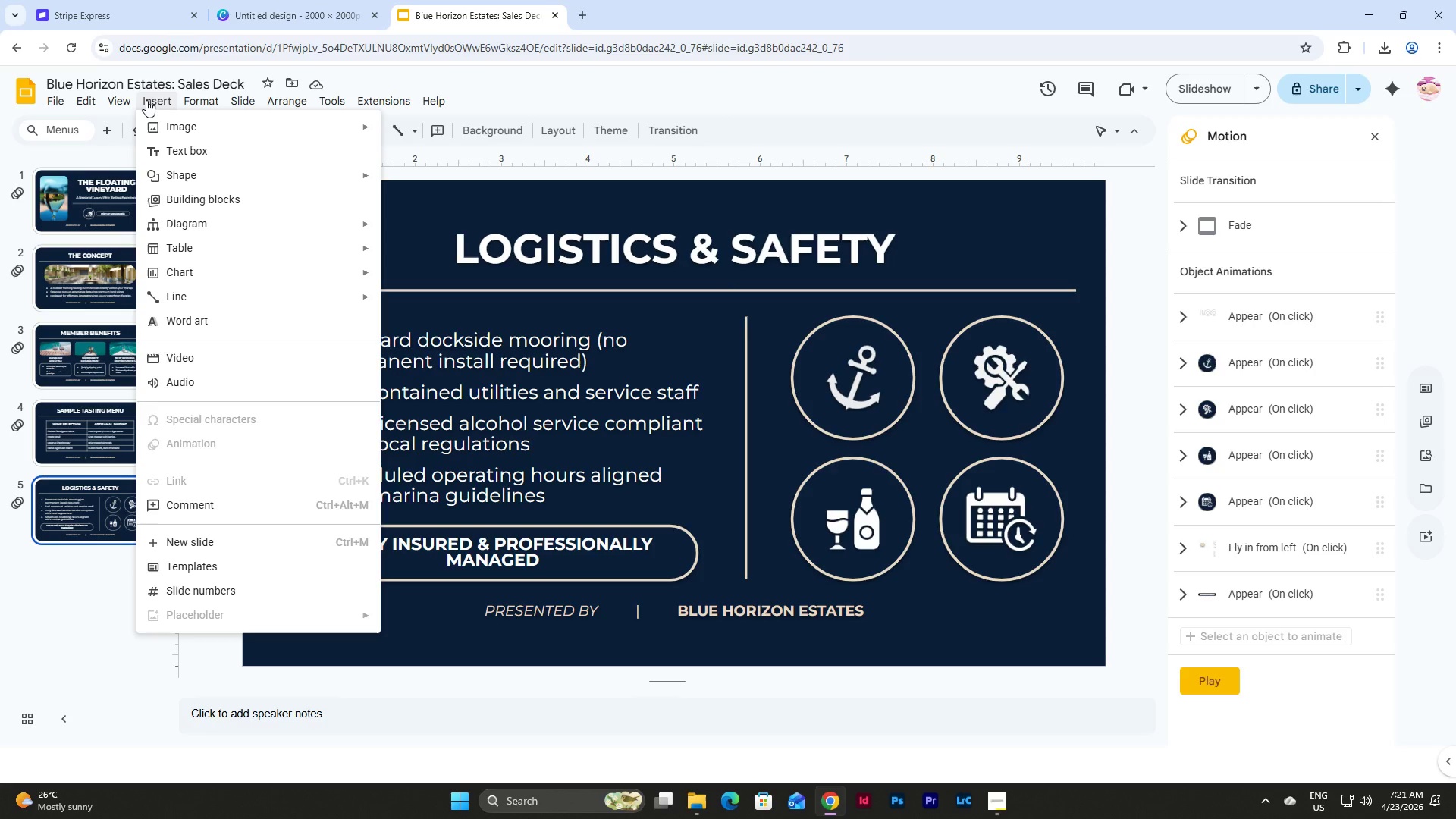 
mouse_move([240, 231])
 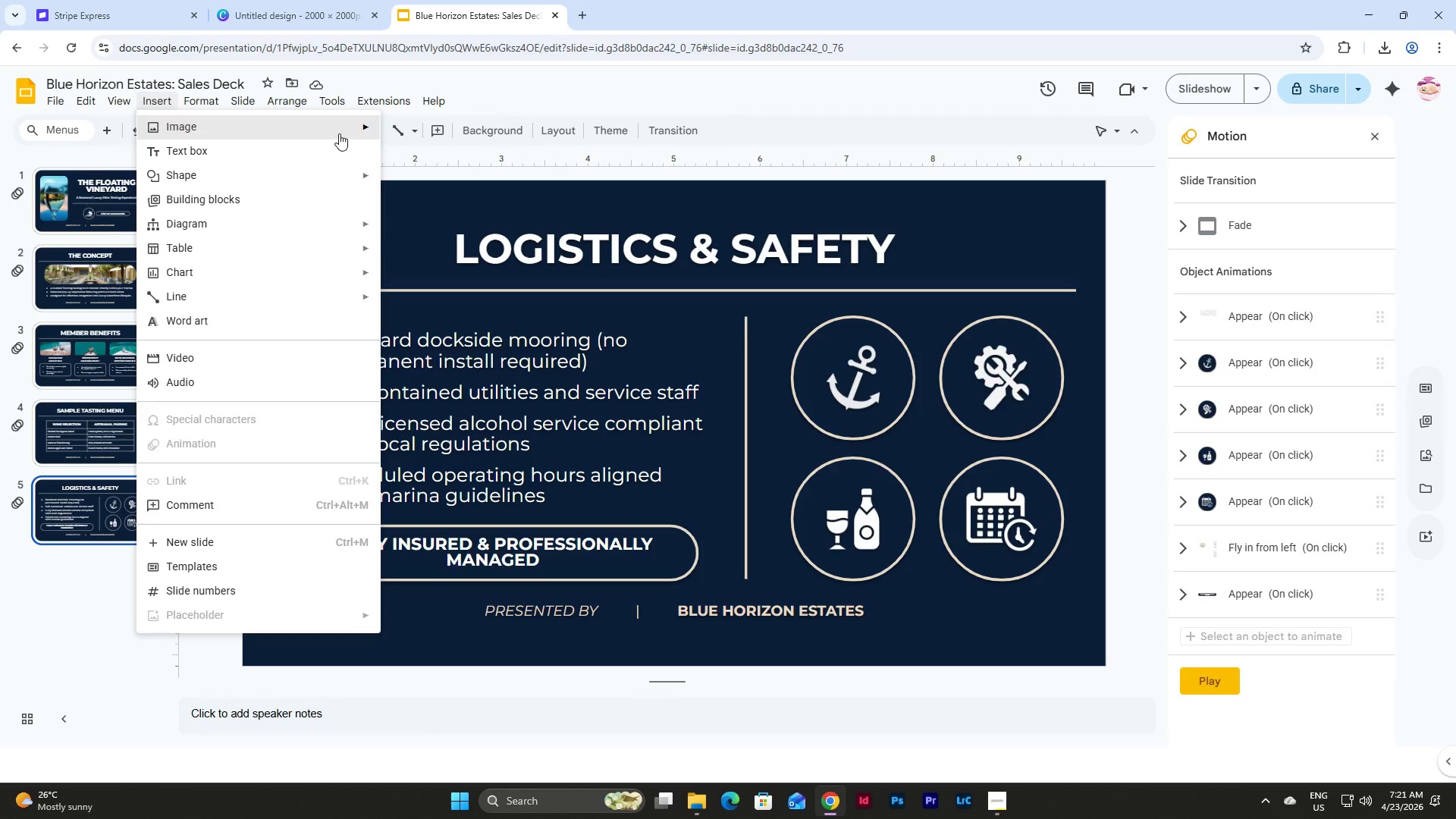 
mouse_move([121, 115])
 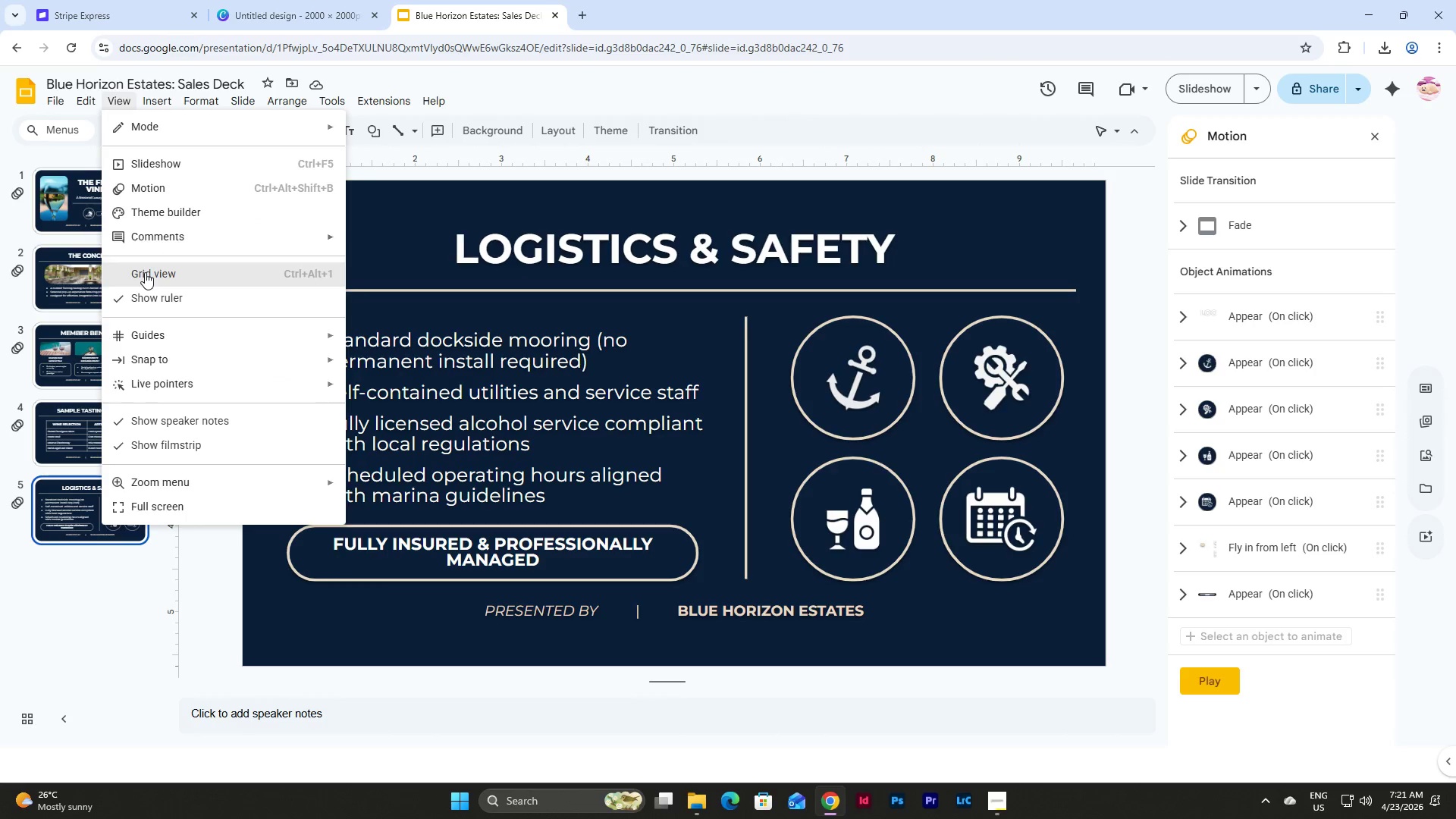 
left_click([145, 272])
 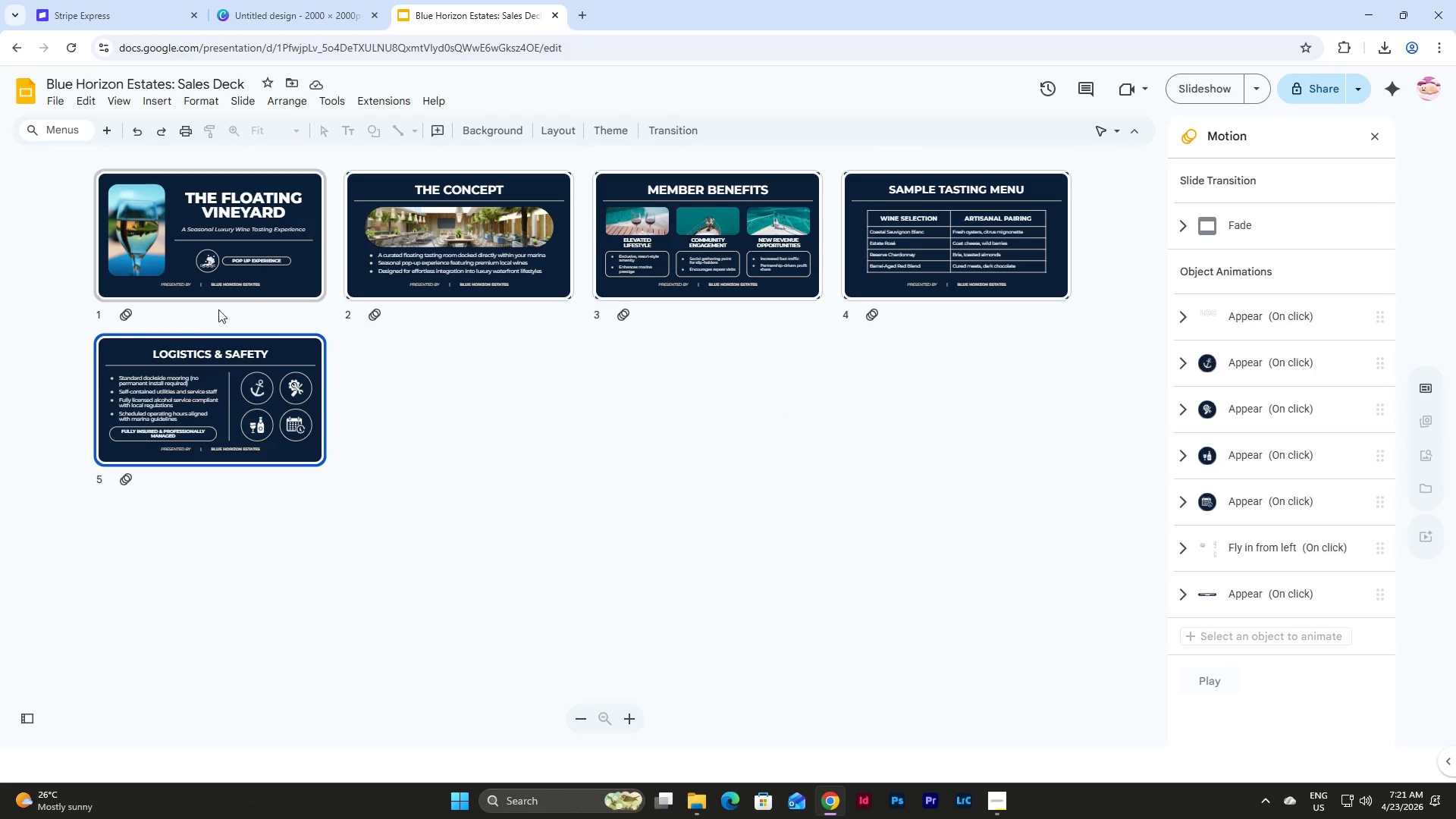 
left_click([98, 315])
 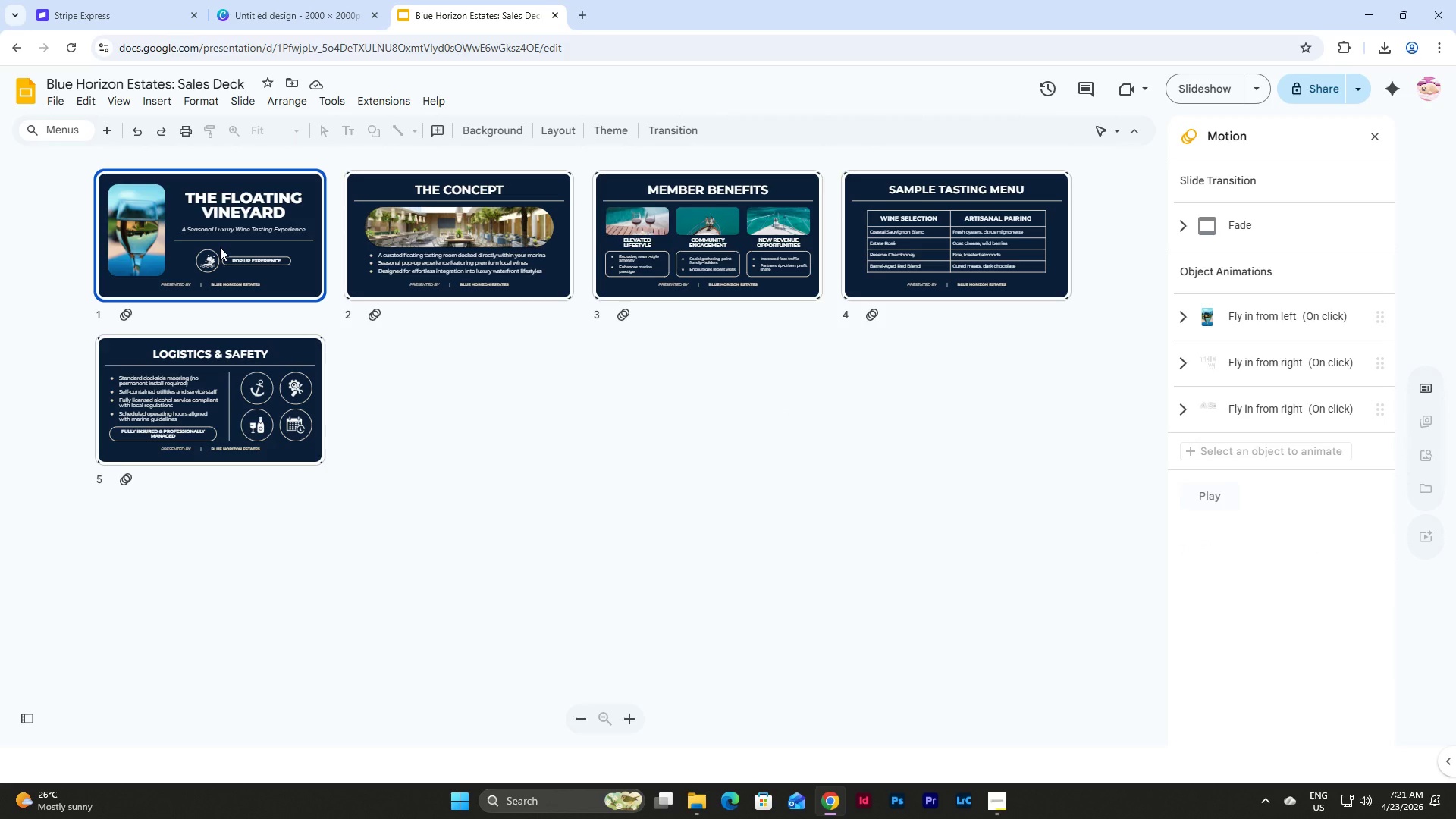 
double_click([220, 247])
 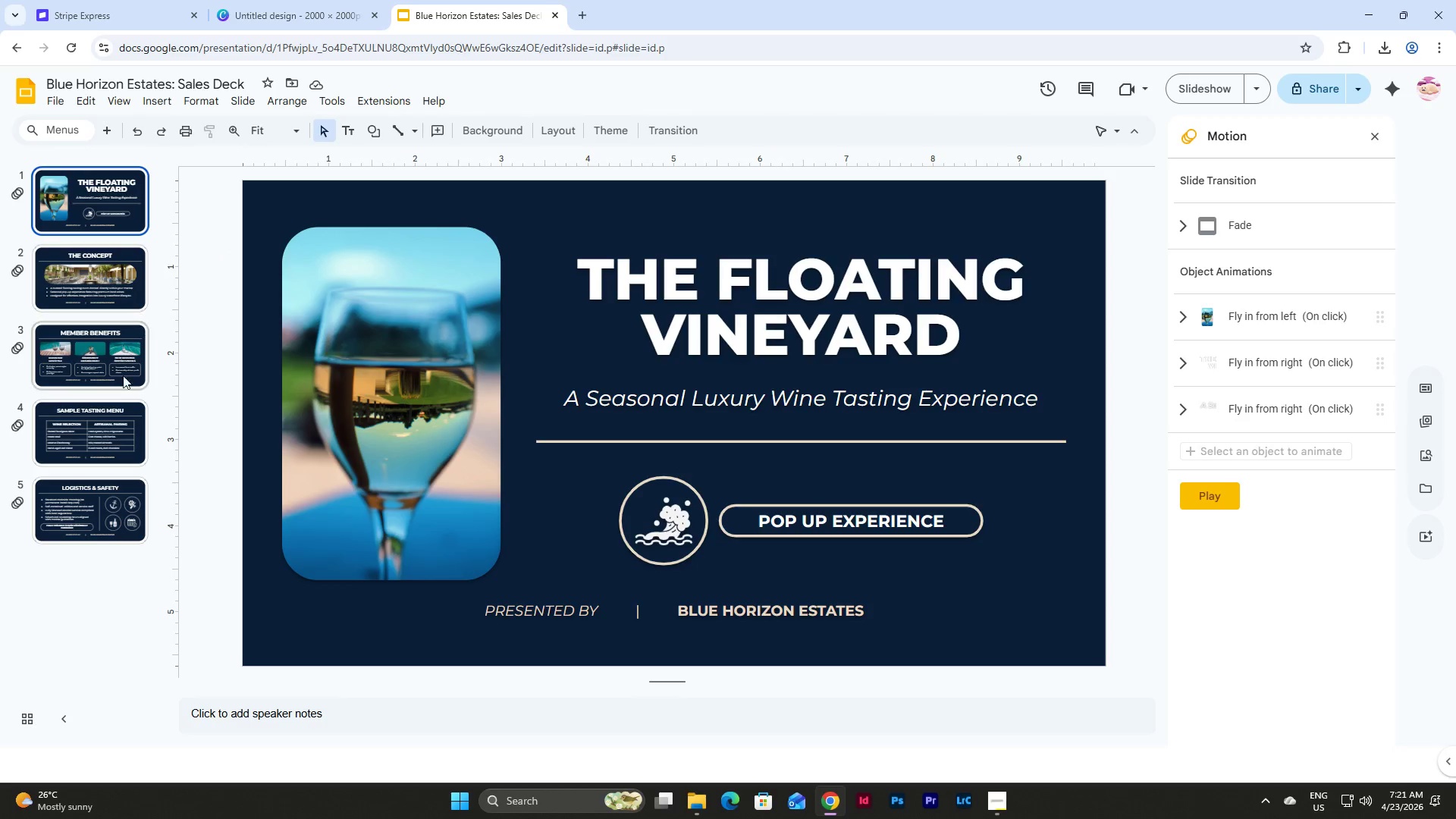 
left_click([104, 500])
 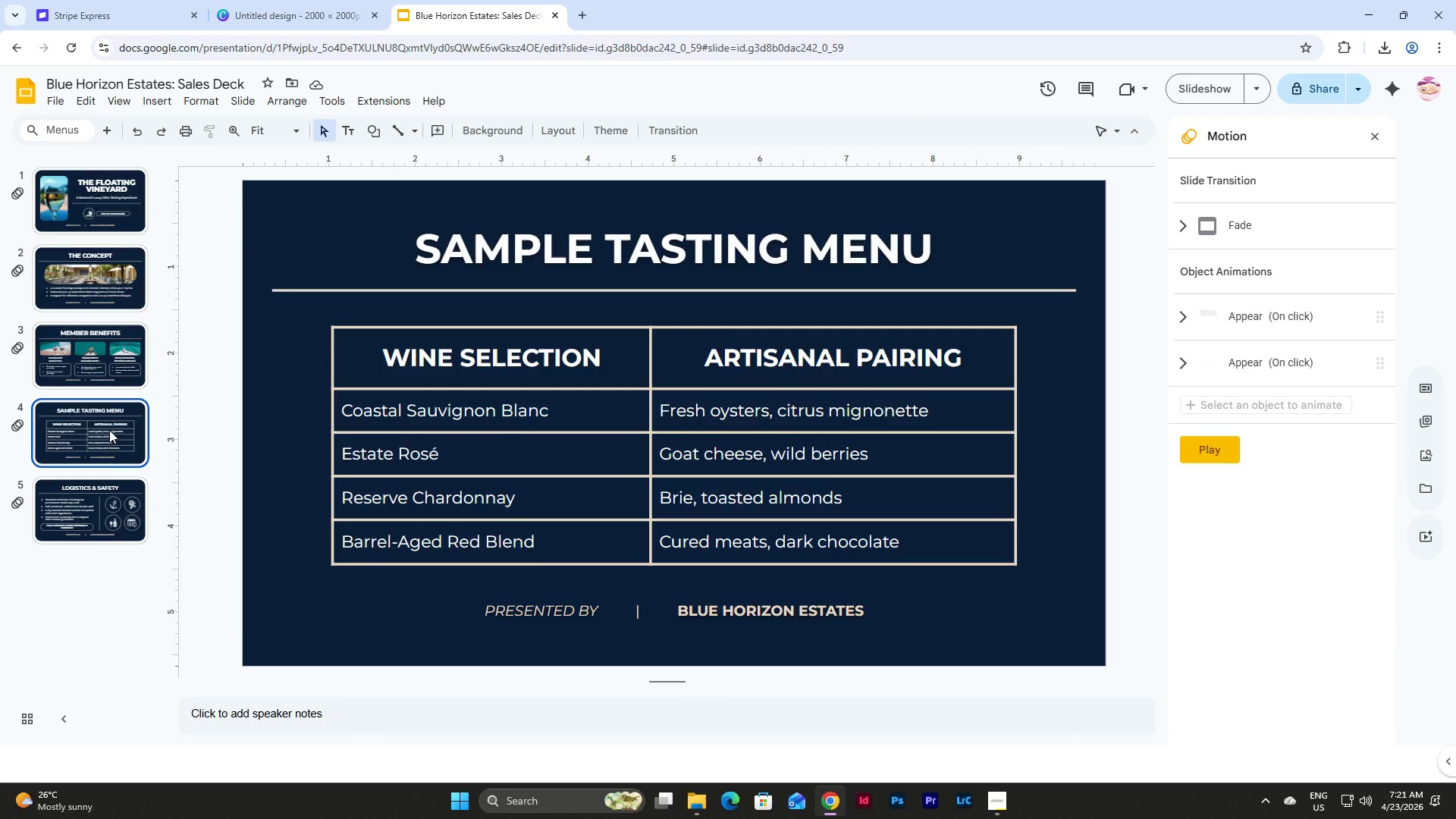 
double_click([111, 356])
 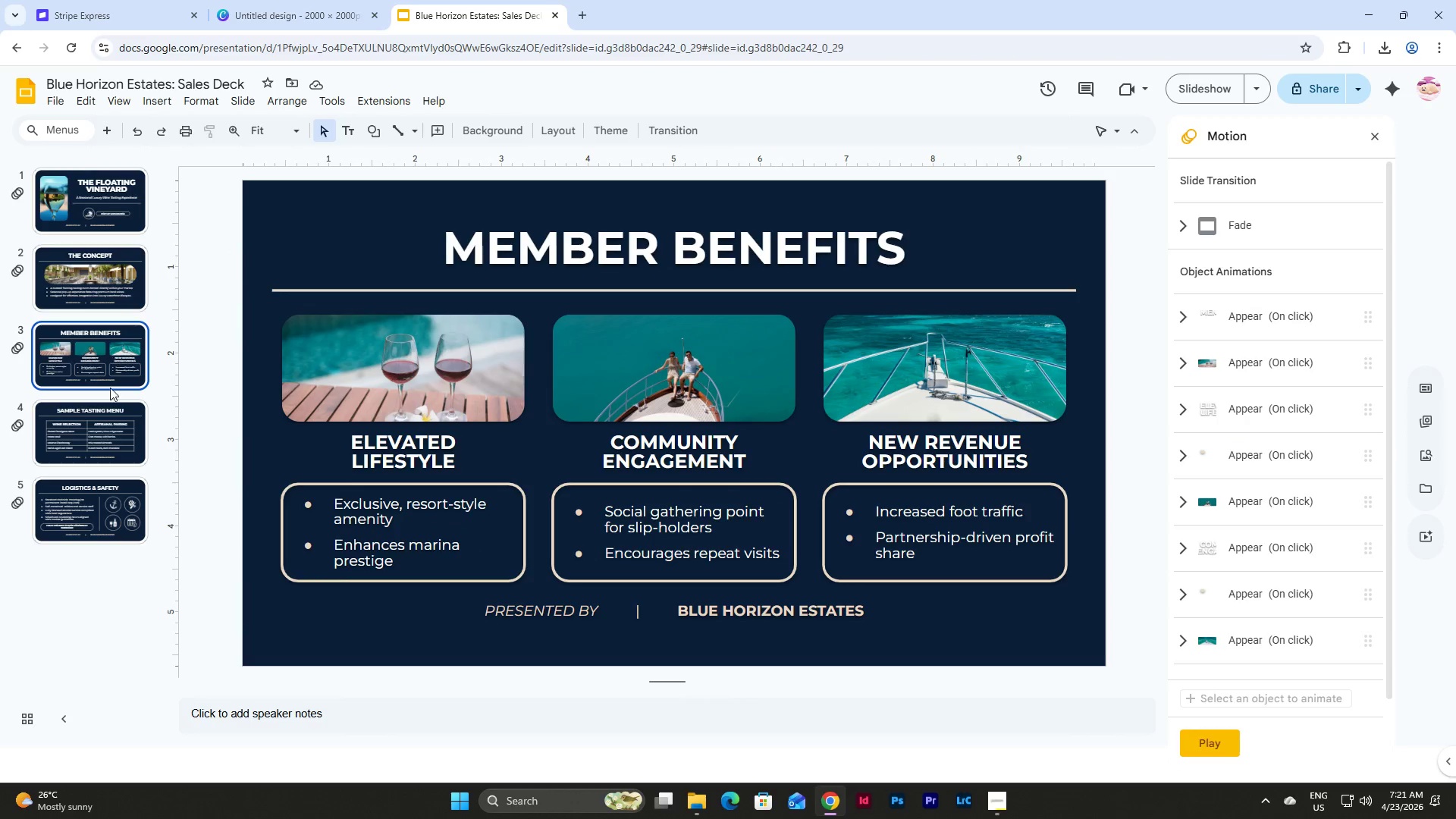 
triple_click([110, 419])
 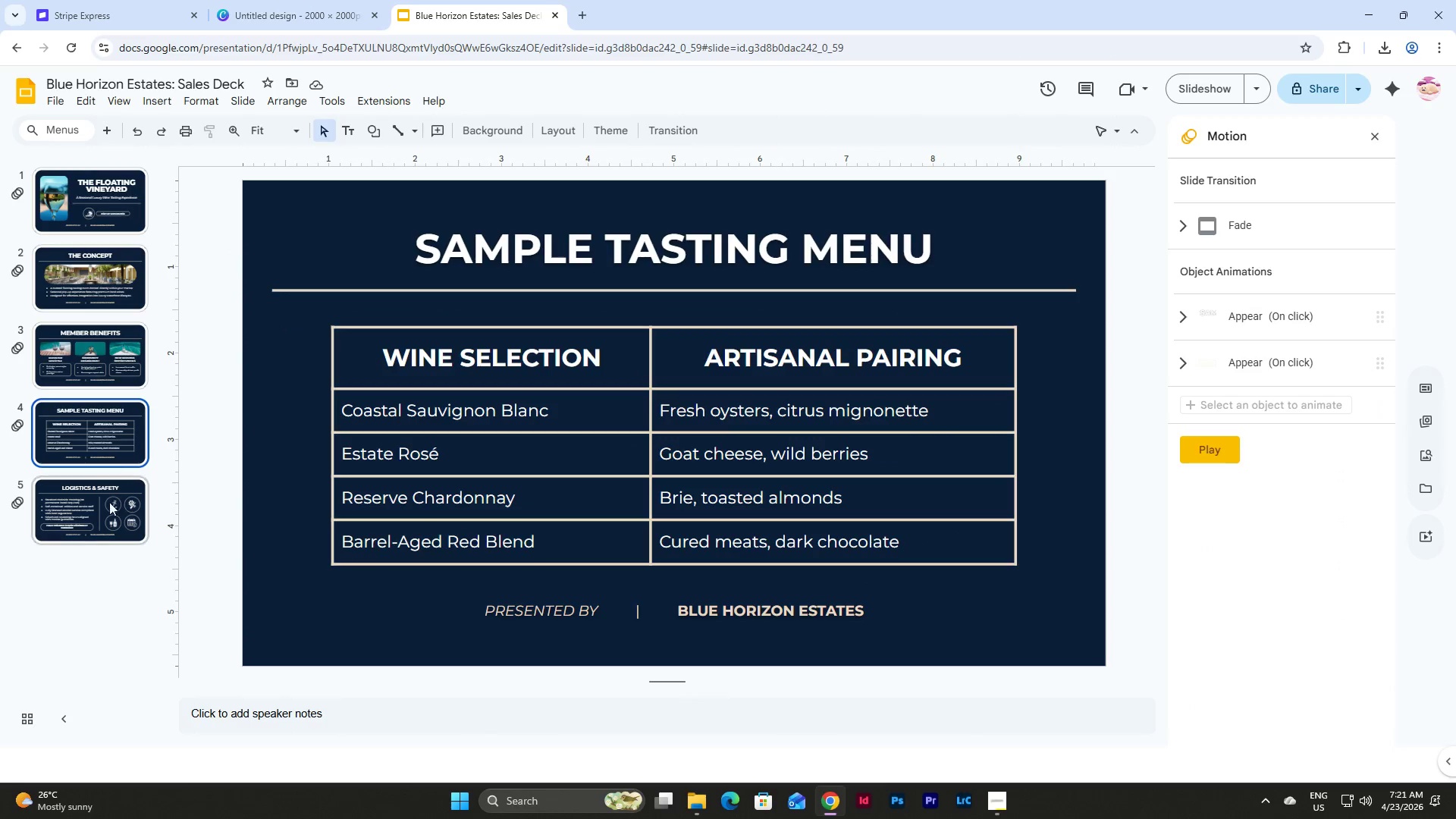 
triple_click([110, 515])
 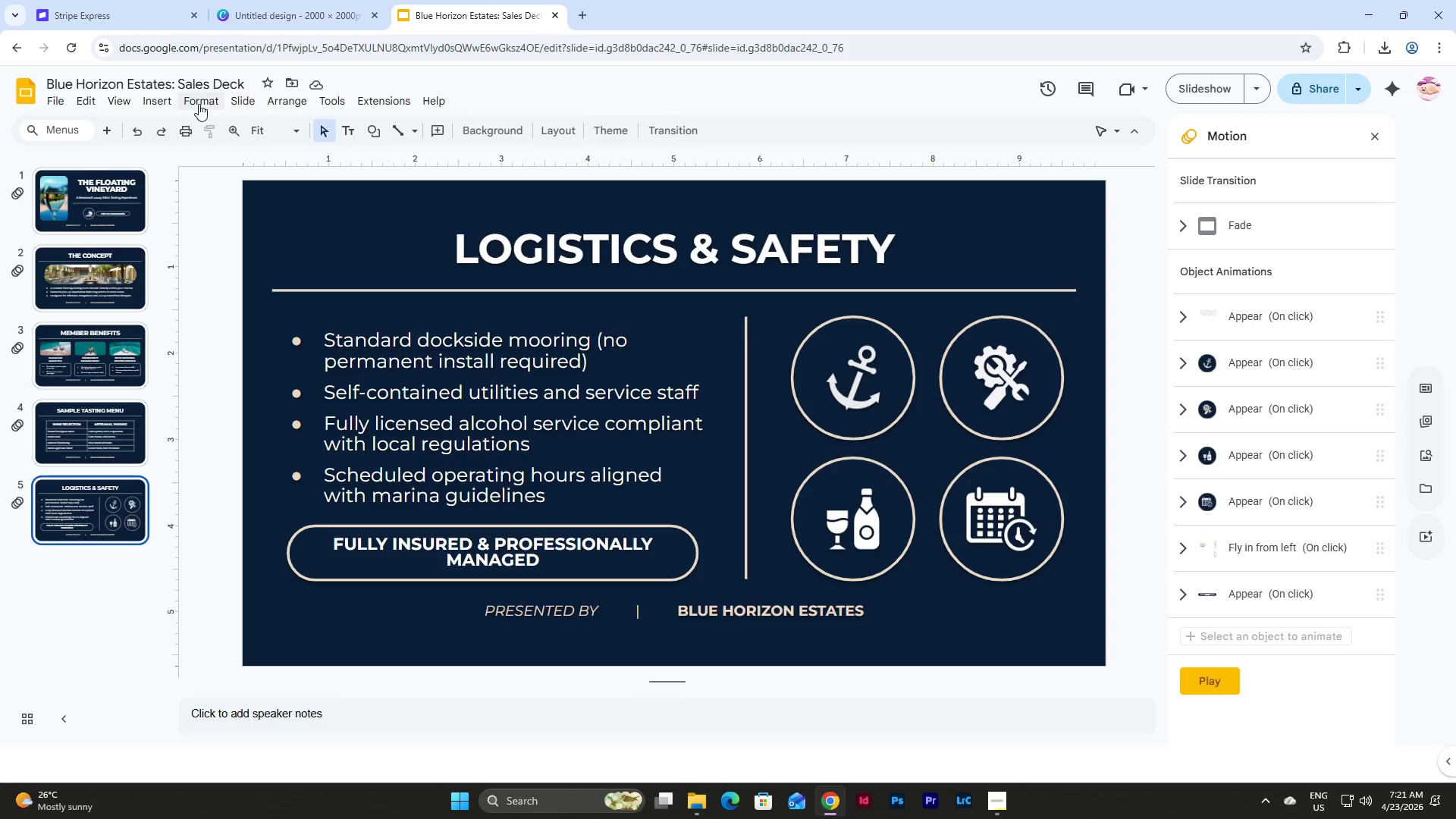 
left_click([143, 103])
 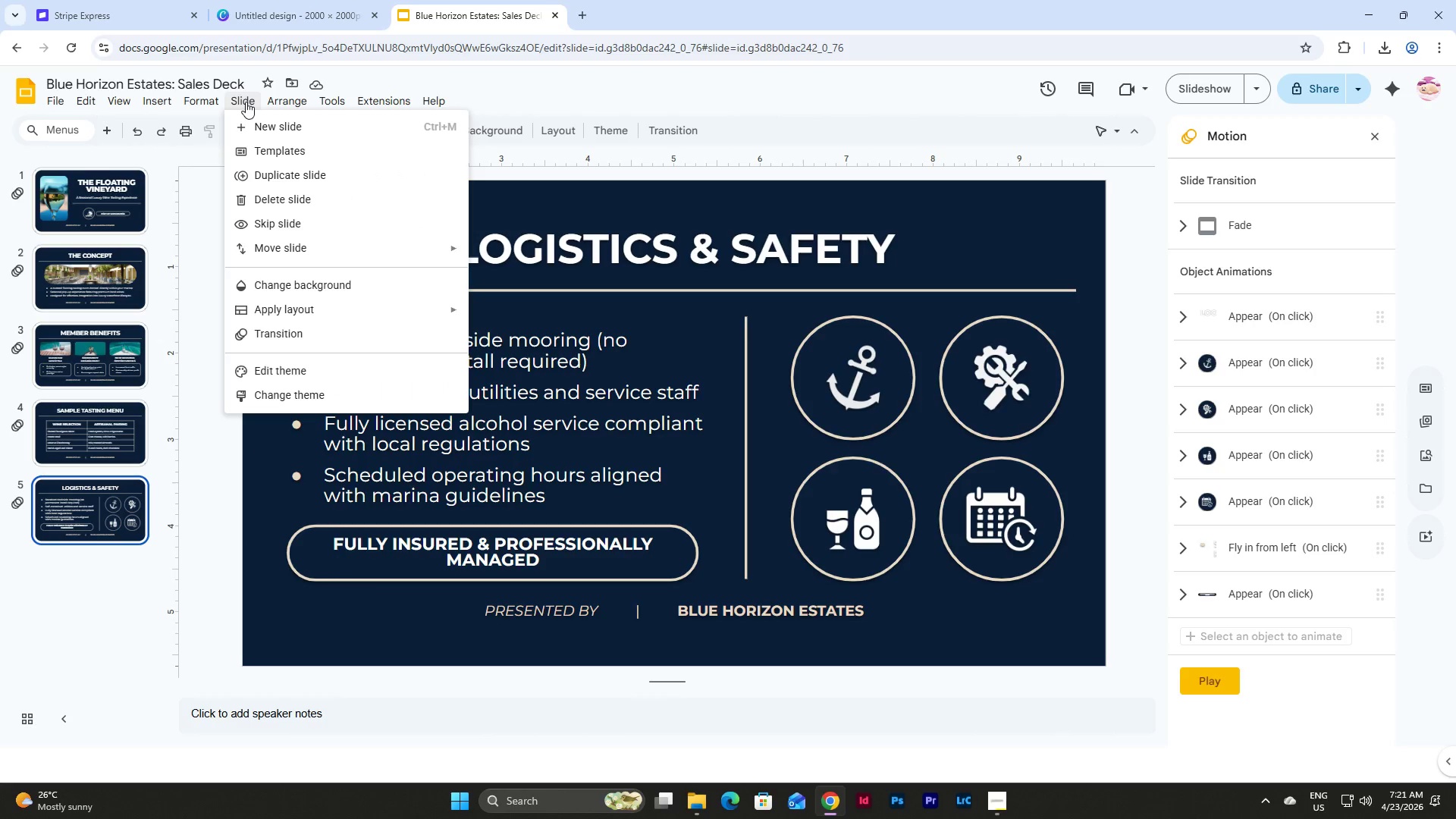 
left_click([257, 123])
 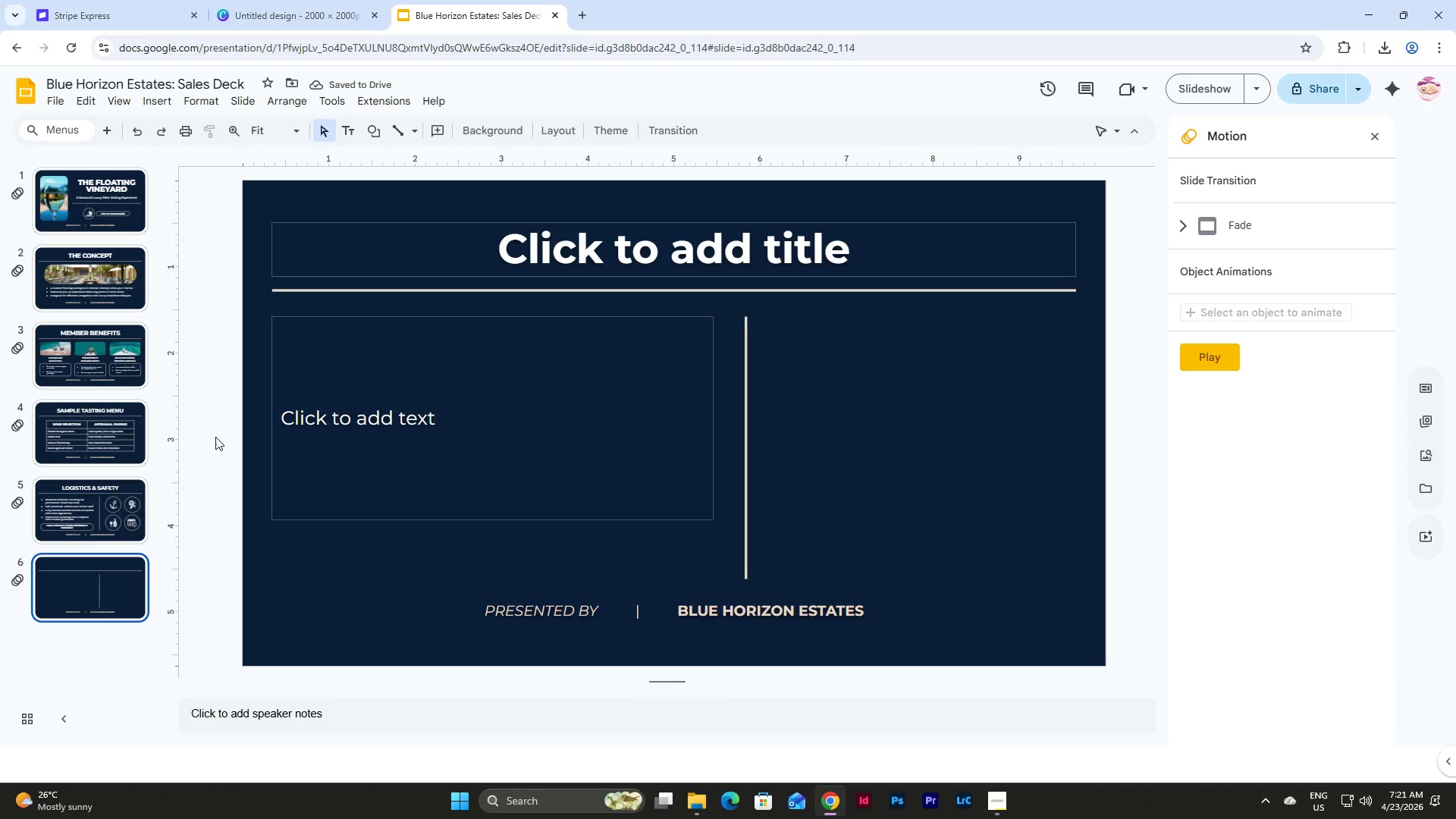 
wait(7.03)
 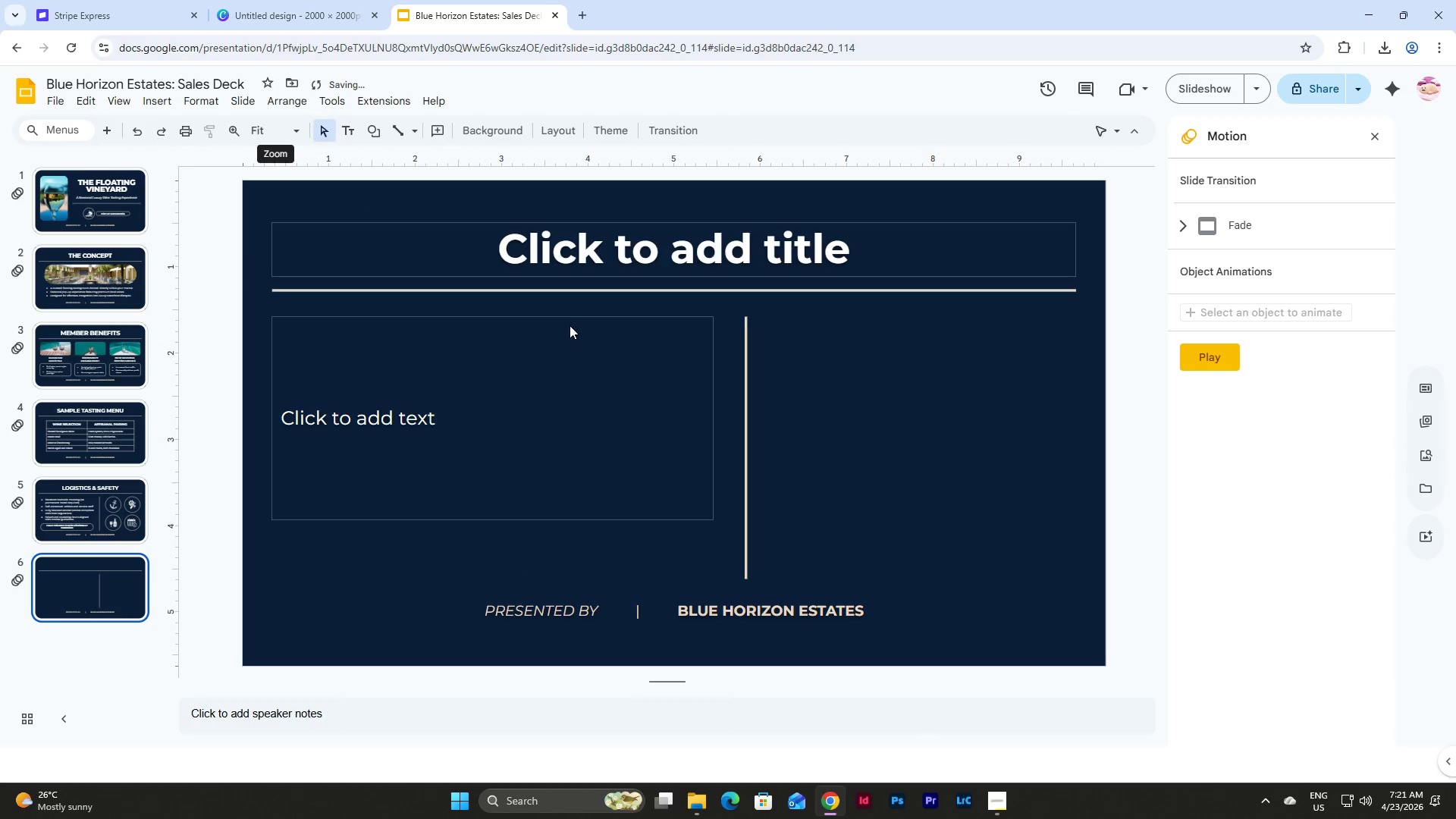 
mouse_move([526, 124])
 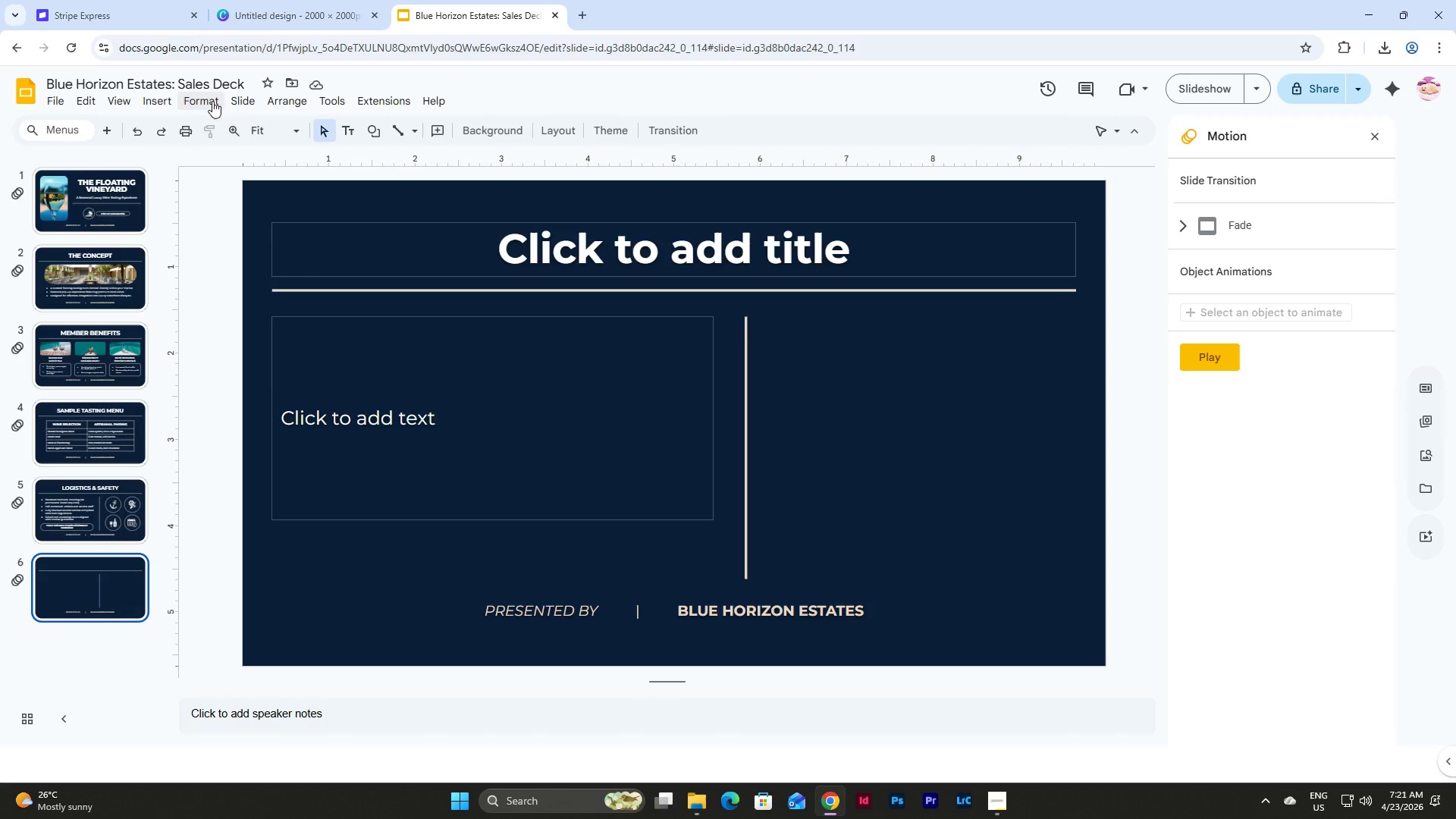 
double_click([212, 101])
 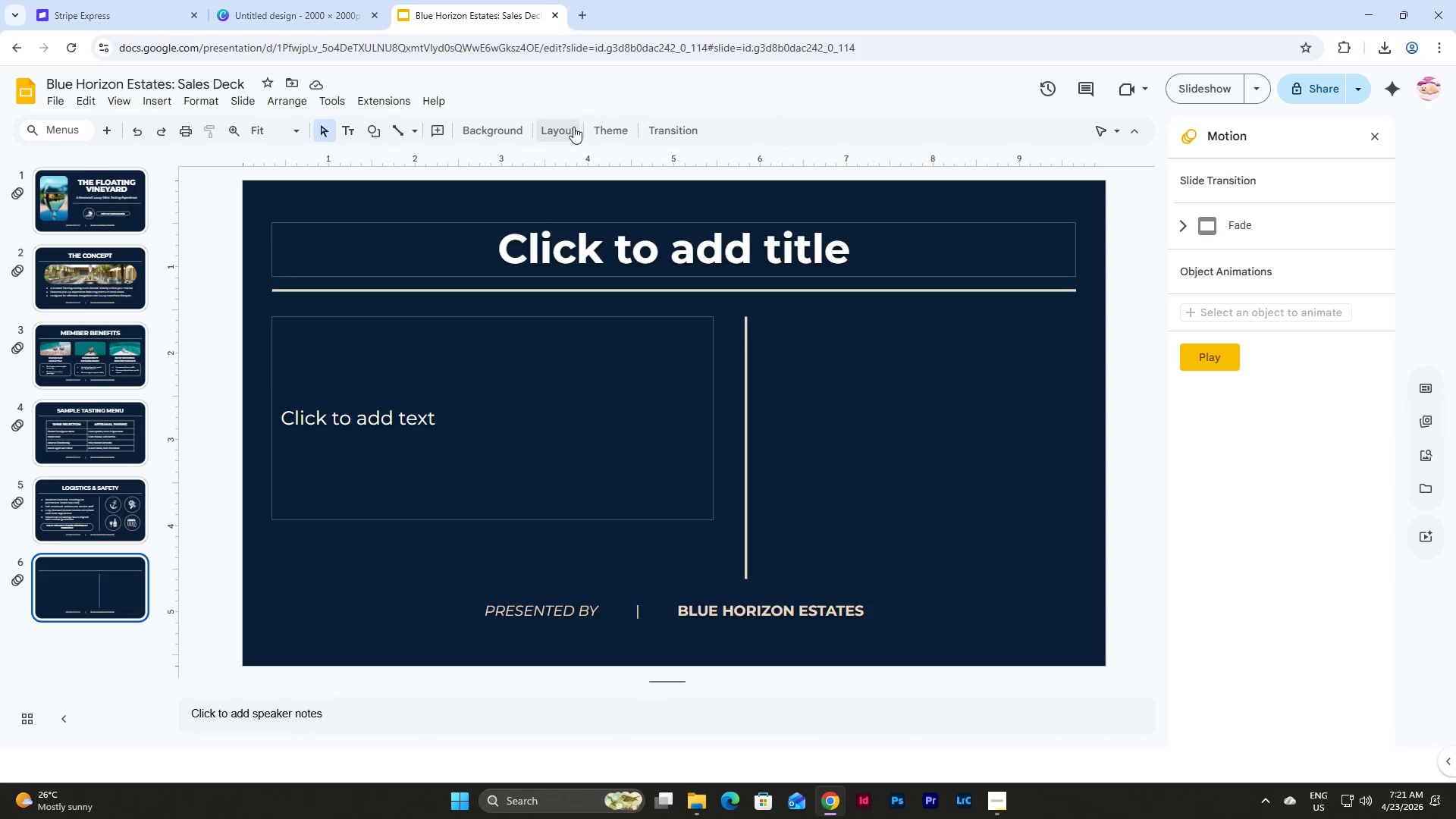 
left_click([573, 130])
 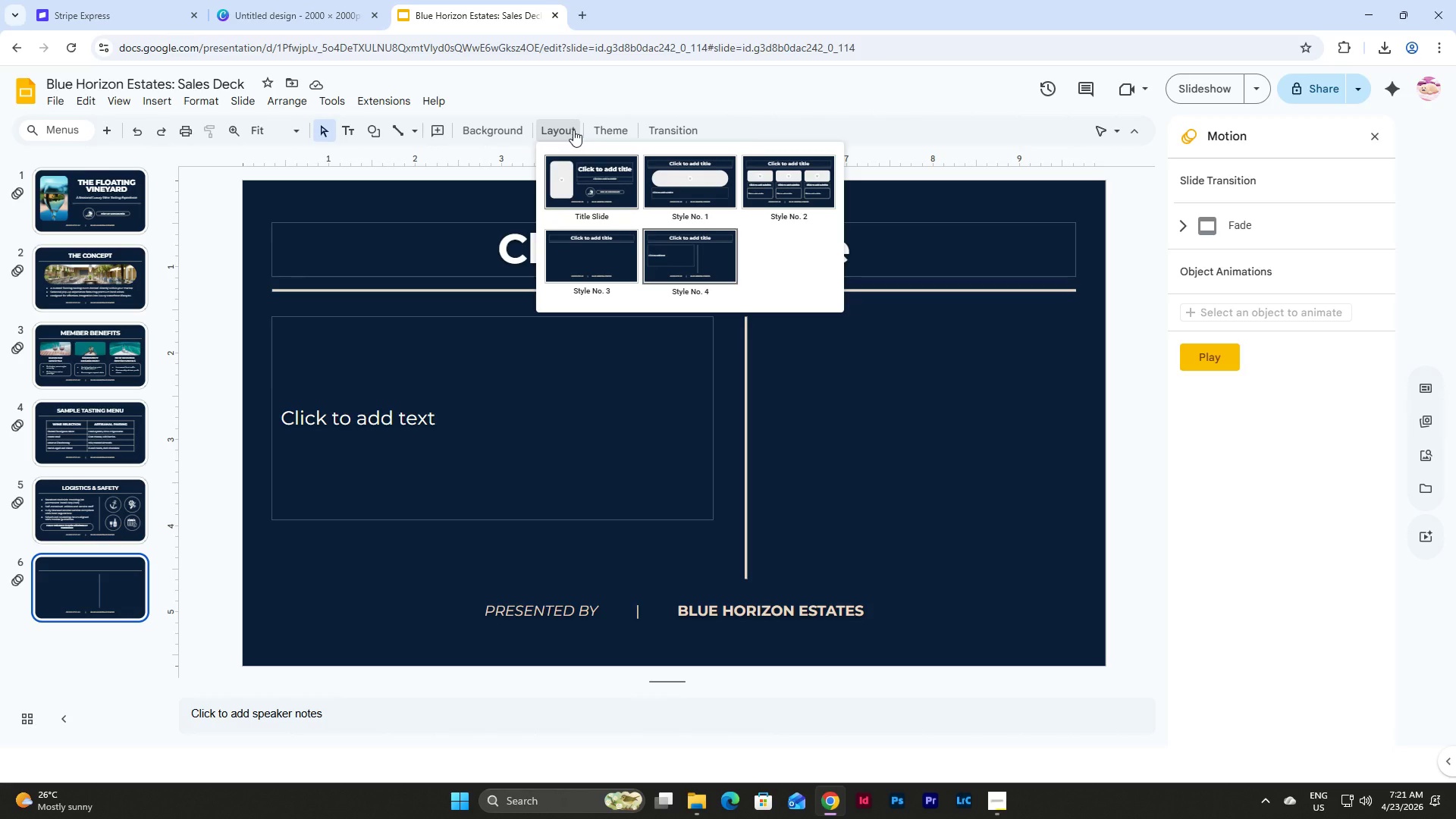 
left_click([573, 130])
 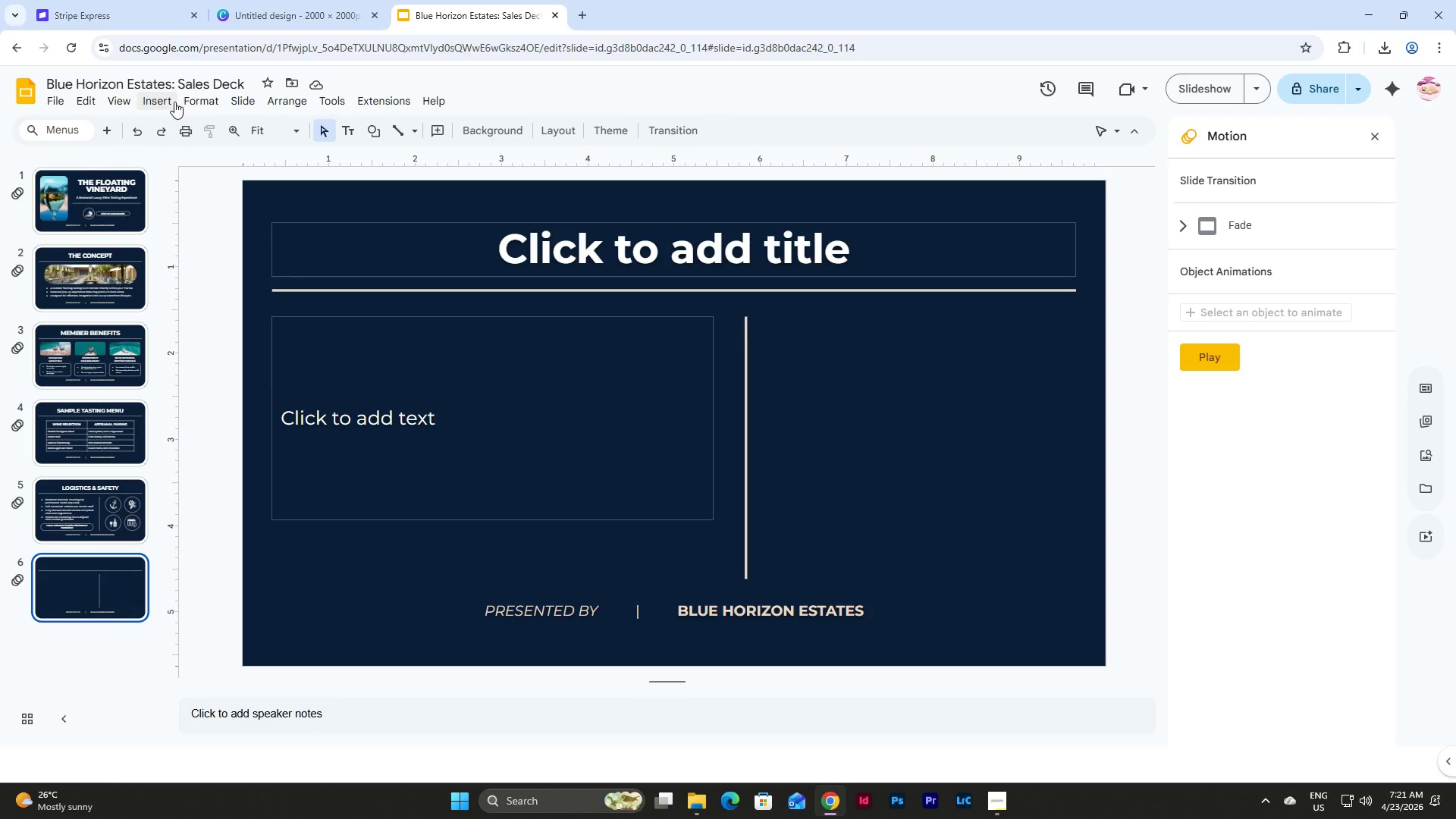 
left_click([194, 99])
 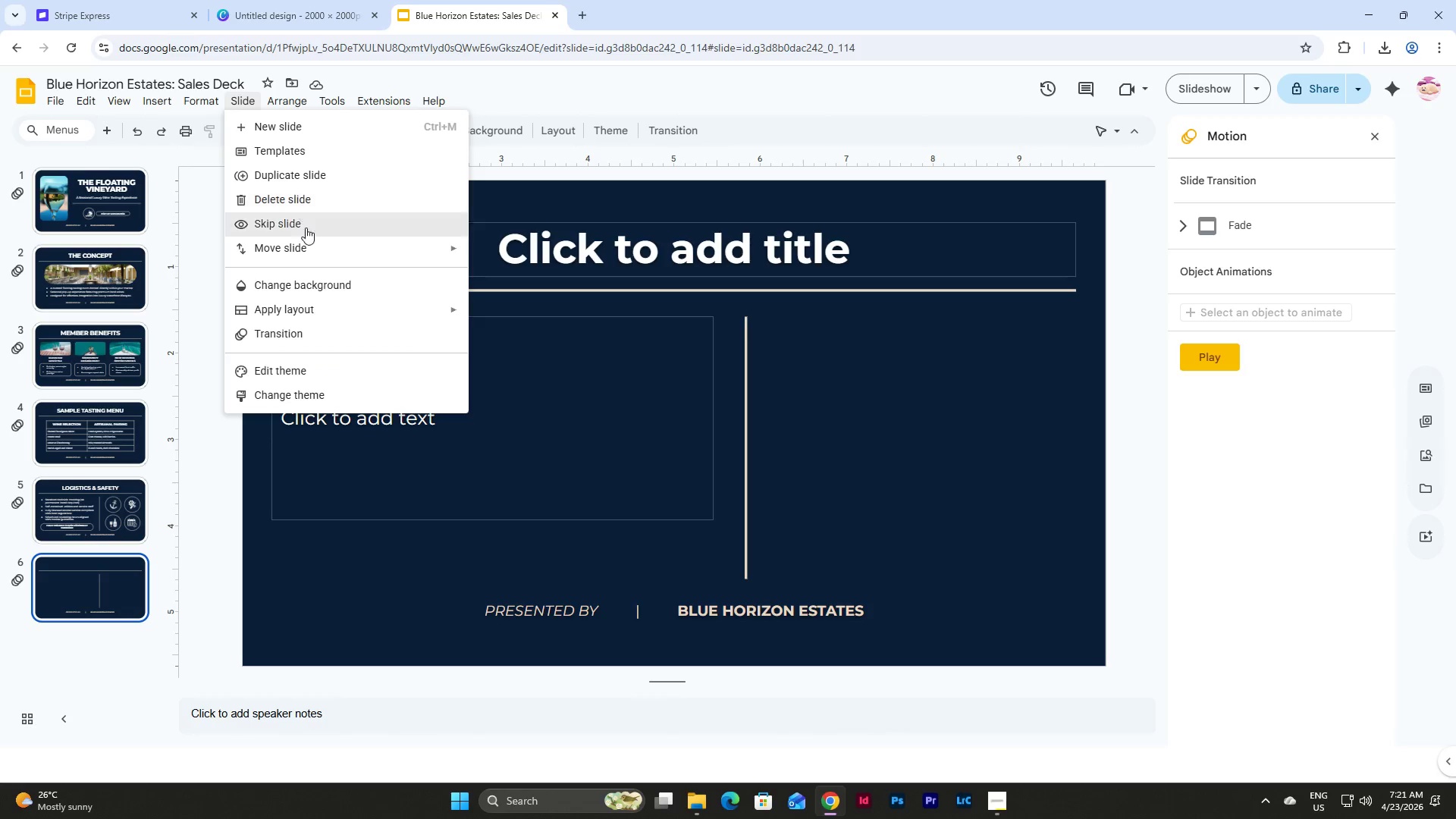 
left_click([310, 308])
 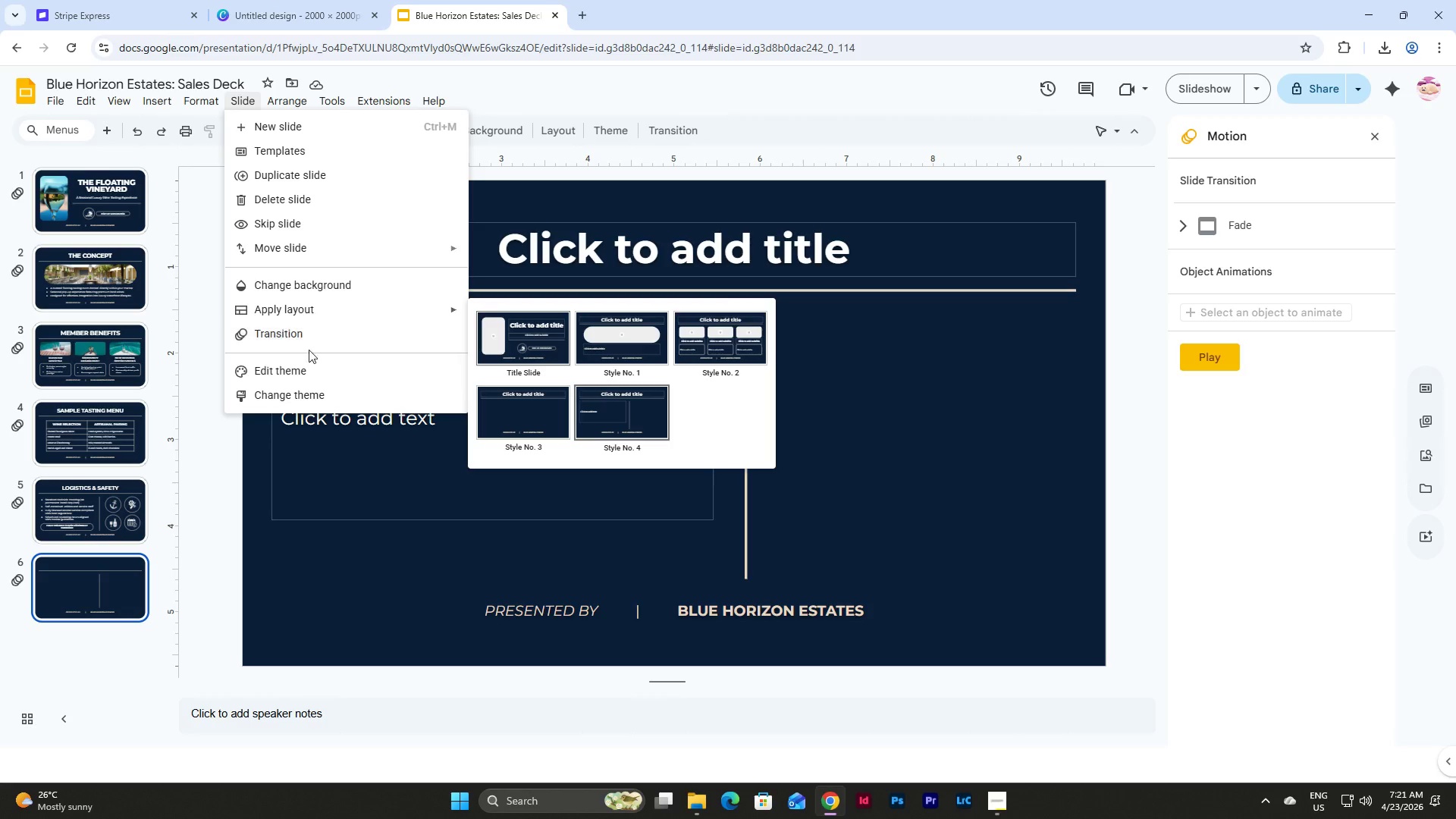 
left_click([308, 366])
 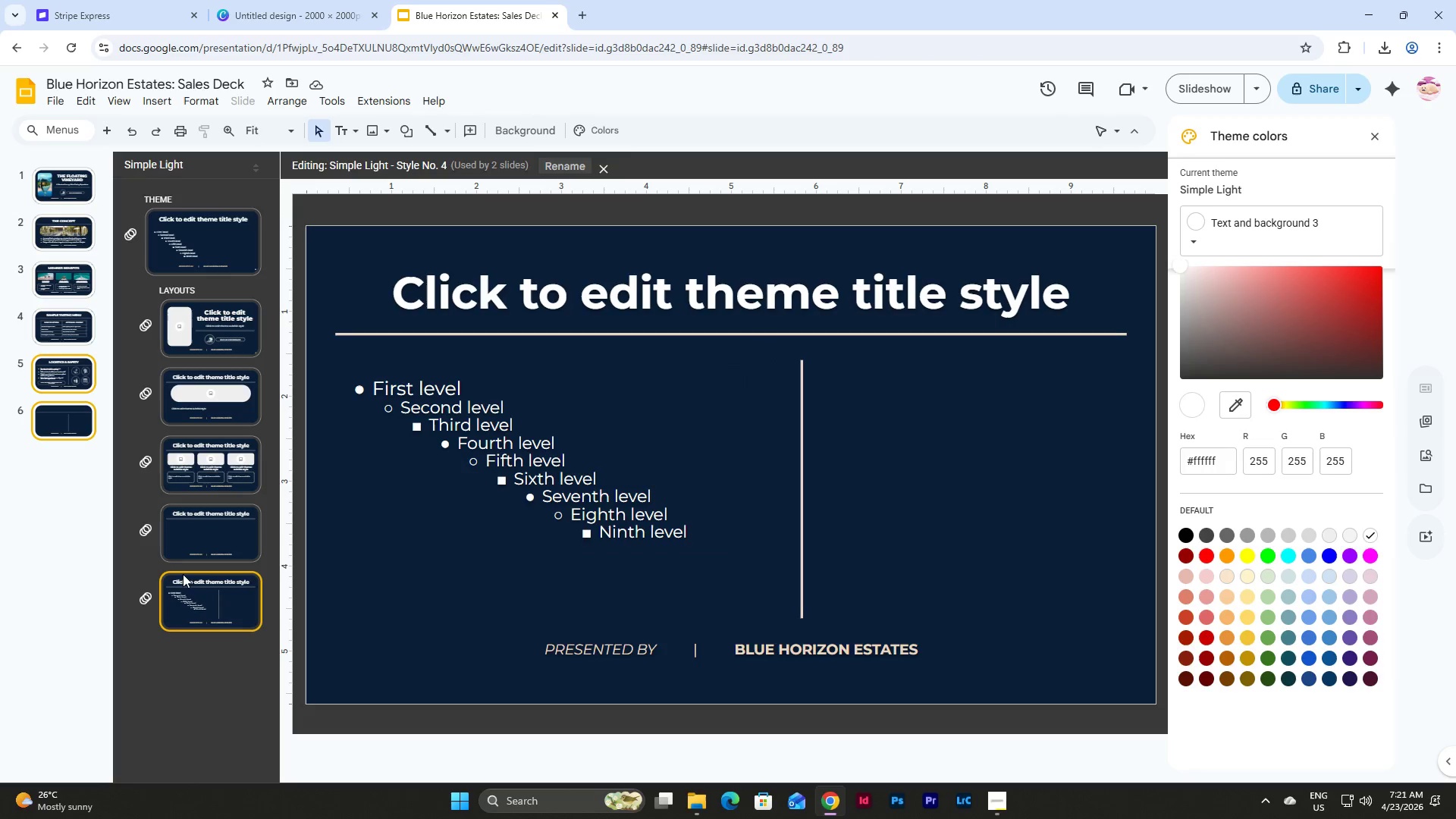 
left_click([202, 598])
 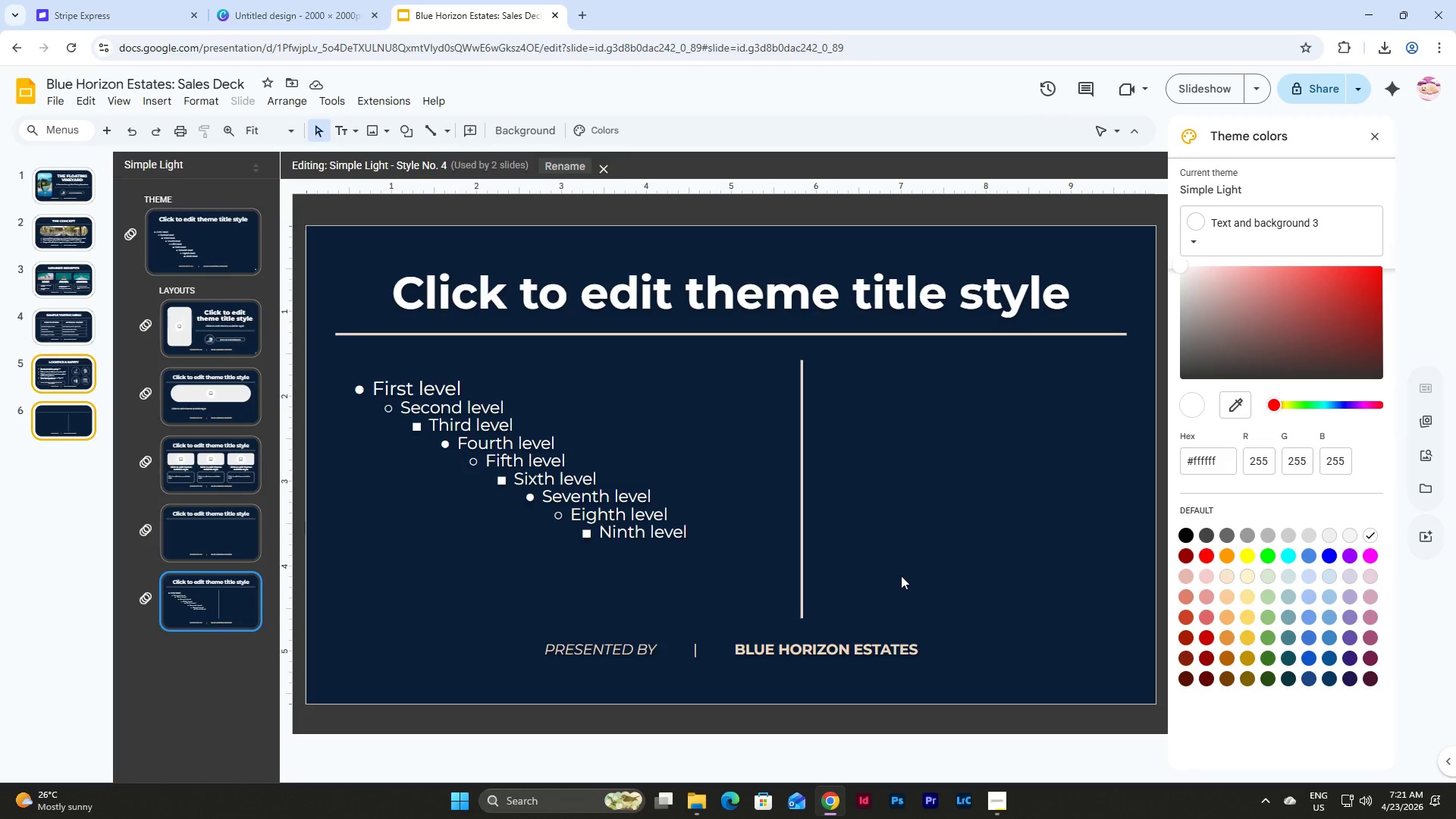 
left_click_drag(start_coordinate=[901, 576], to_coordinate=[519, 421])
 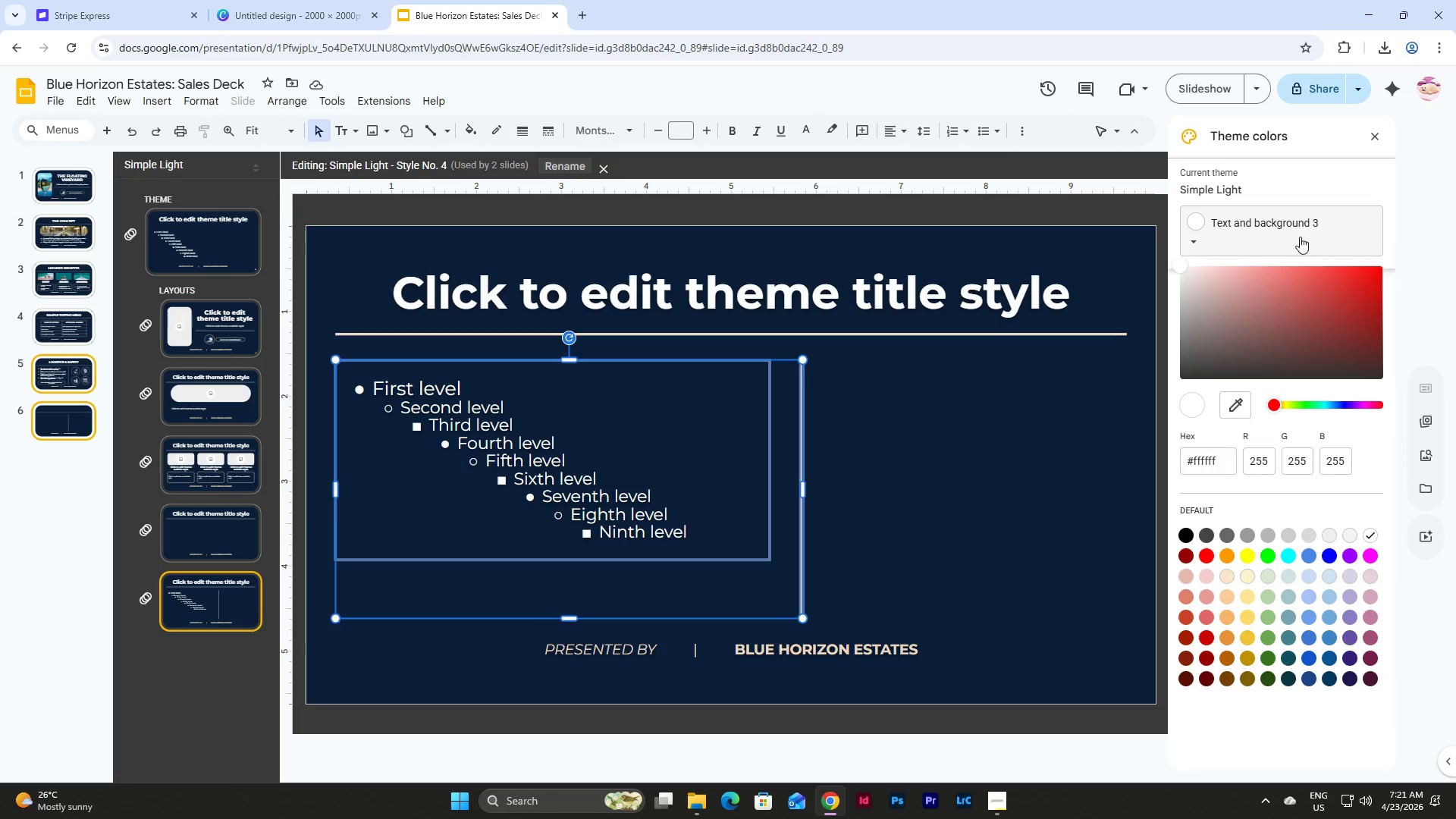 
scroll: coordinate [1351, 301], scroll_direction: up, amount: 5.0
 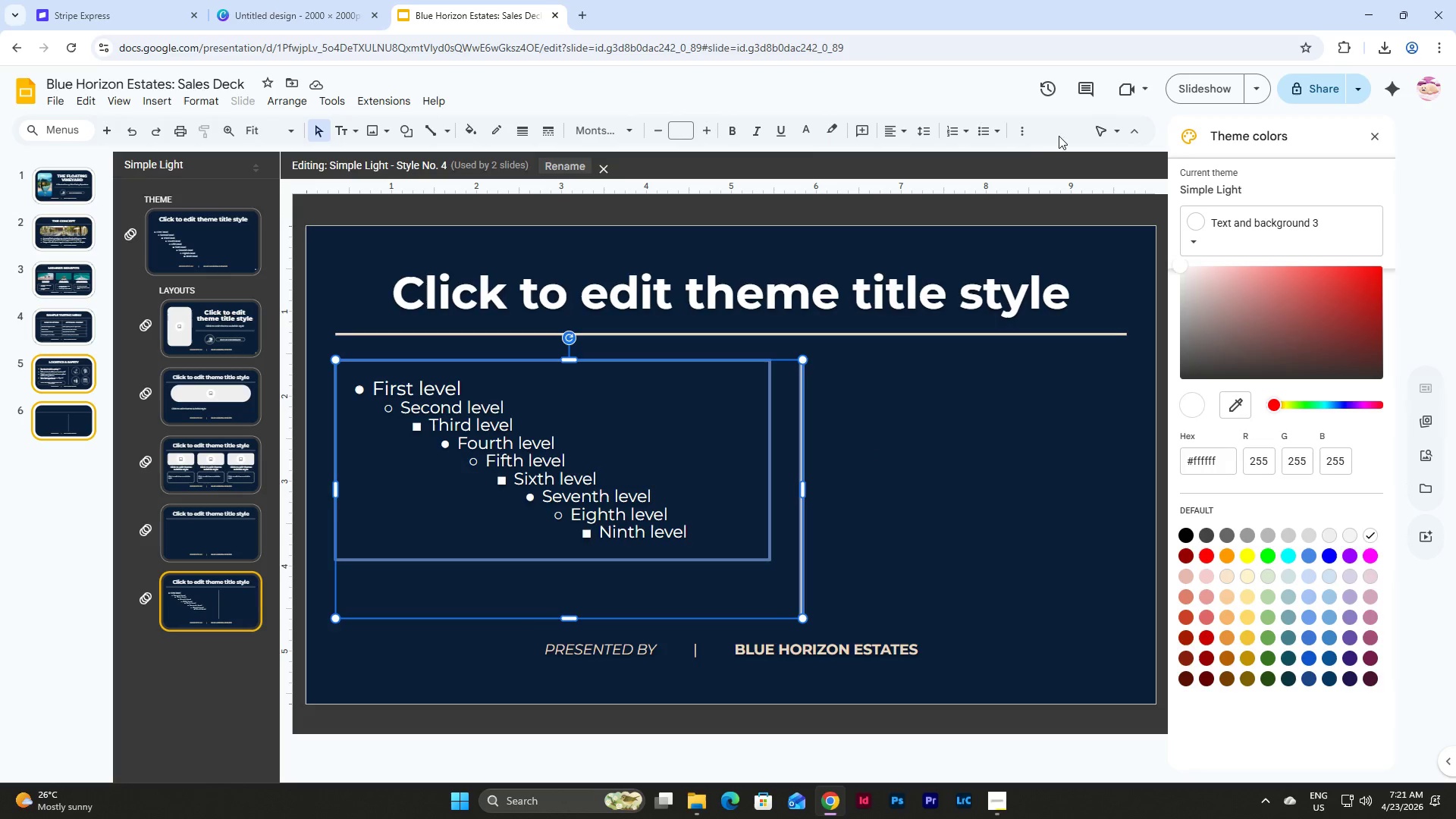 
left_click([1016, 133])
 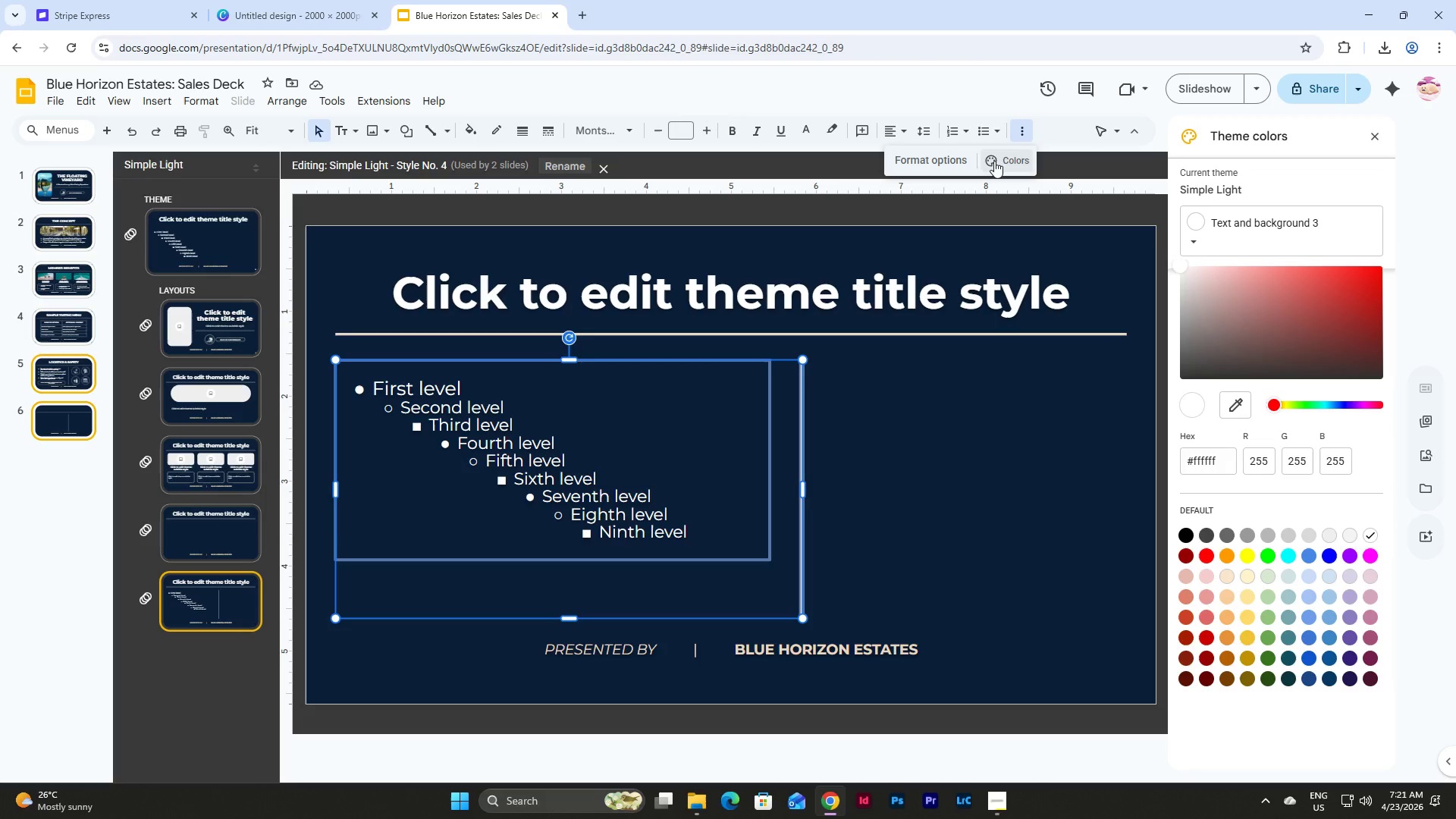 
left_click([956, 162])
 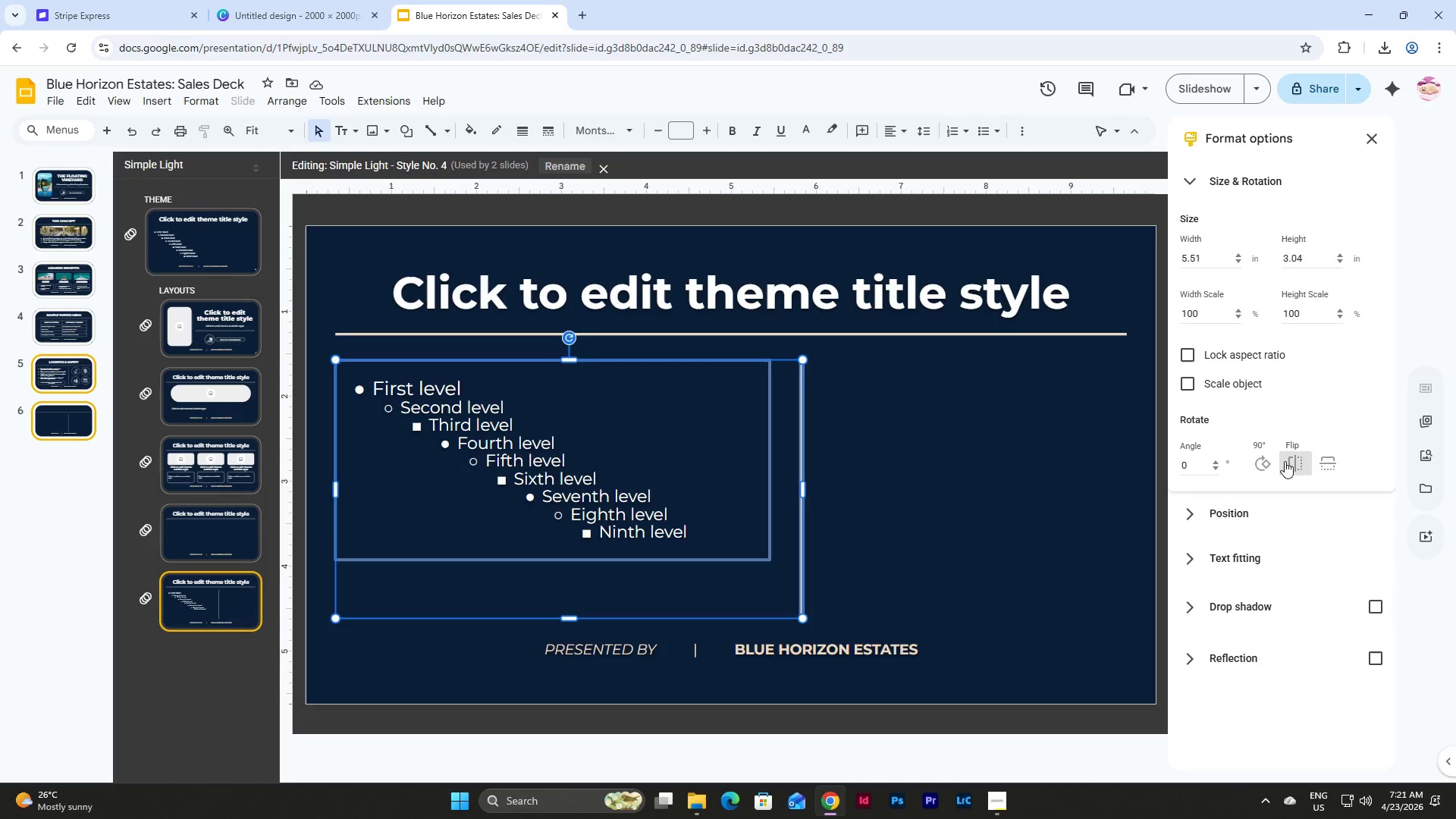 
left_click([1289, 460])
 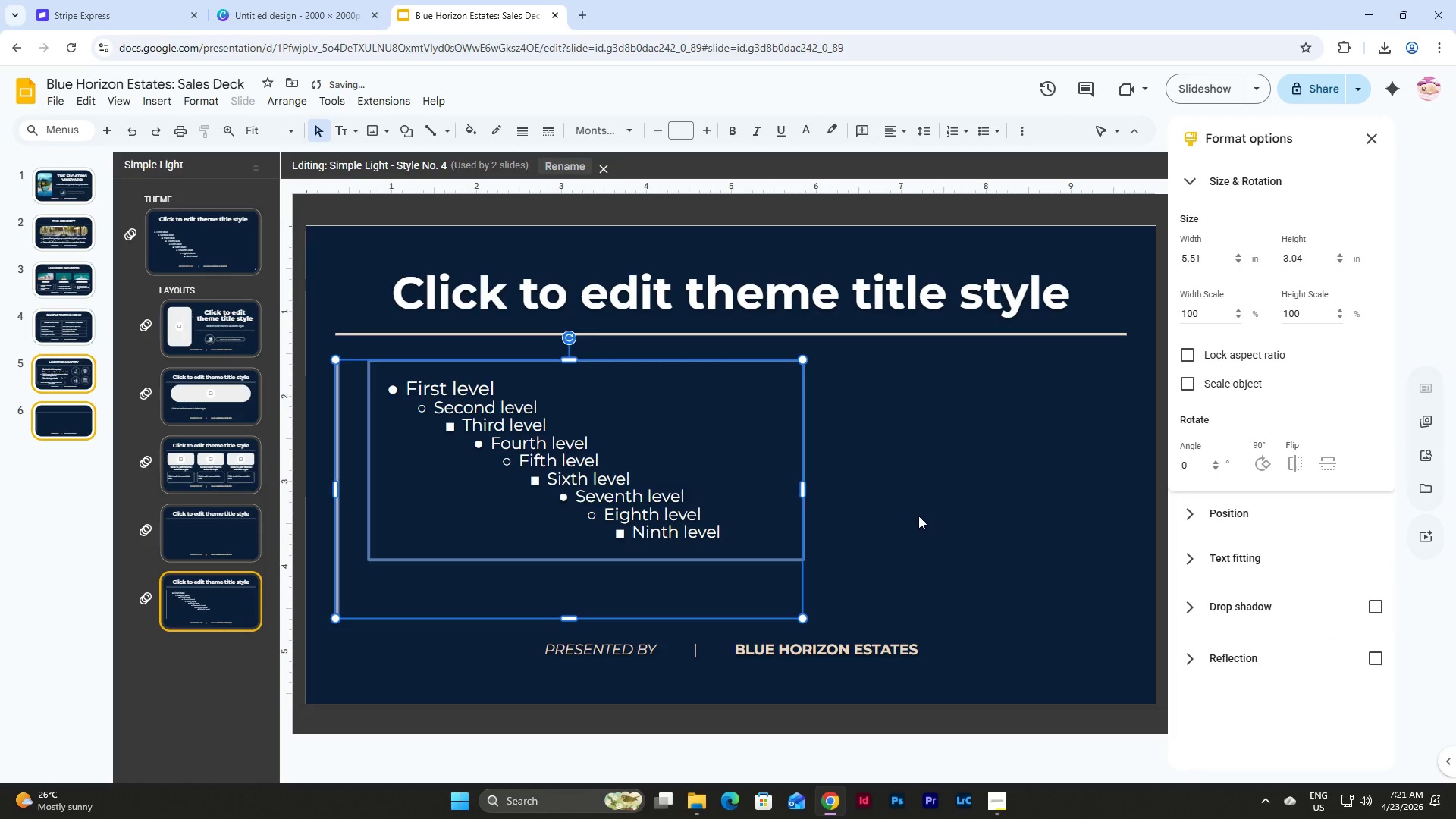 
key(Control+Z)
 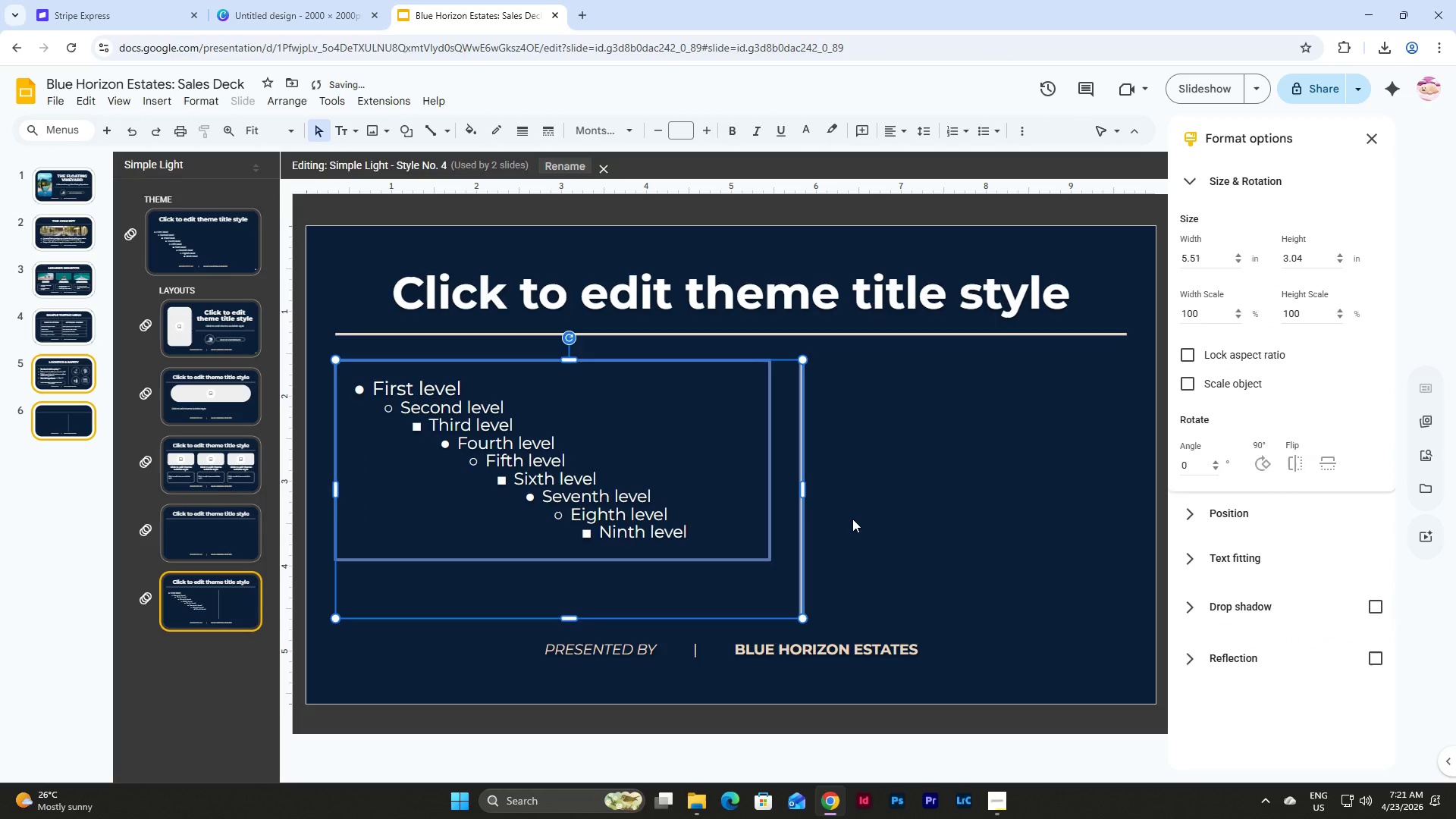 
left_click([852, 519])
 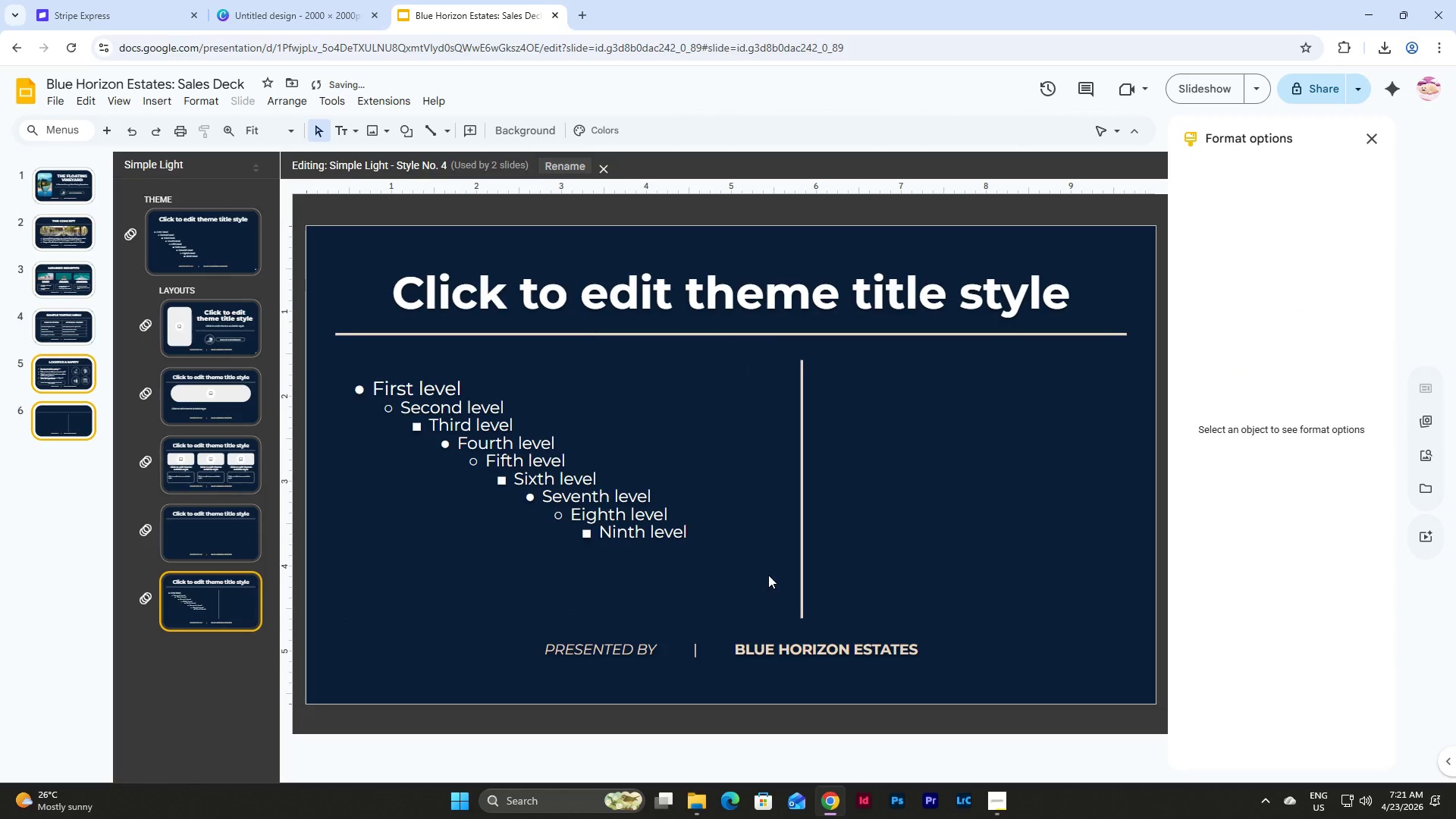 
left_click_drag(start_coordinate=[767, 575], to_coordinate=[473, 435])
 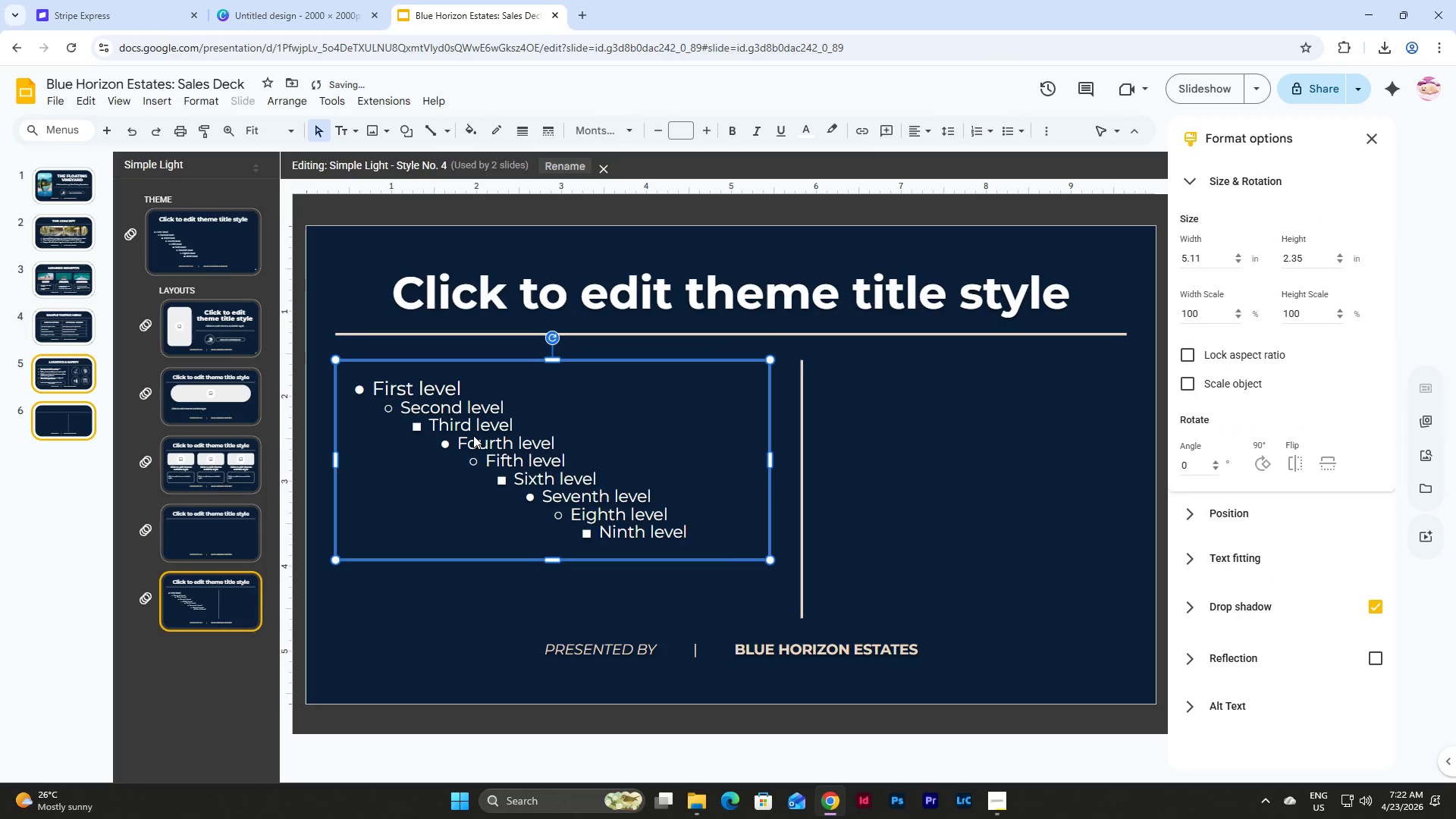 
hold_key(key=ControlLeft, duration=0.75)
 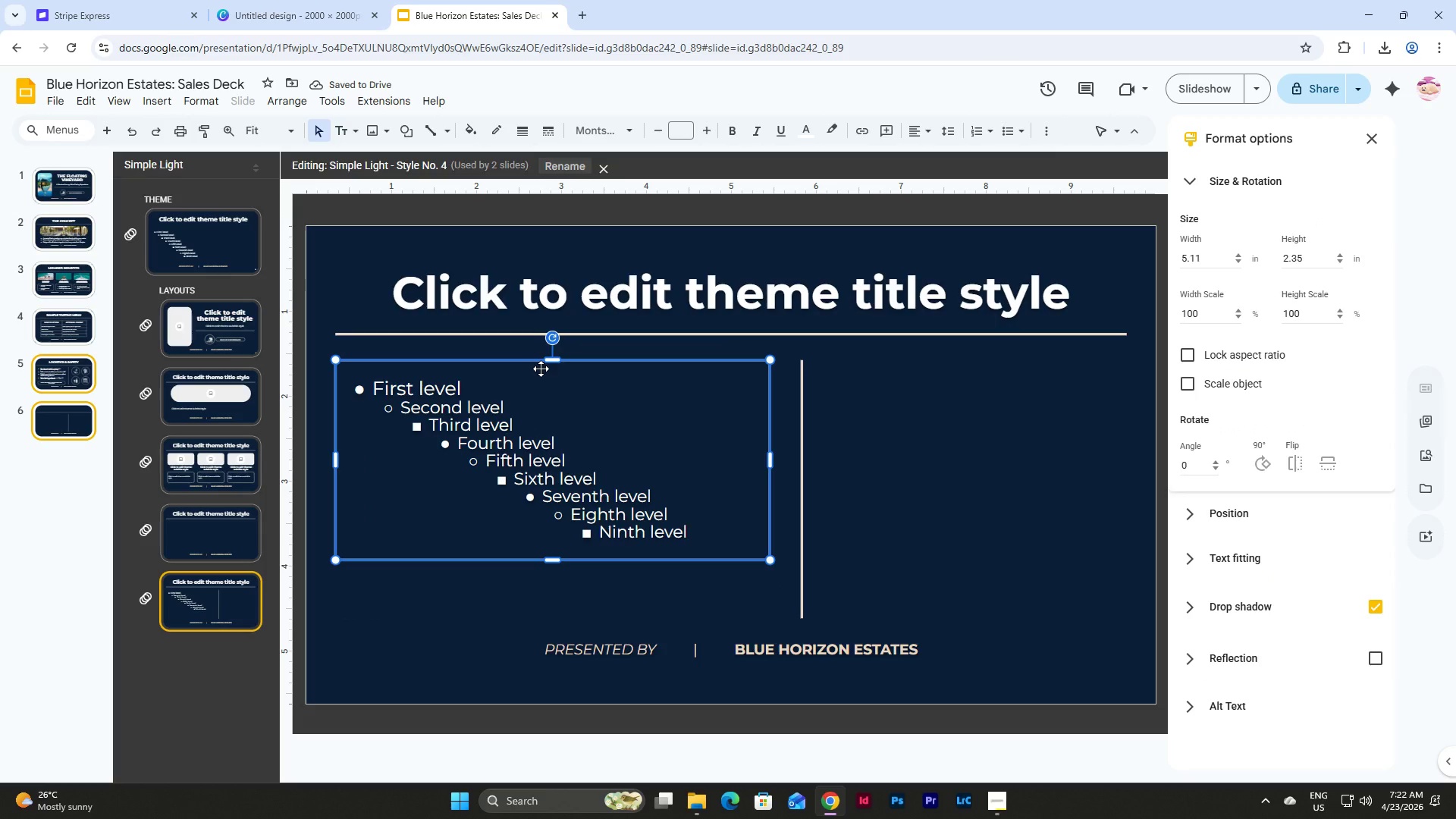 
key(Control+D)
 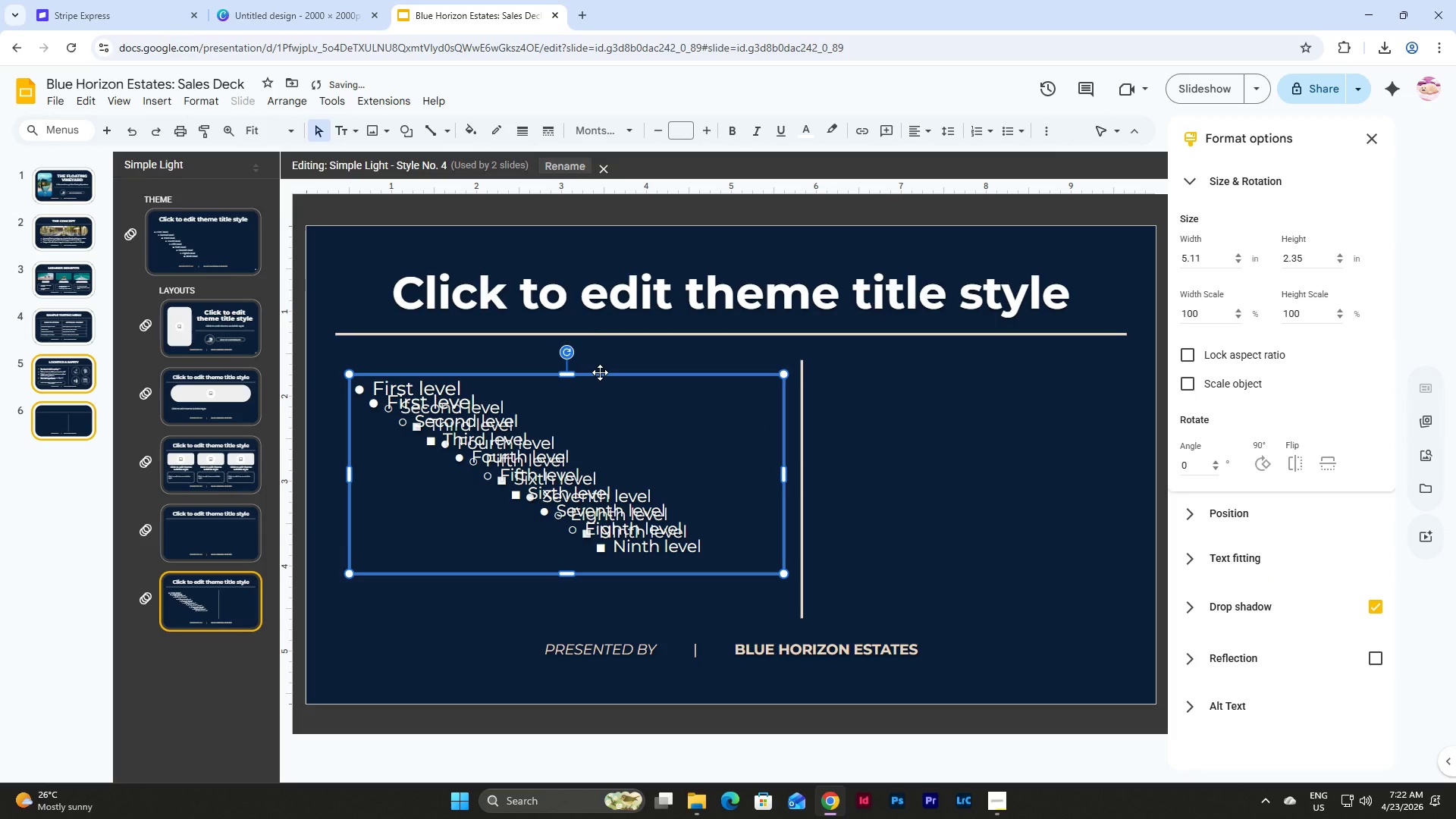 
left_click_drag(start_coordinate=[600, 372], to_coordinate=[946, 366])
 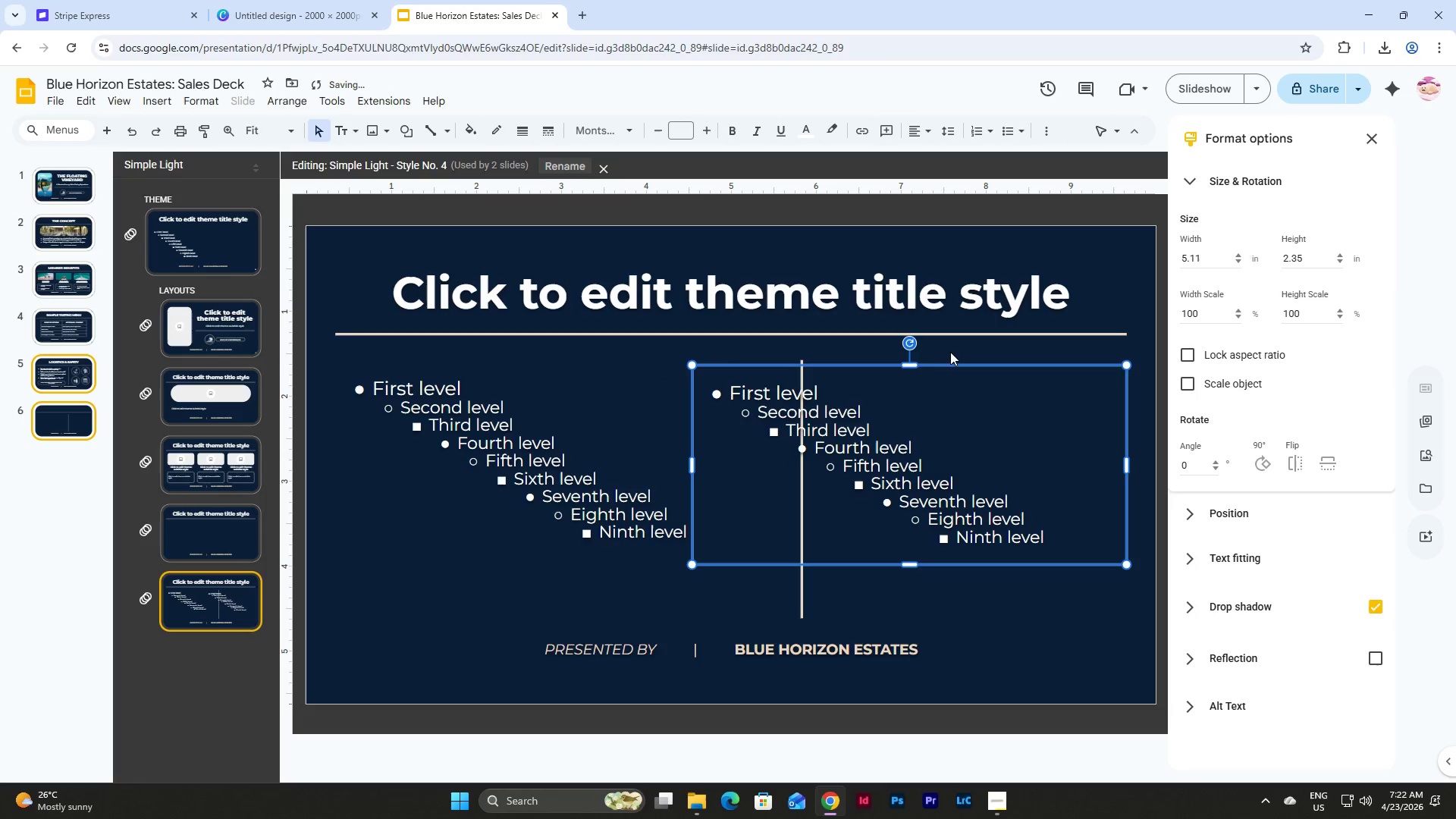 
left_click_drag(start_coordinate=[959, 365], to_coordinate=[960, 360])
 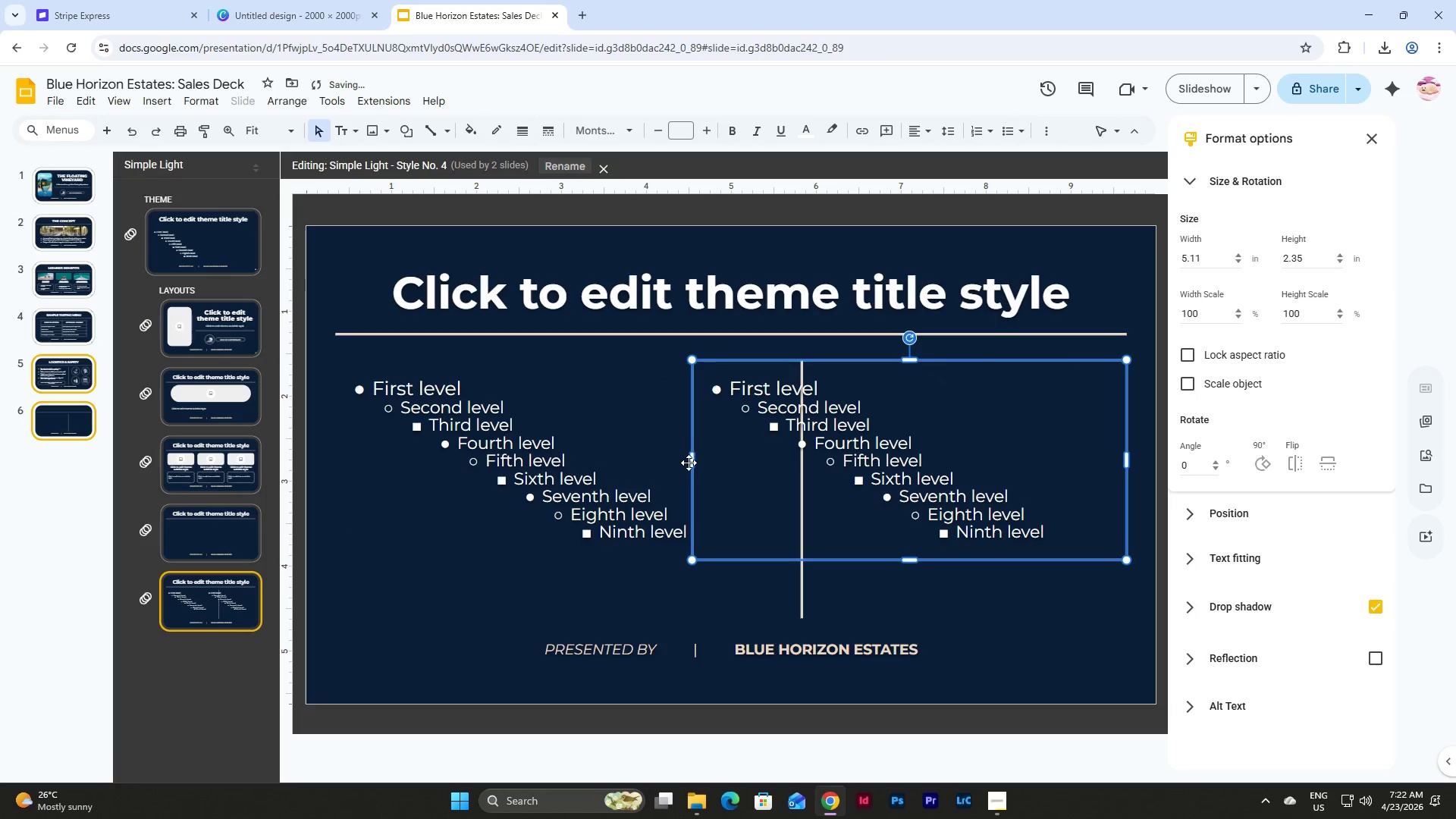 
left_click([689, 463])
 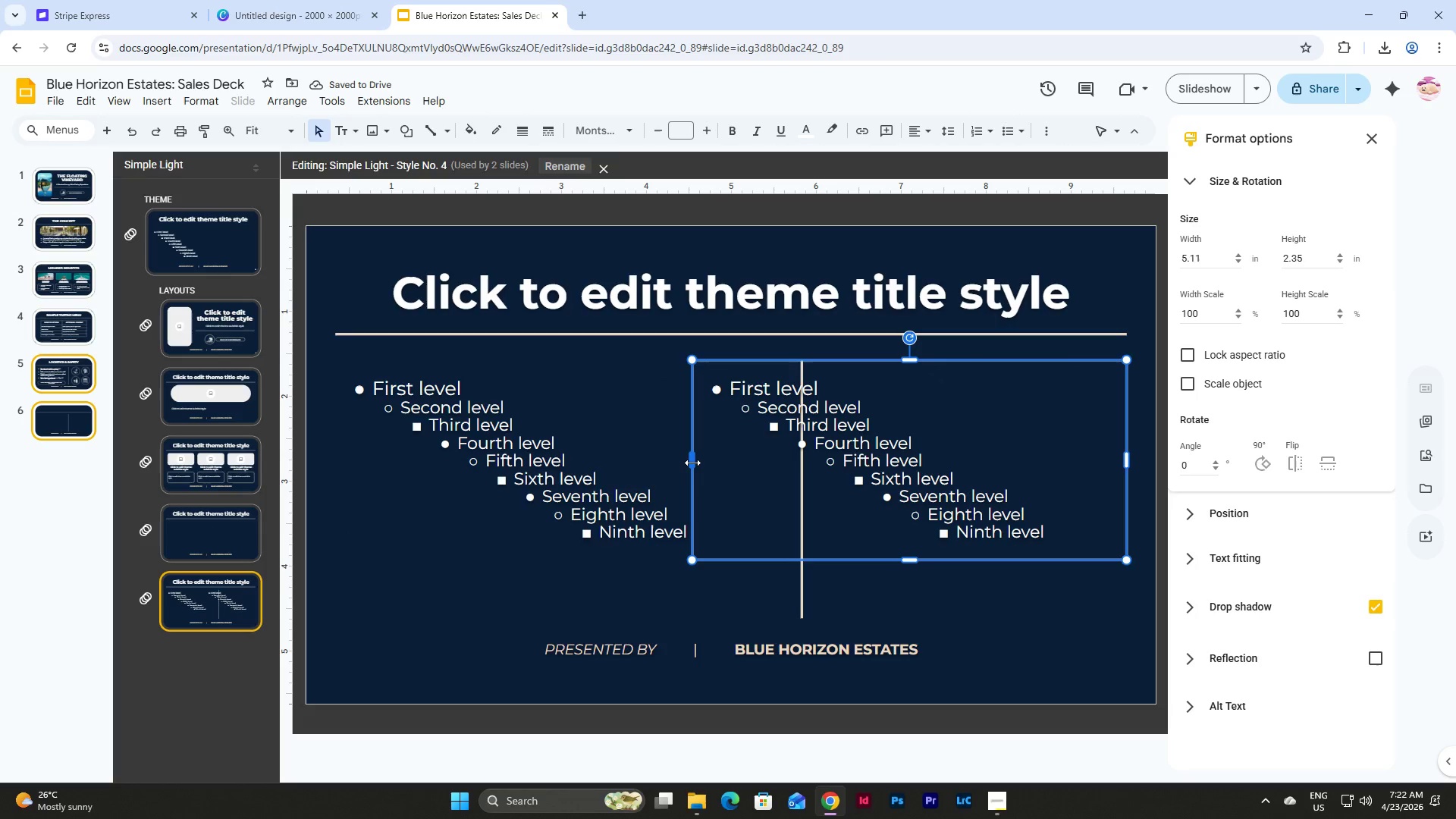 
left_click_drag(start_coordinate=[692, 463], to_coordinate=[832, 475])
 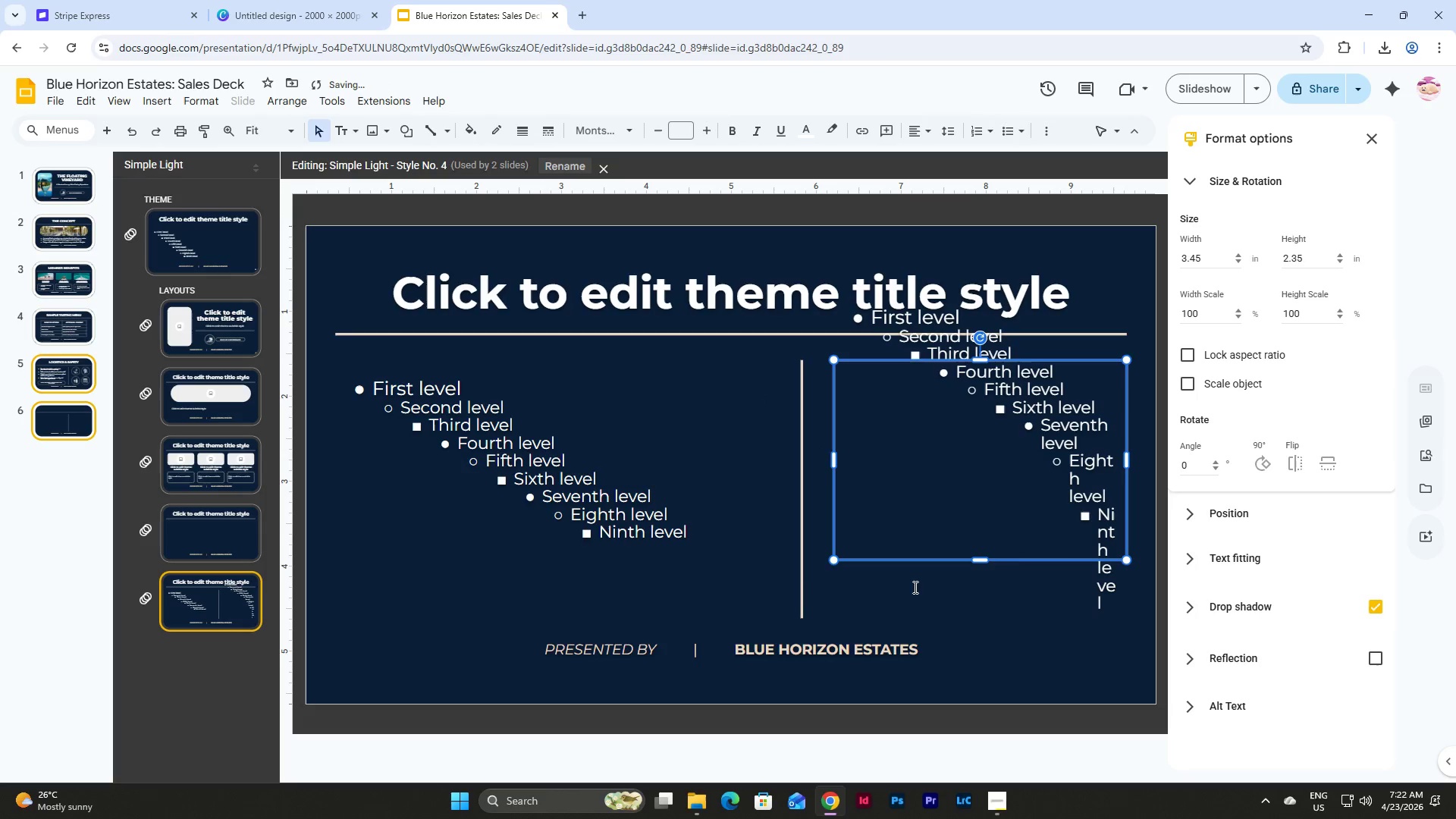 
left_click([926, 610])
 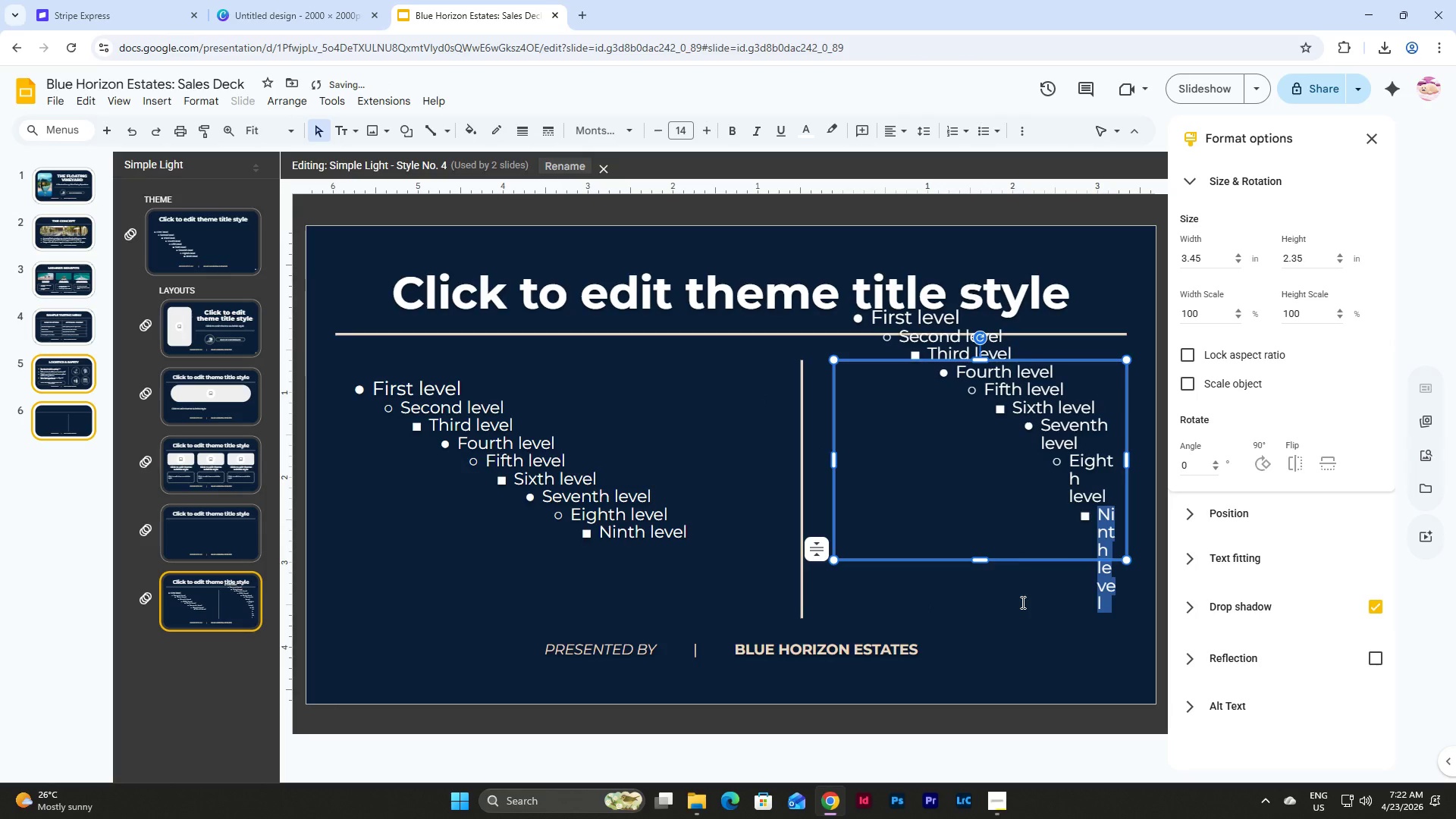 
left_click([1021, 602])
 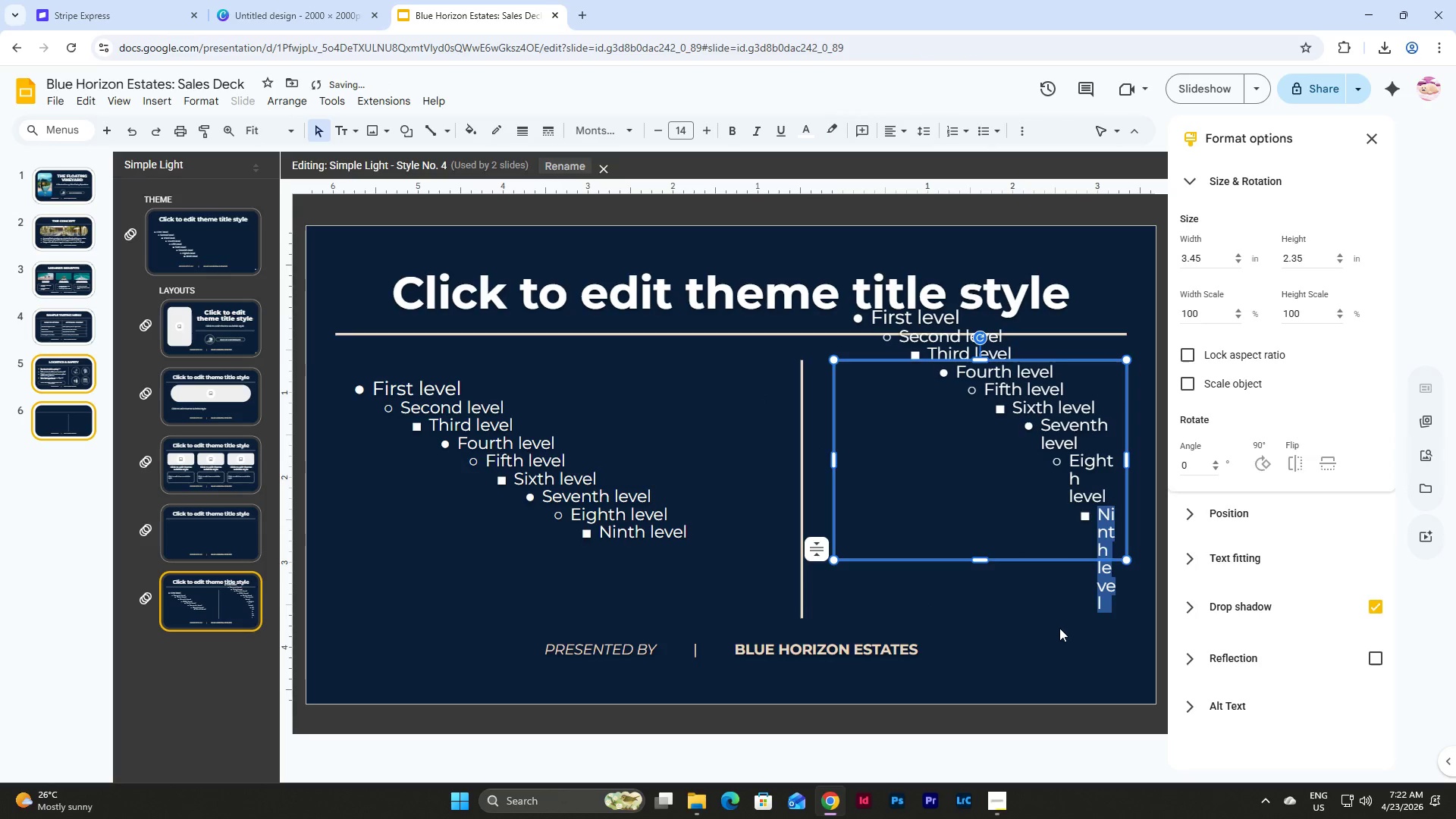 
left_click([1059, 628])
 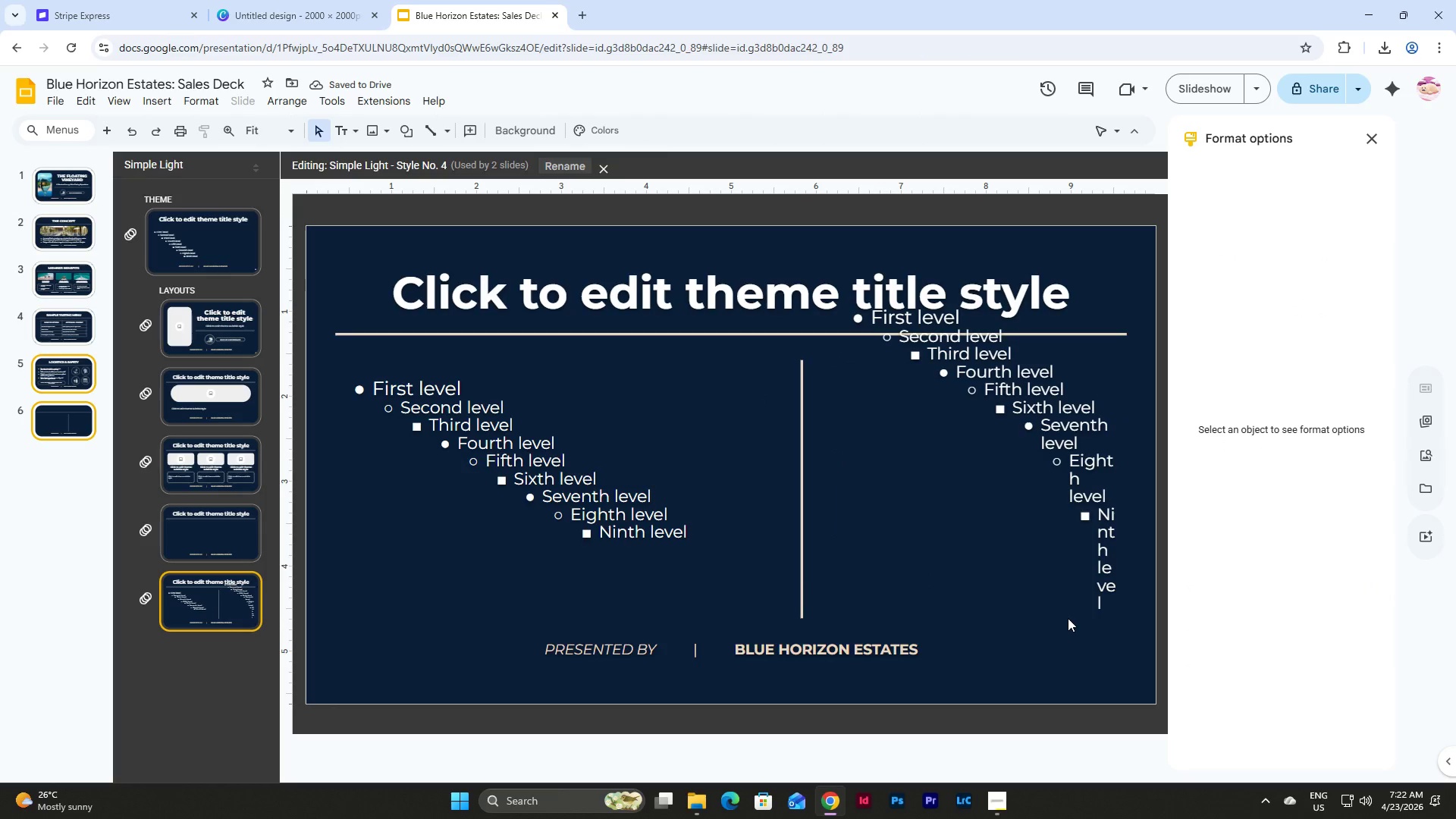 
left_click_drag(start_coordinate=[1068, 618], to_coordinate=[579, 445])
 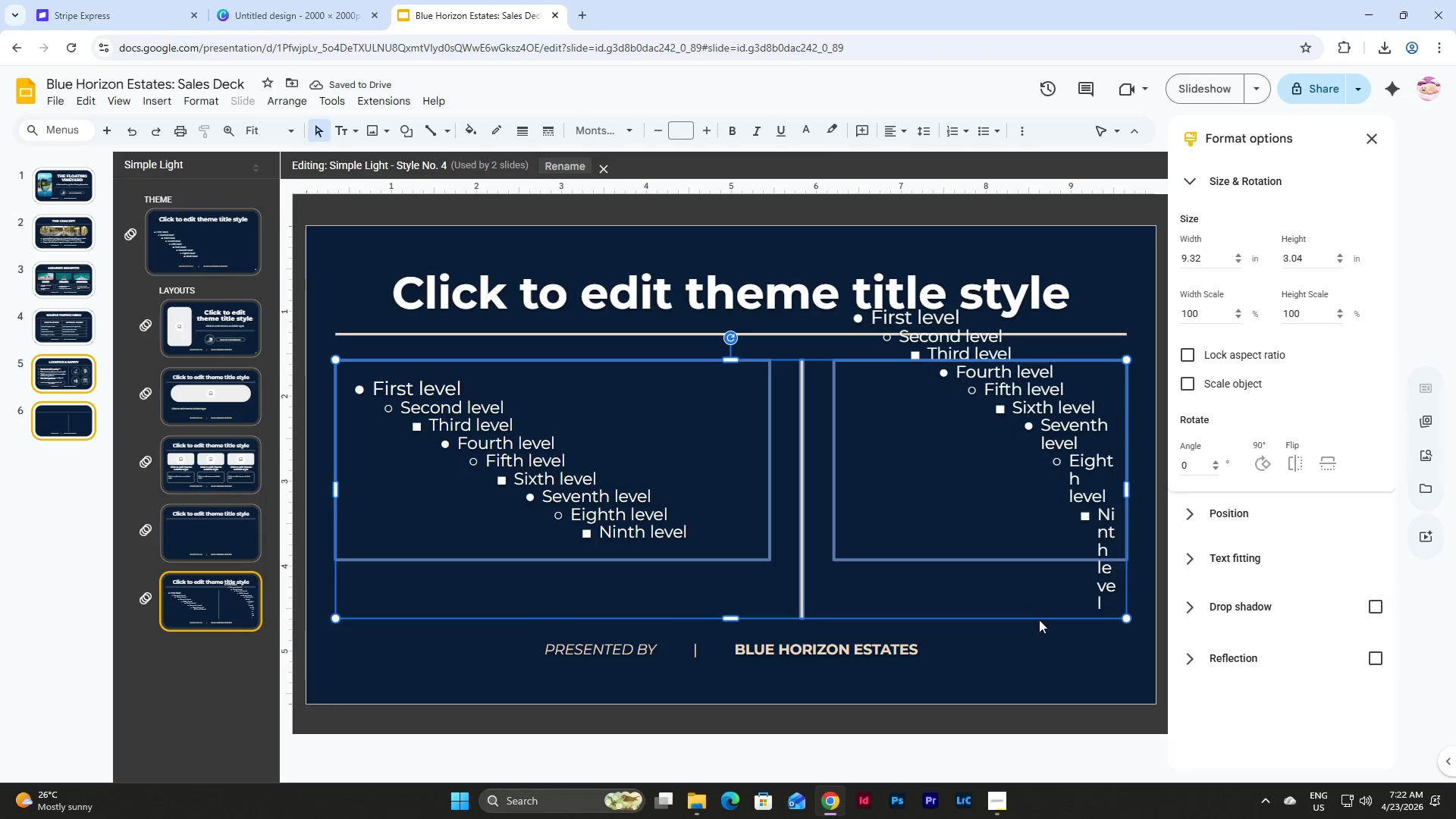 
left_click([1043, 635])
 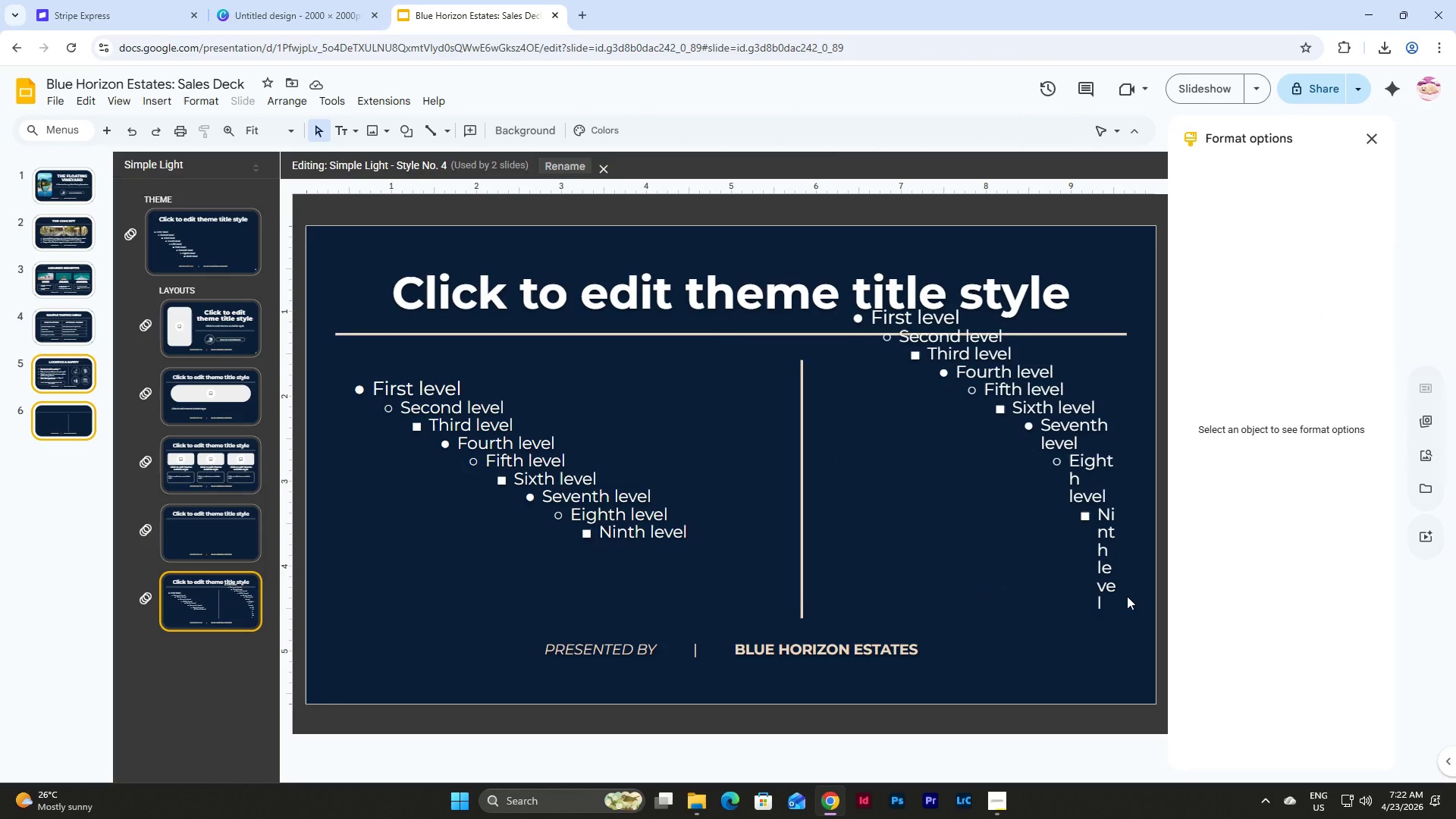 
left_click_drag(start_coordinate=[1127, 596], to_coordinate=[347, 361])
 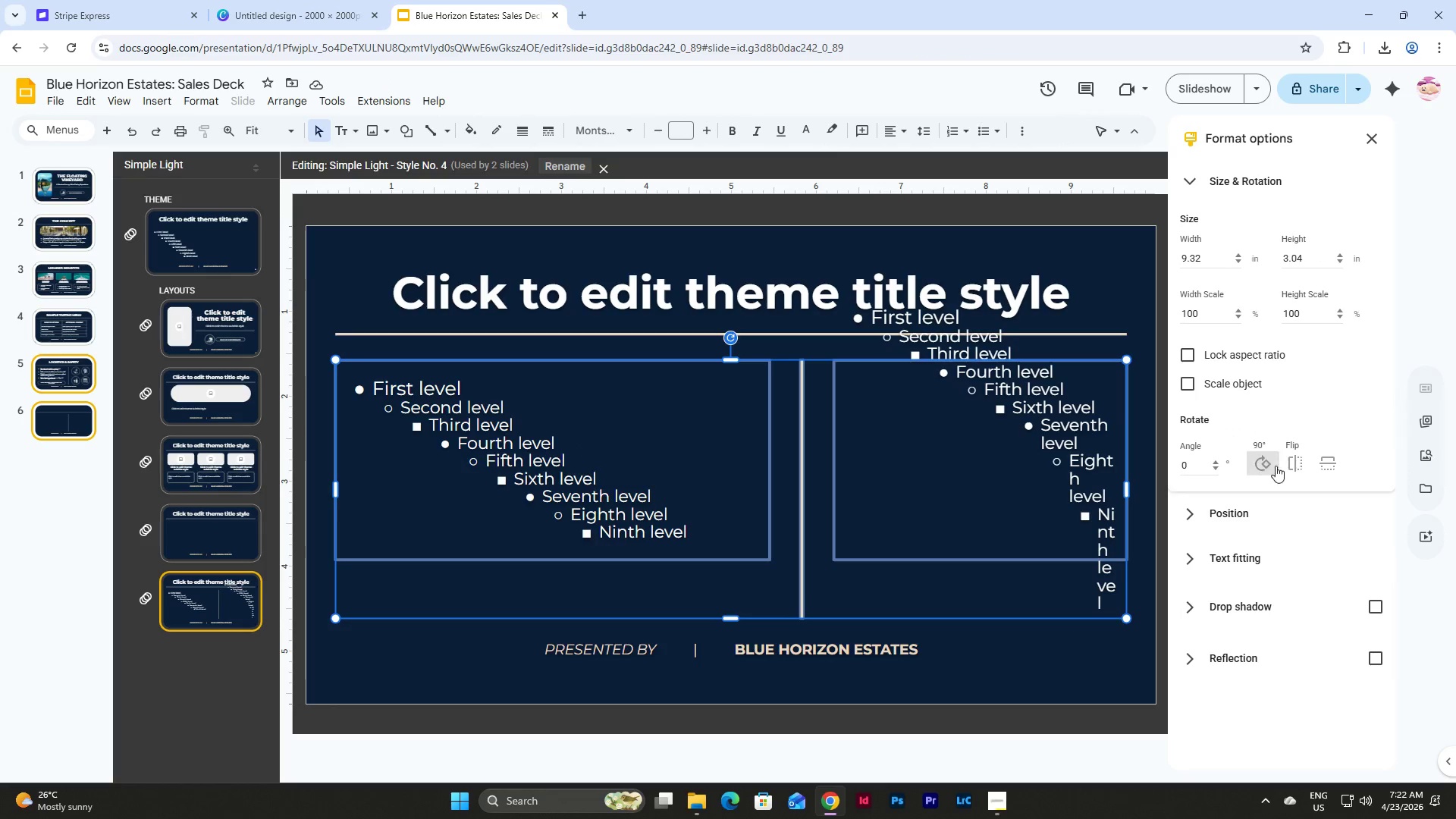 
left_click([1287, 464])
 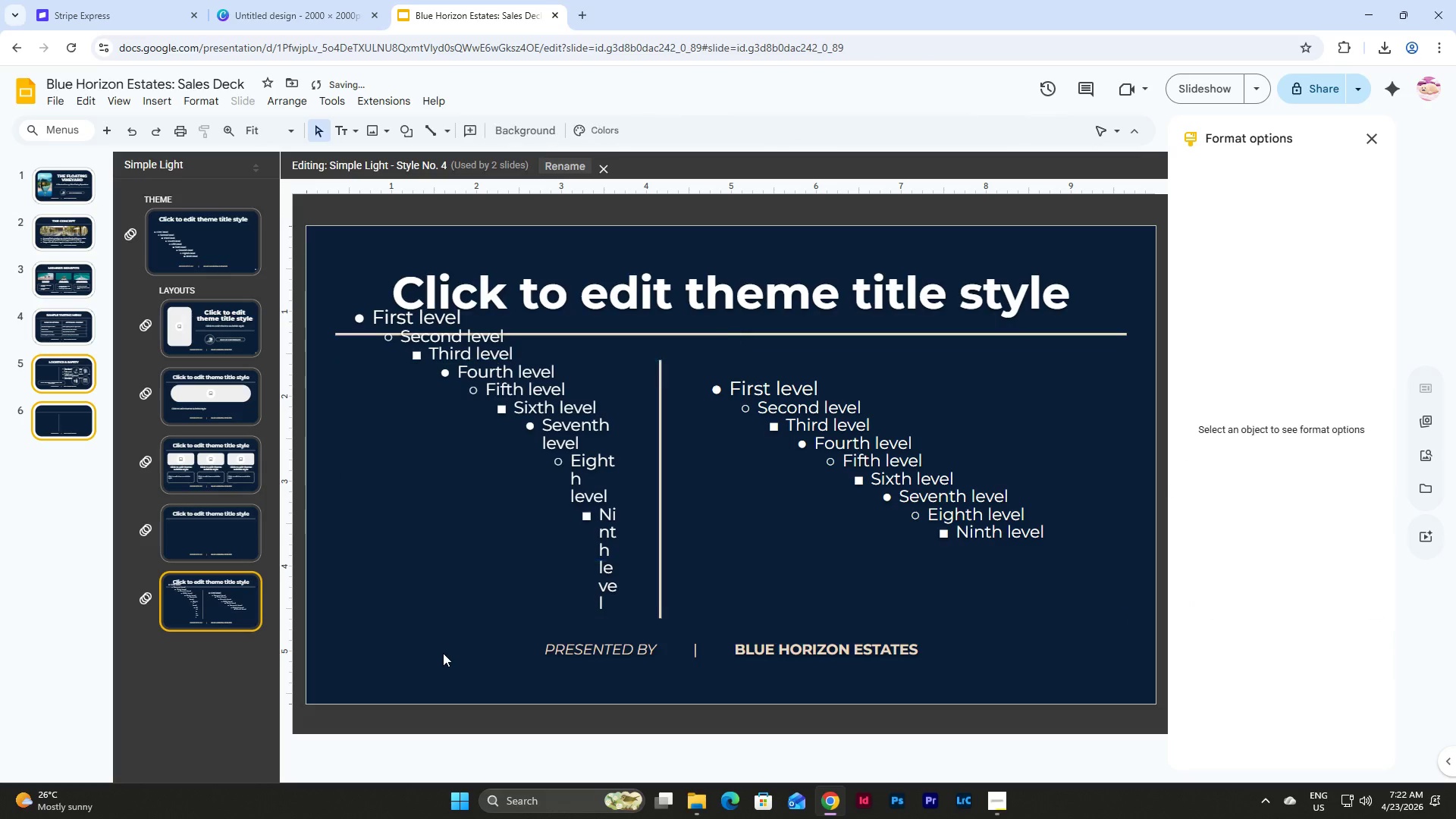 
left_click([549, 388])
 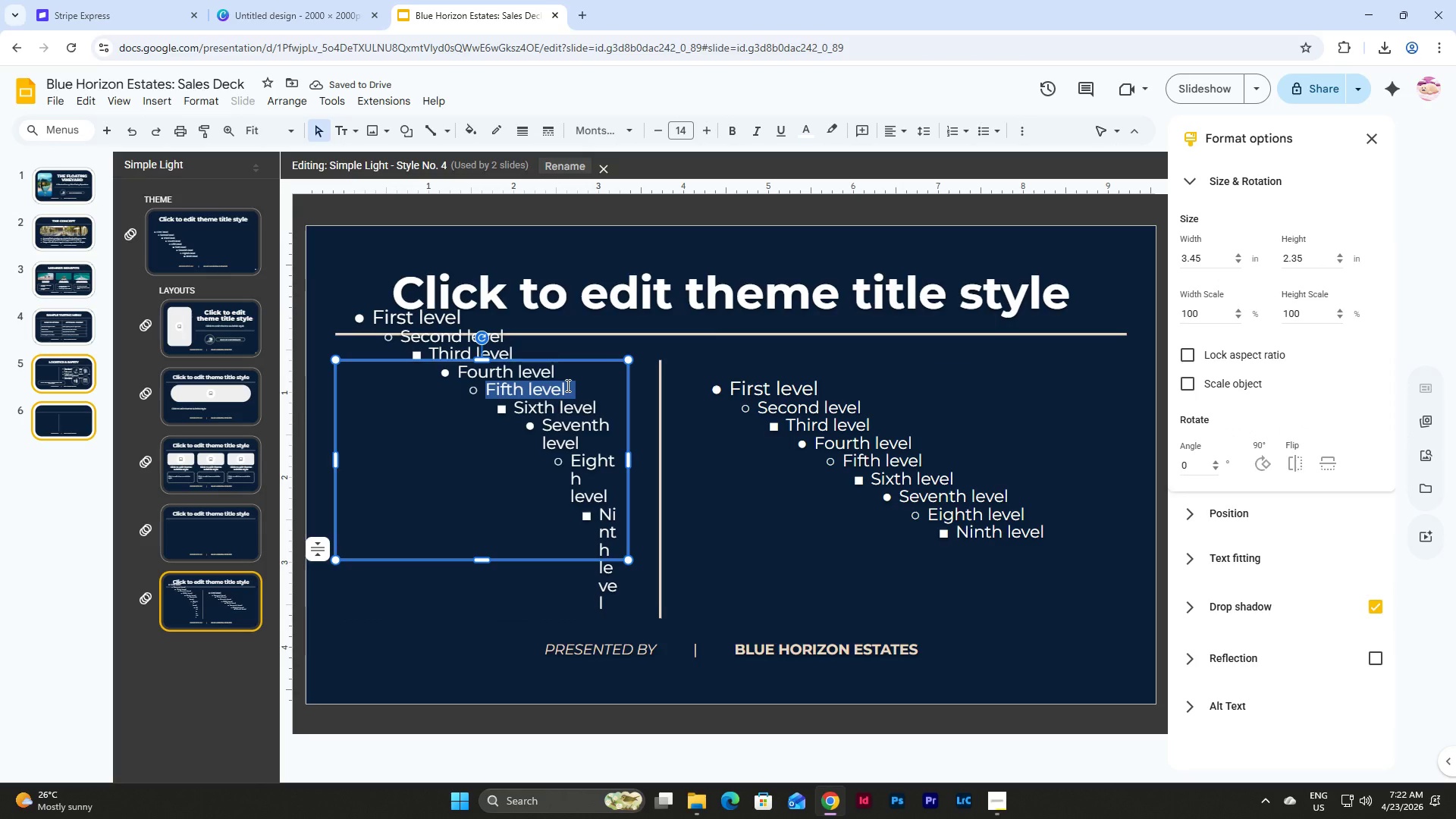 
key(Backspace)
 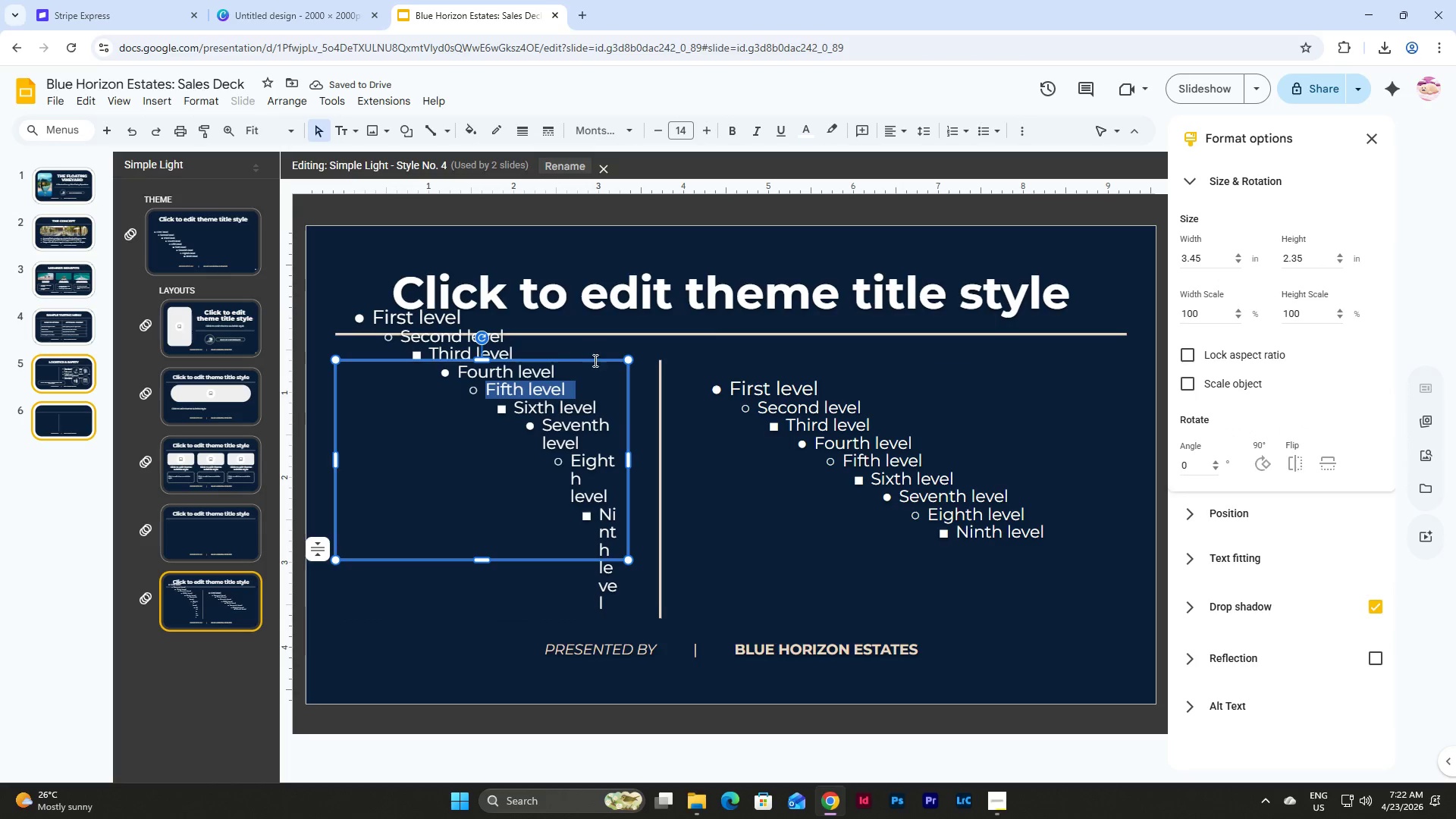 
left_click([594, 362])
 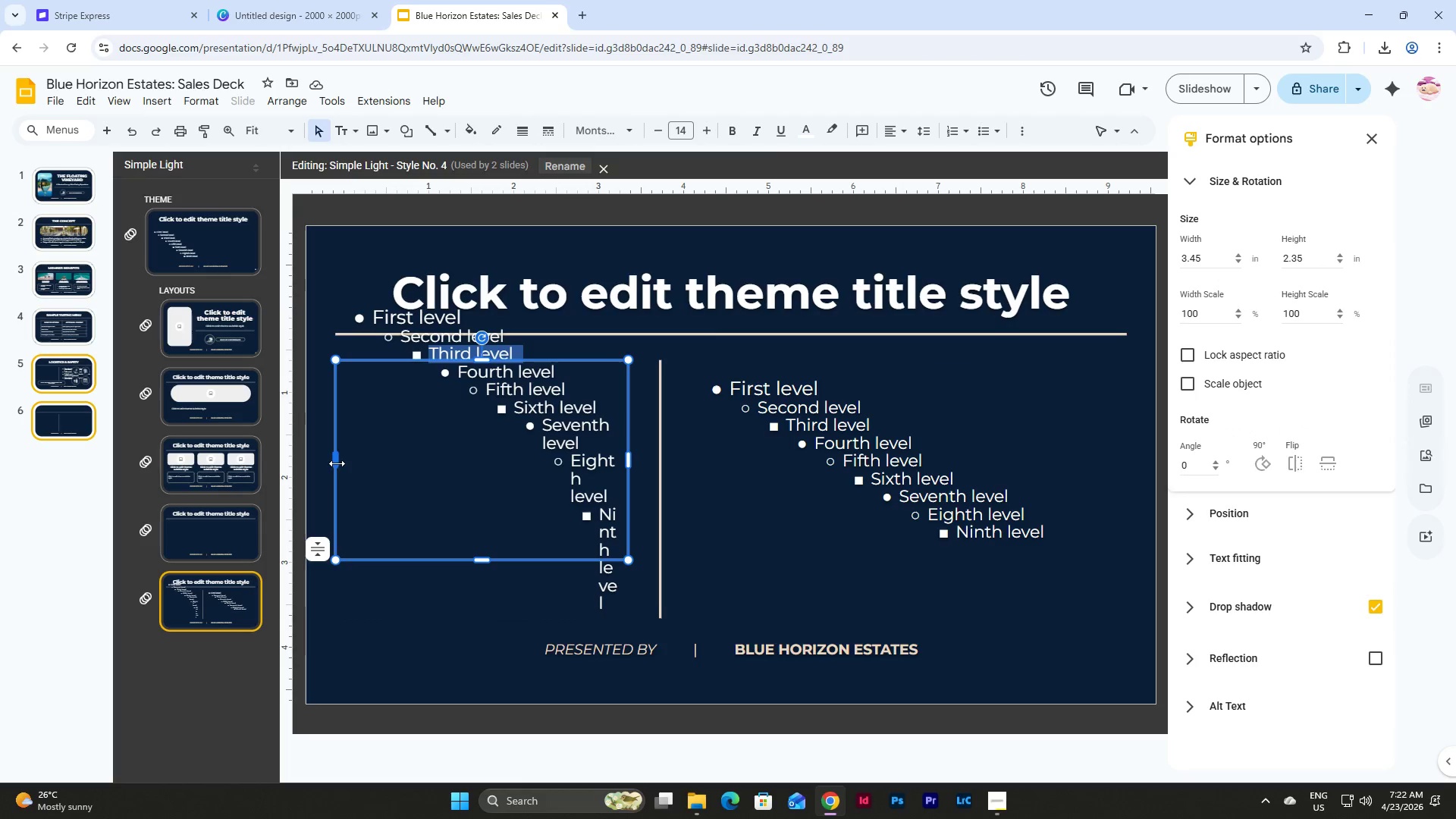 
left_click([331, 459])
 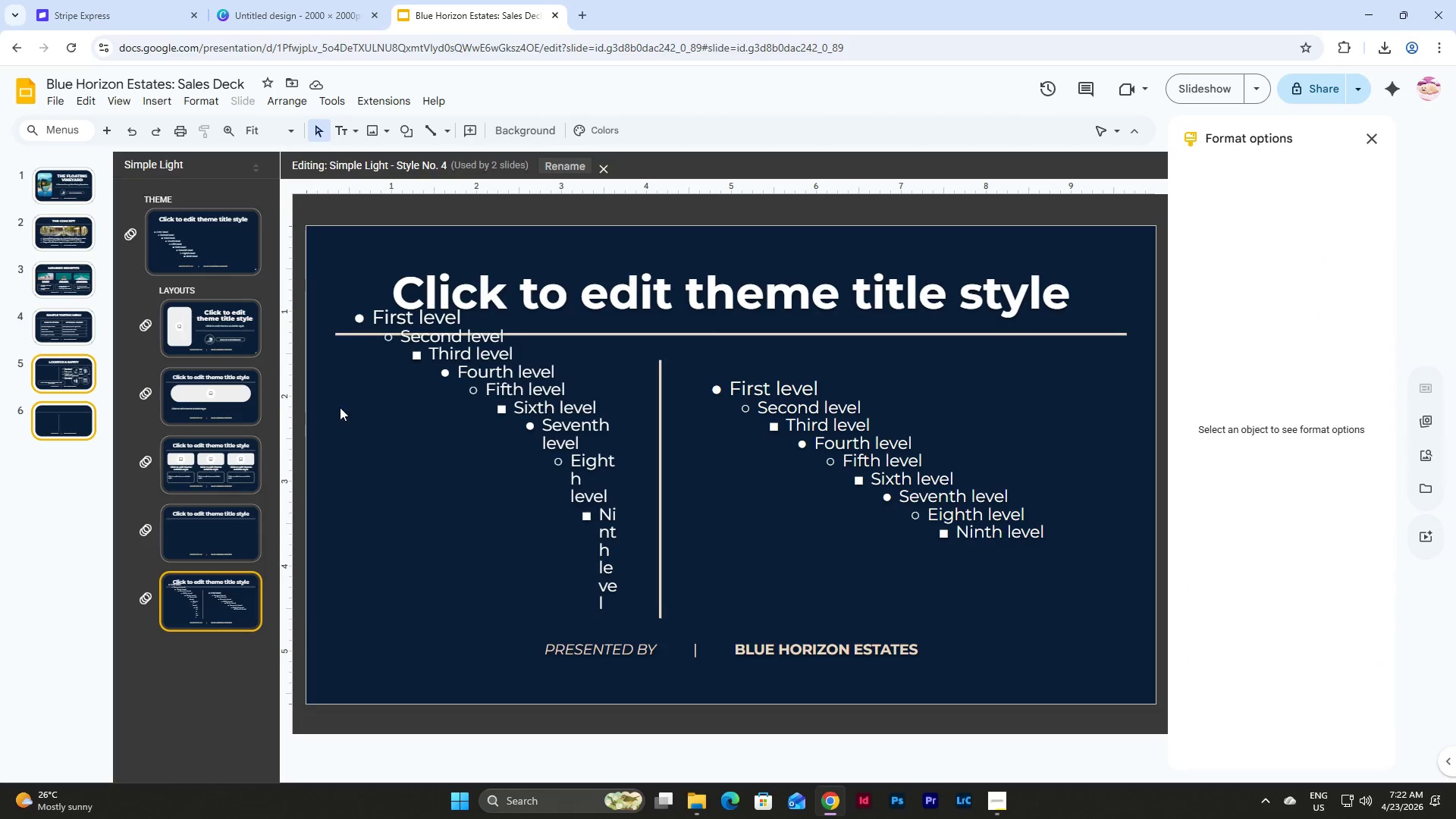 
left_click_drag(start_coordinate=[345, 400], to_coordinate=[541, 504])
 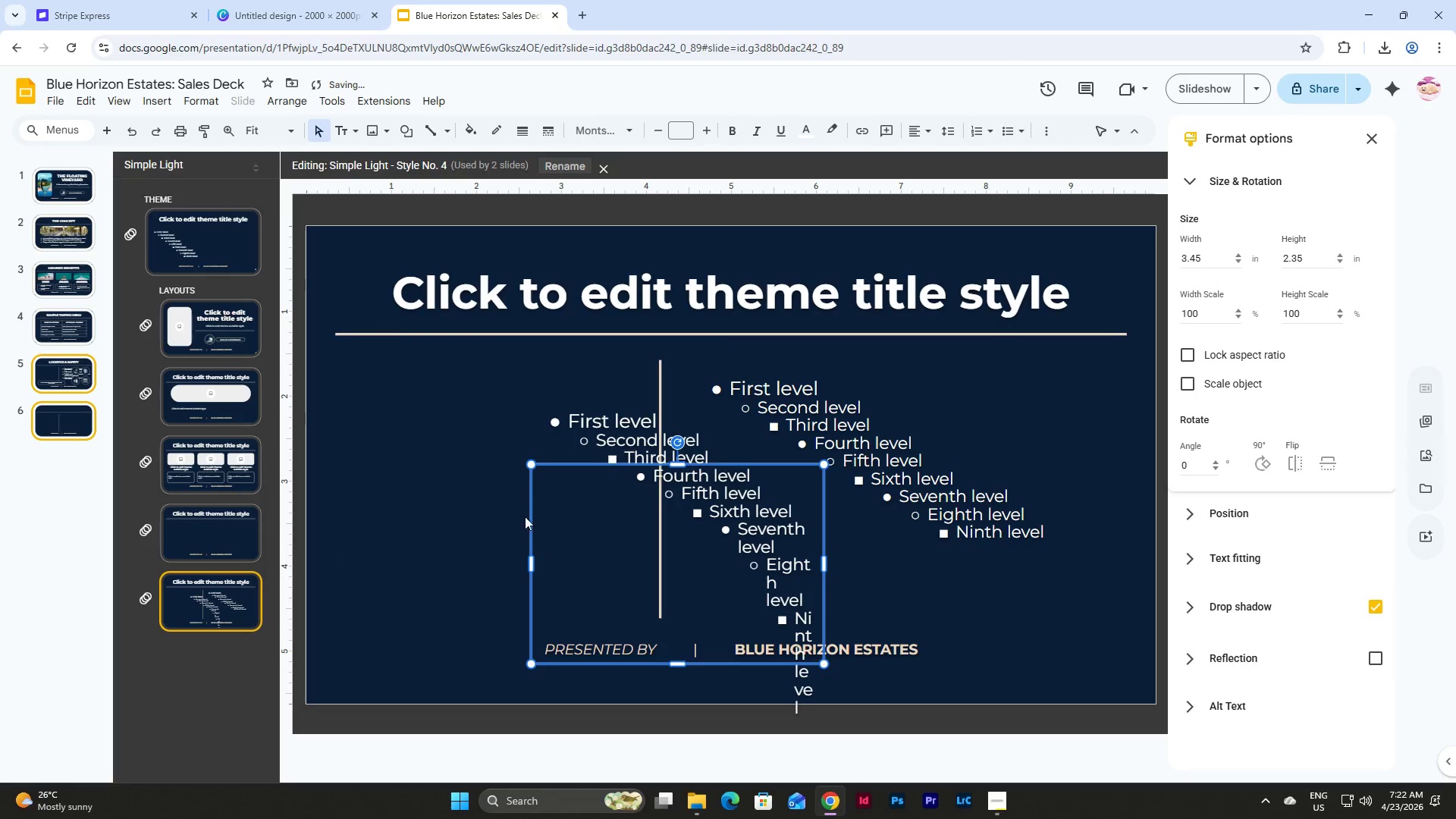 
left_click([532, 516])
 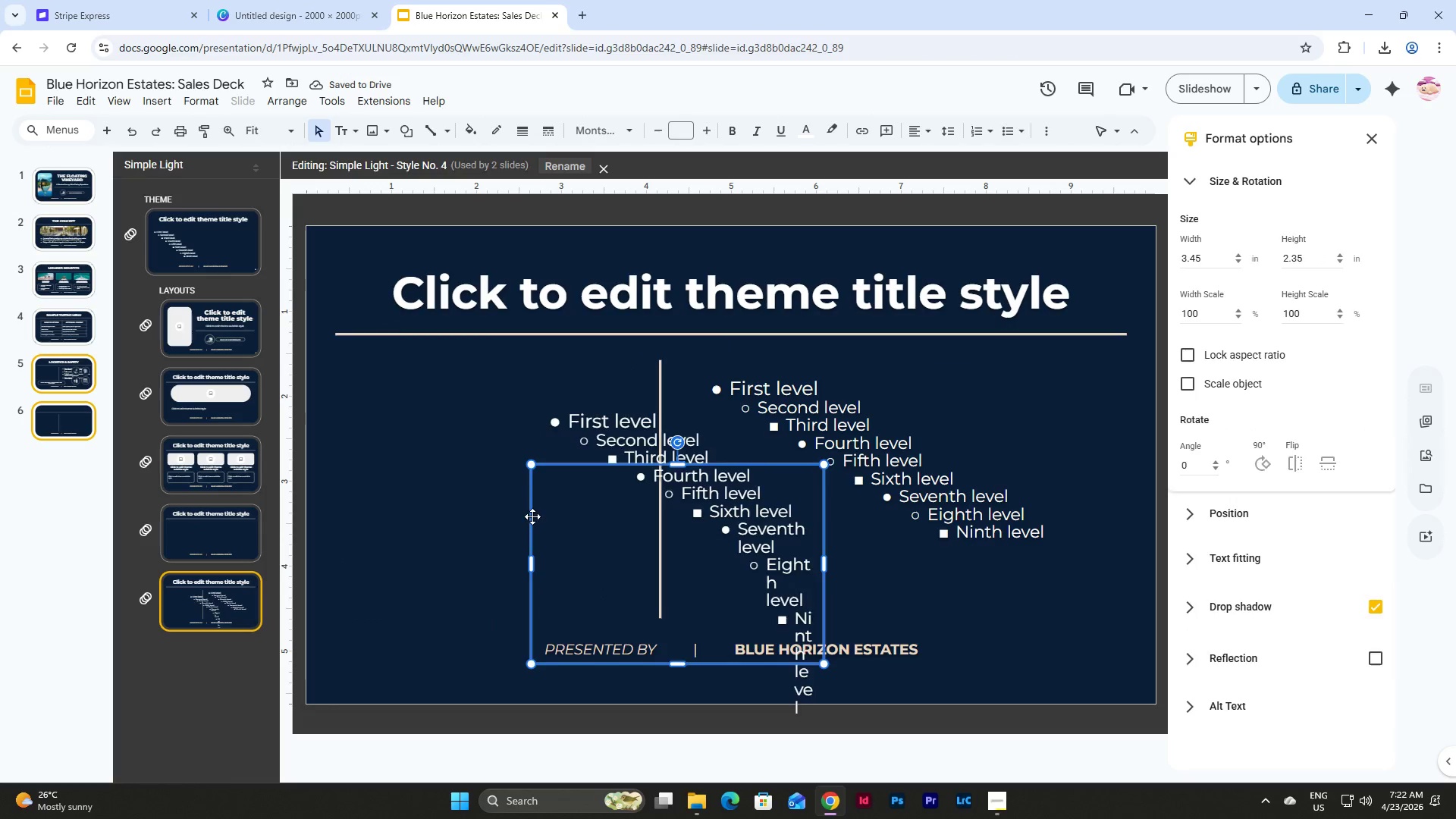 
key(Backspace)
 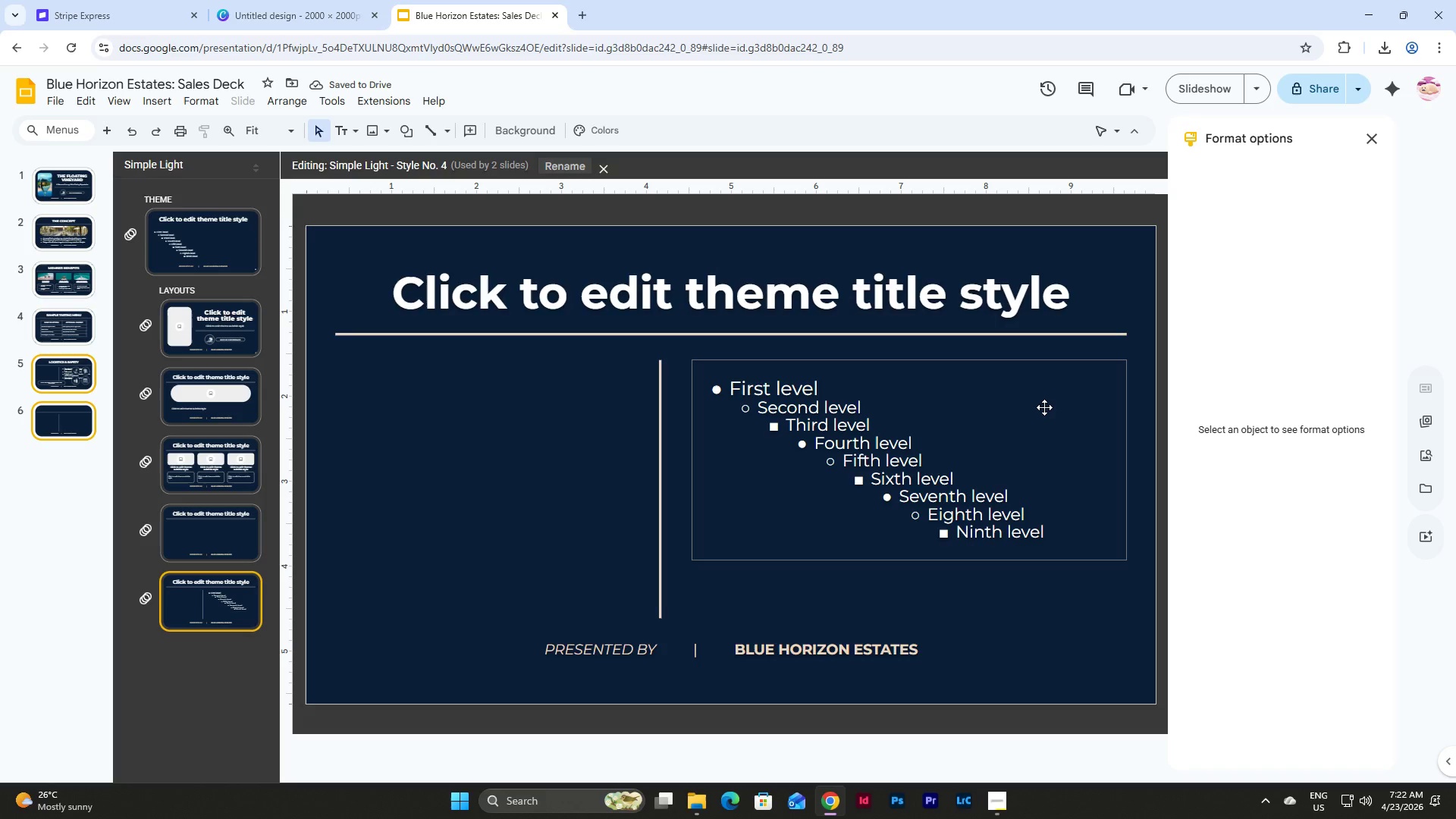 
wait(6.64)
 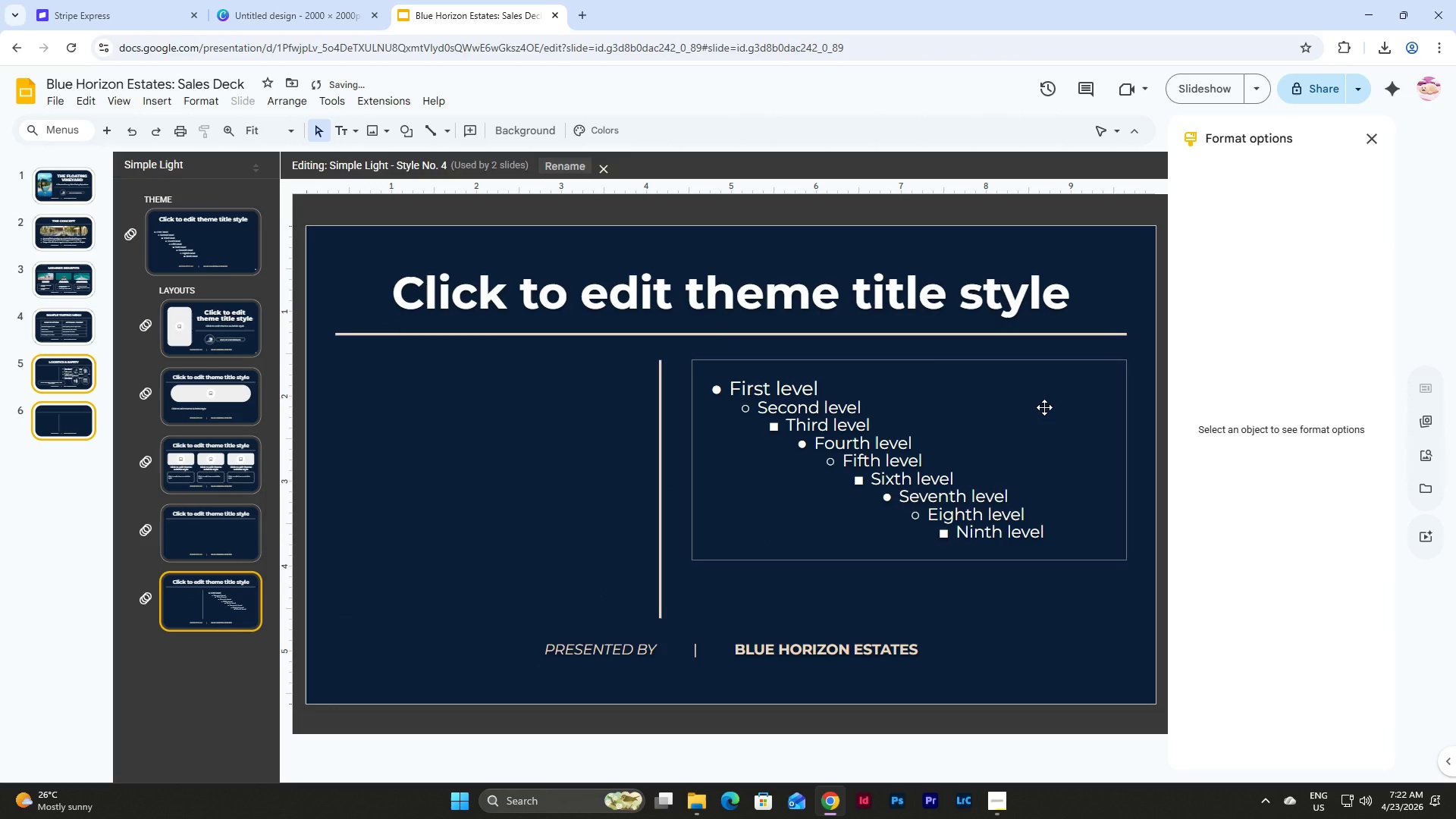 
key(Control+Z)
 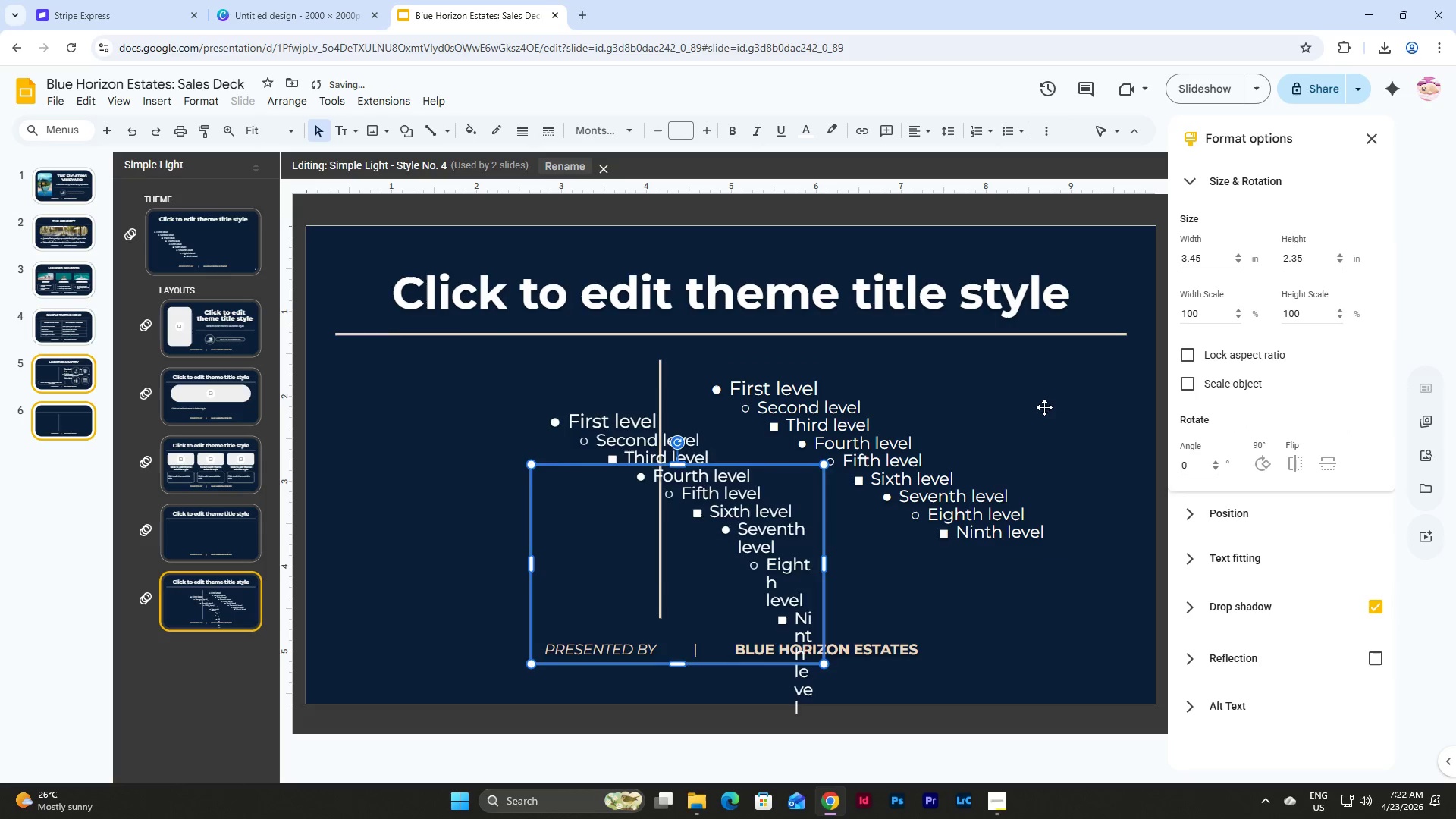 
key(Control+Z)
 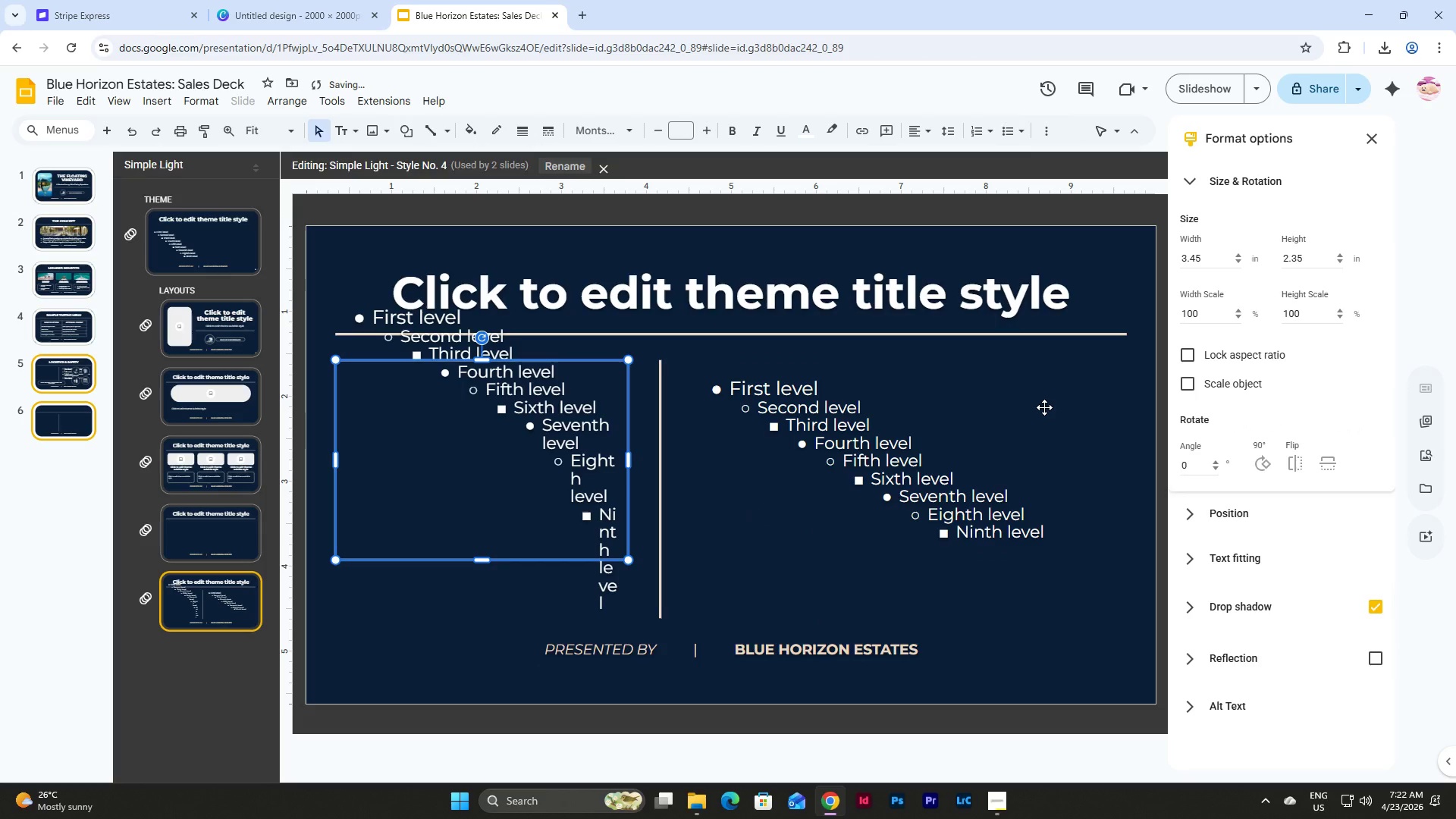 
key(Control+Z)
 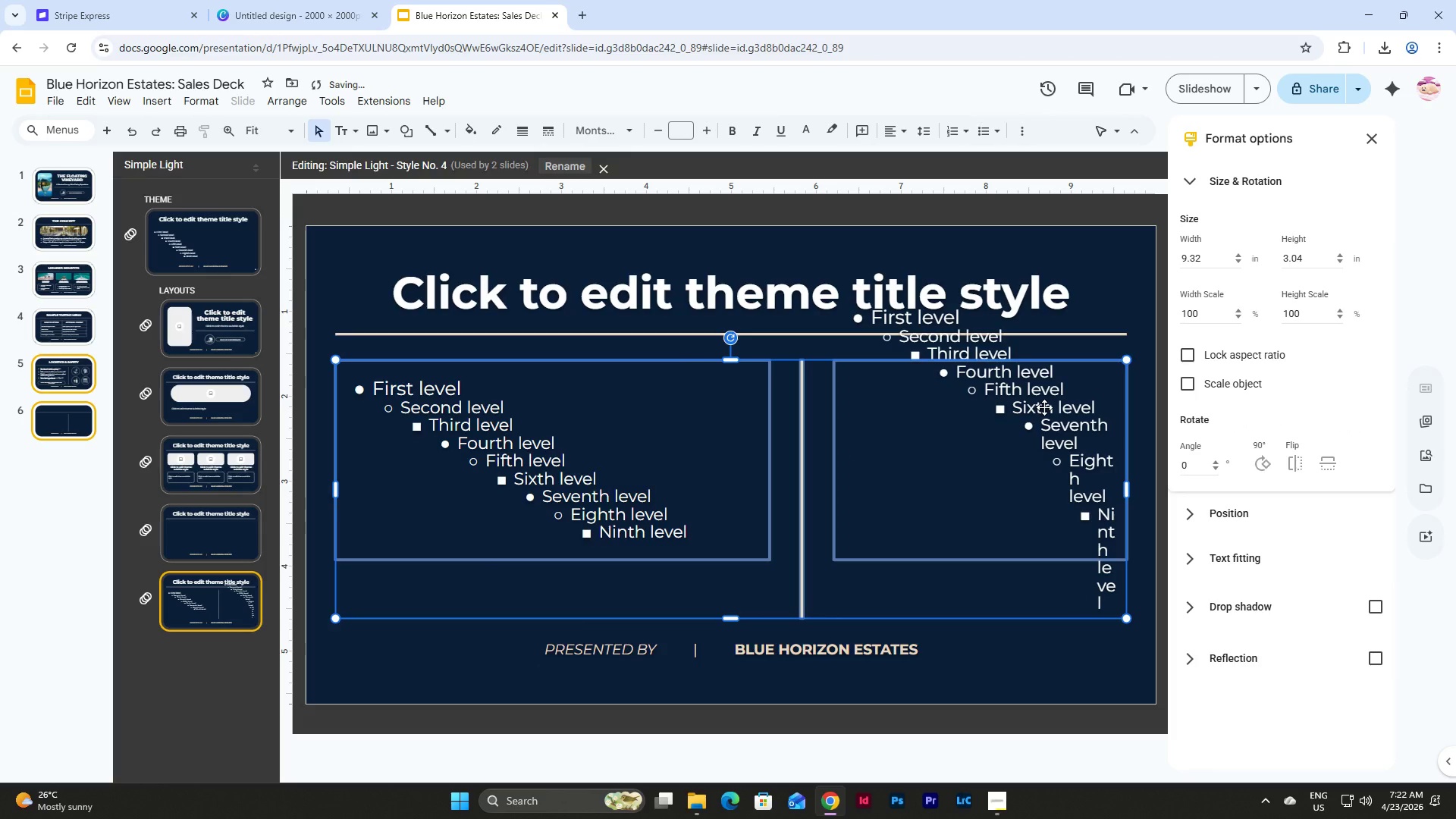 
key(Control+Z)
 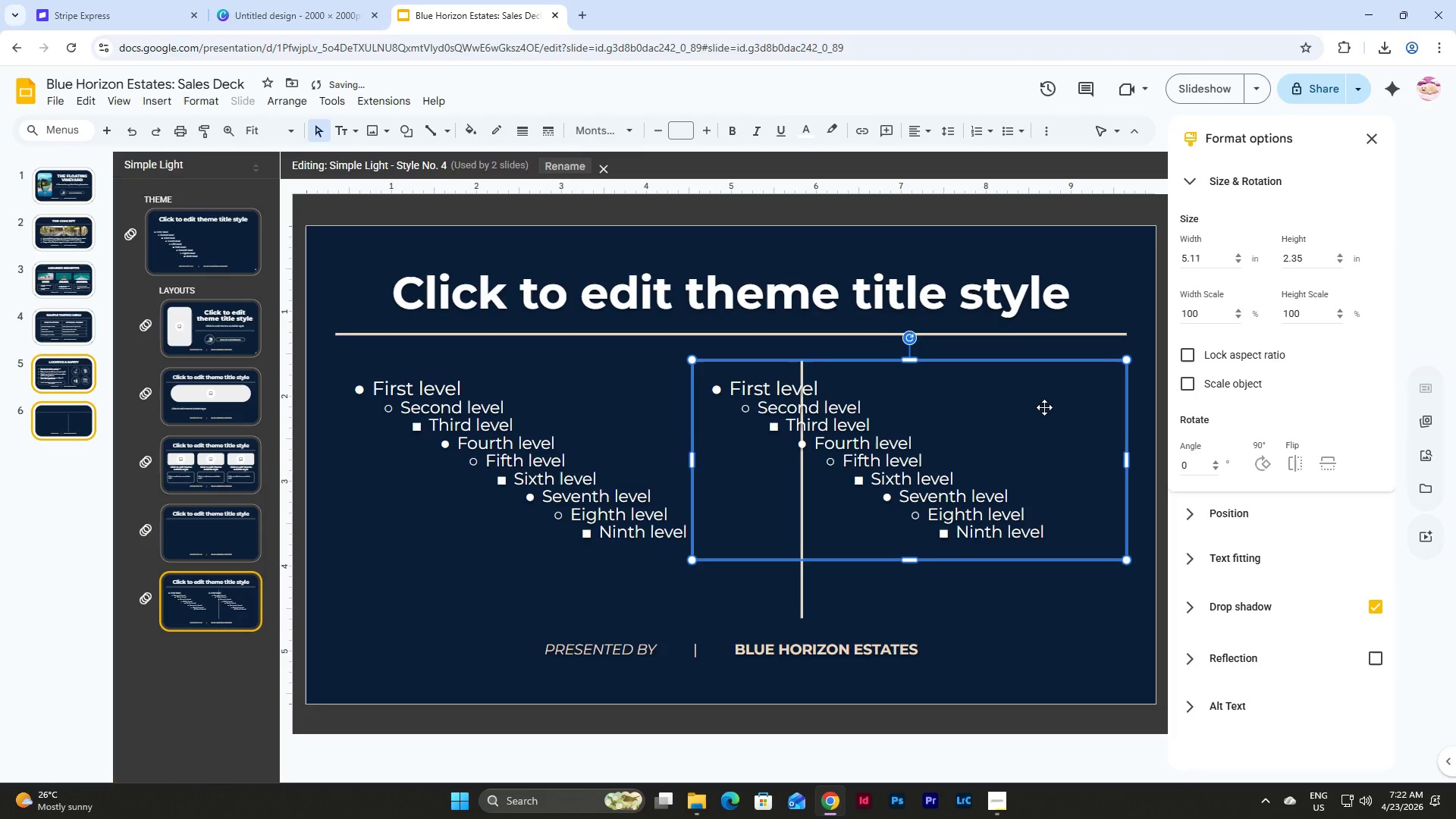 
key(Control+Z)
 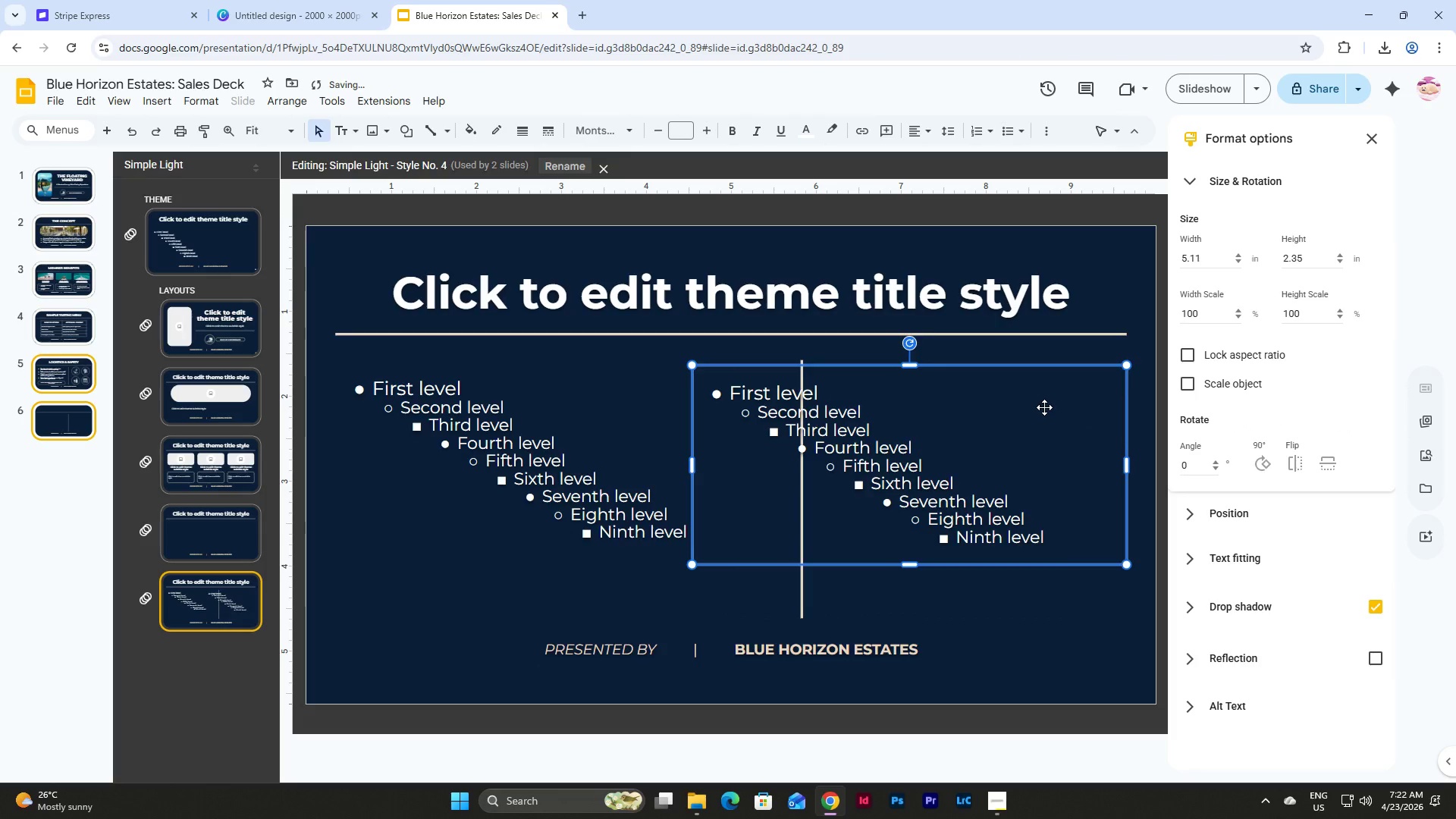 
key(Control+Z)
 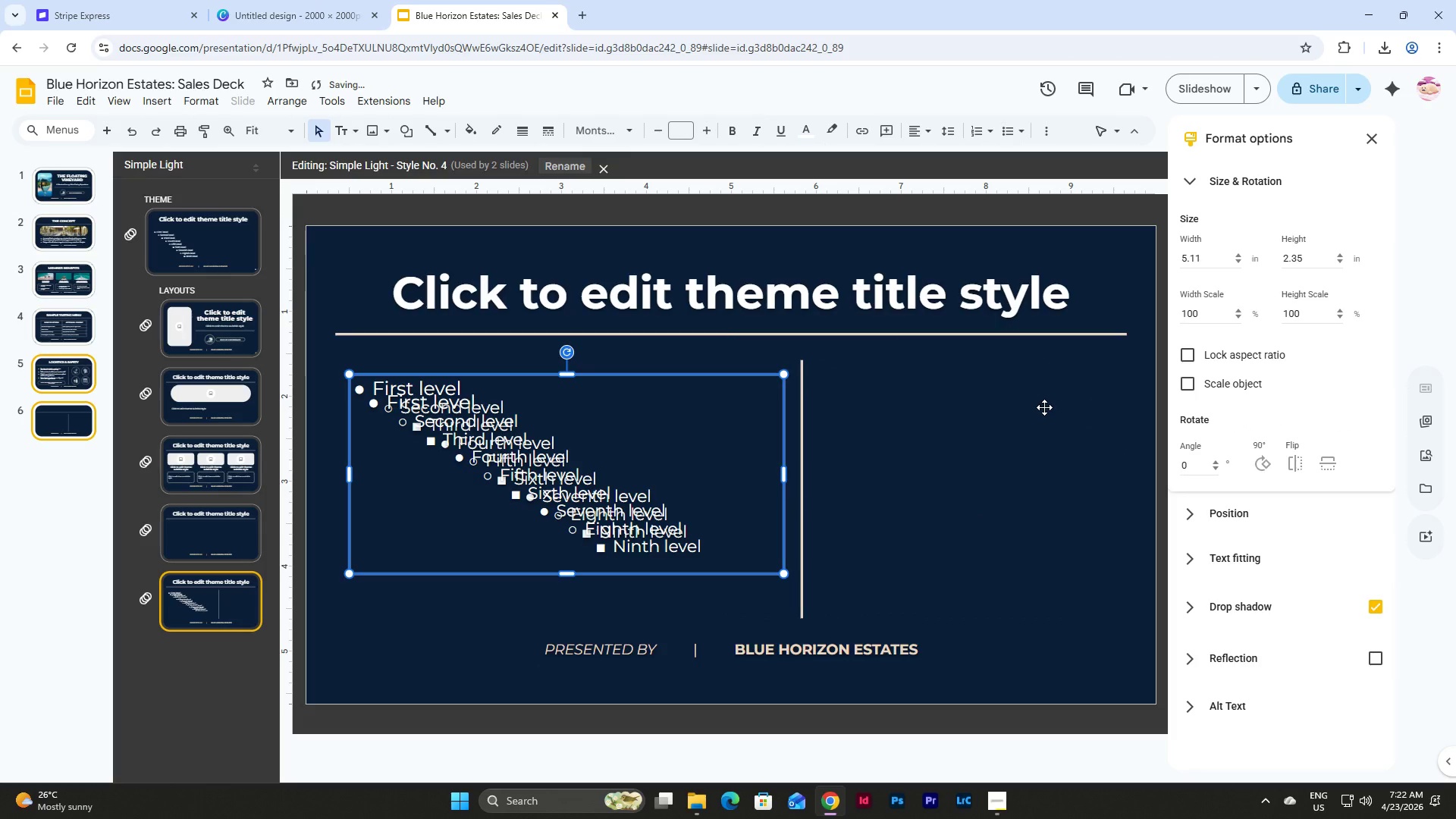 
key(Control+Z)
 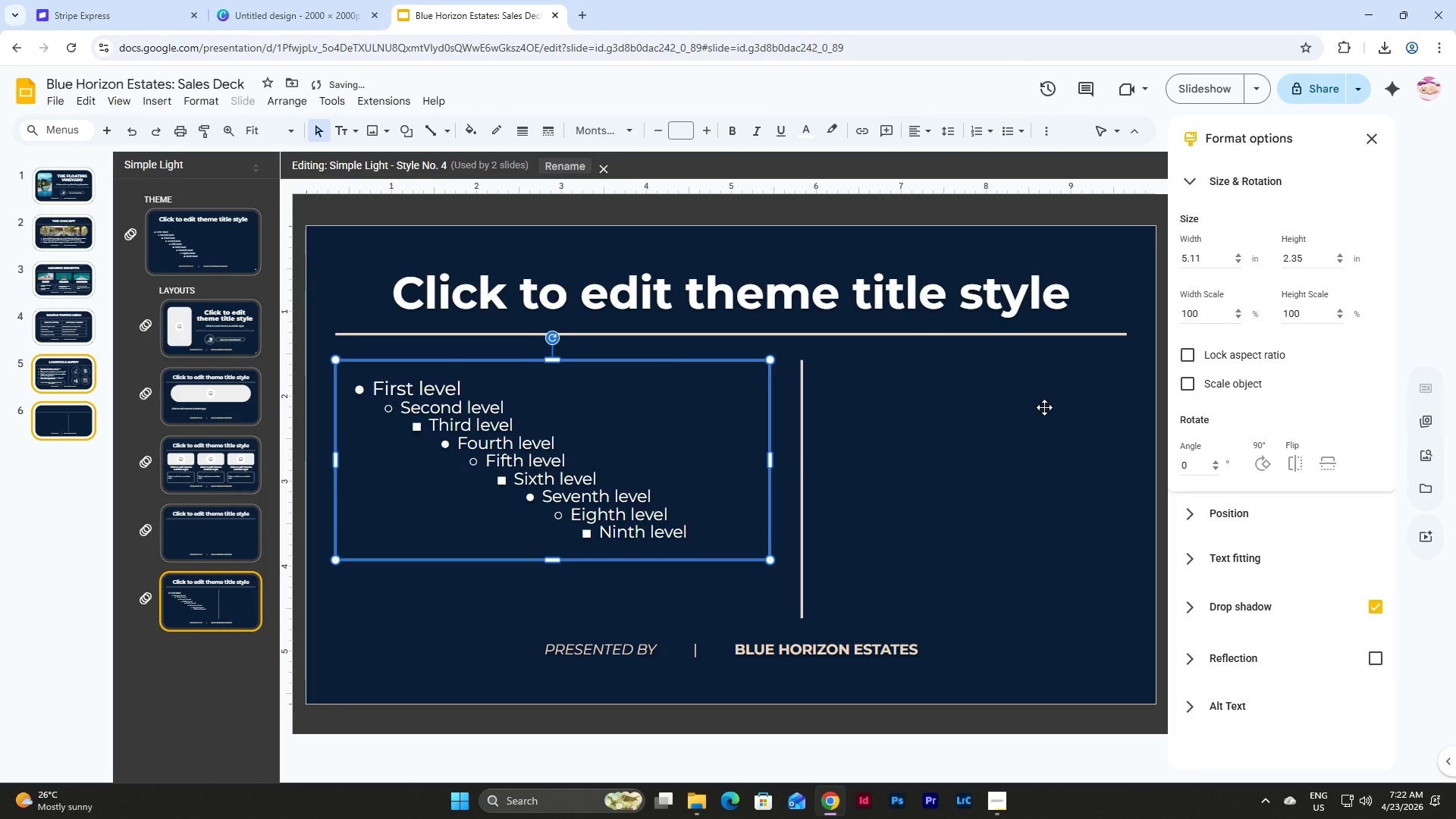 
key(Control+Z)
 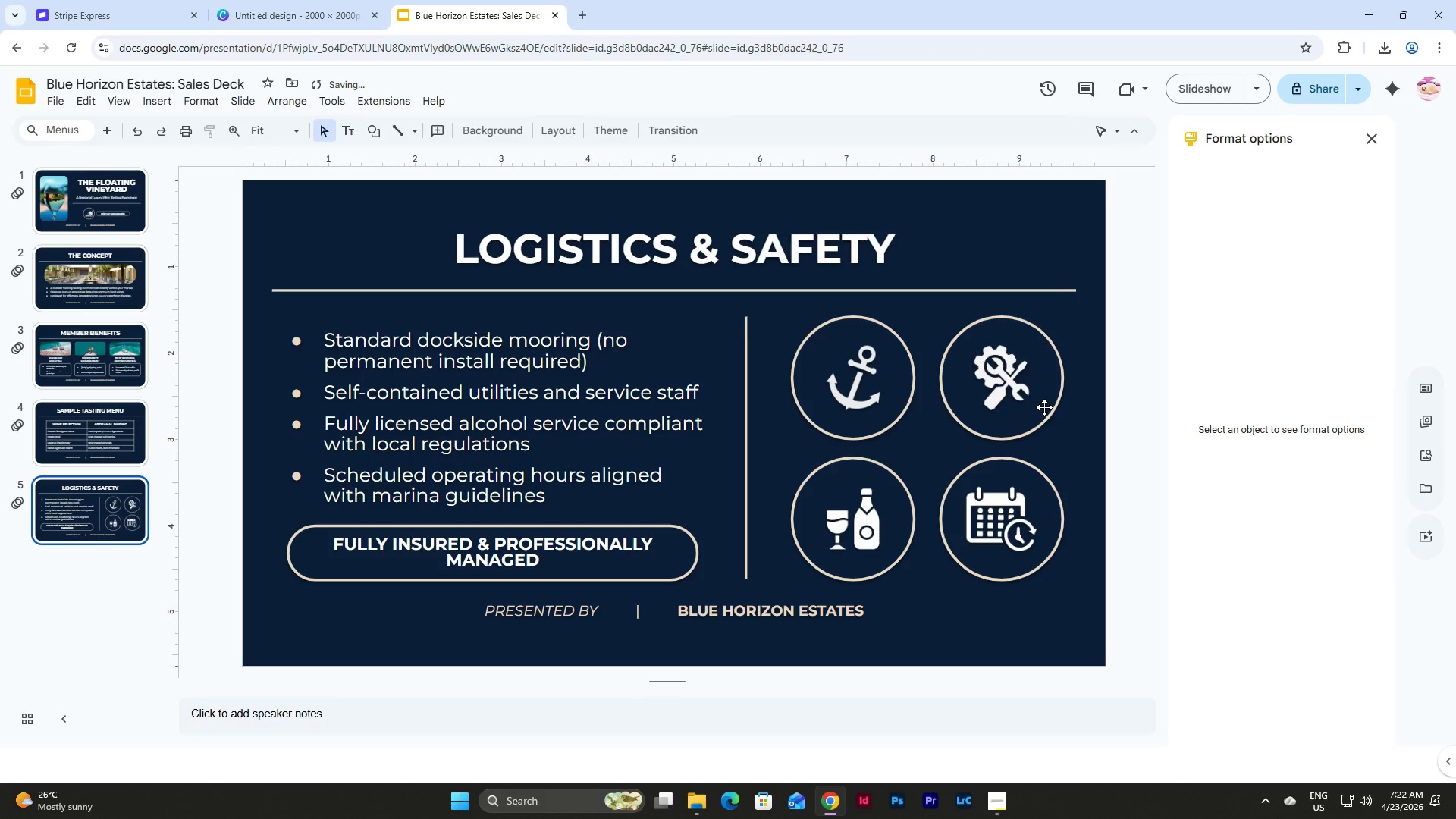 
key(Control+Y)
 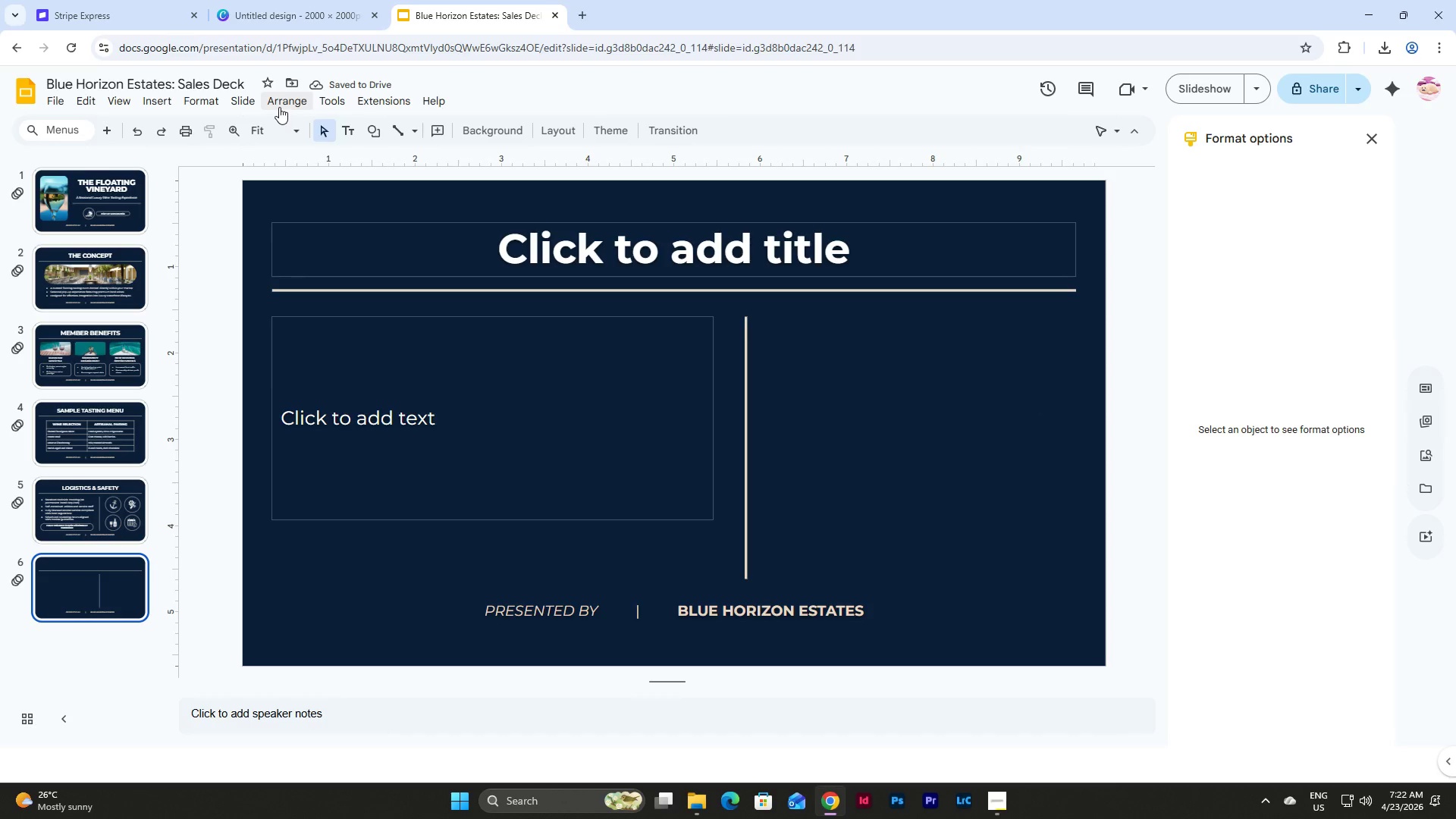 
left_click([247, 102])
 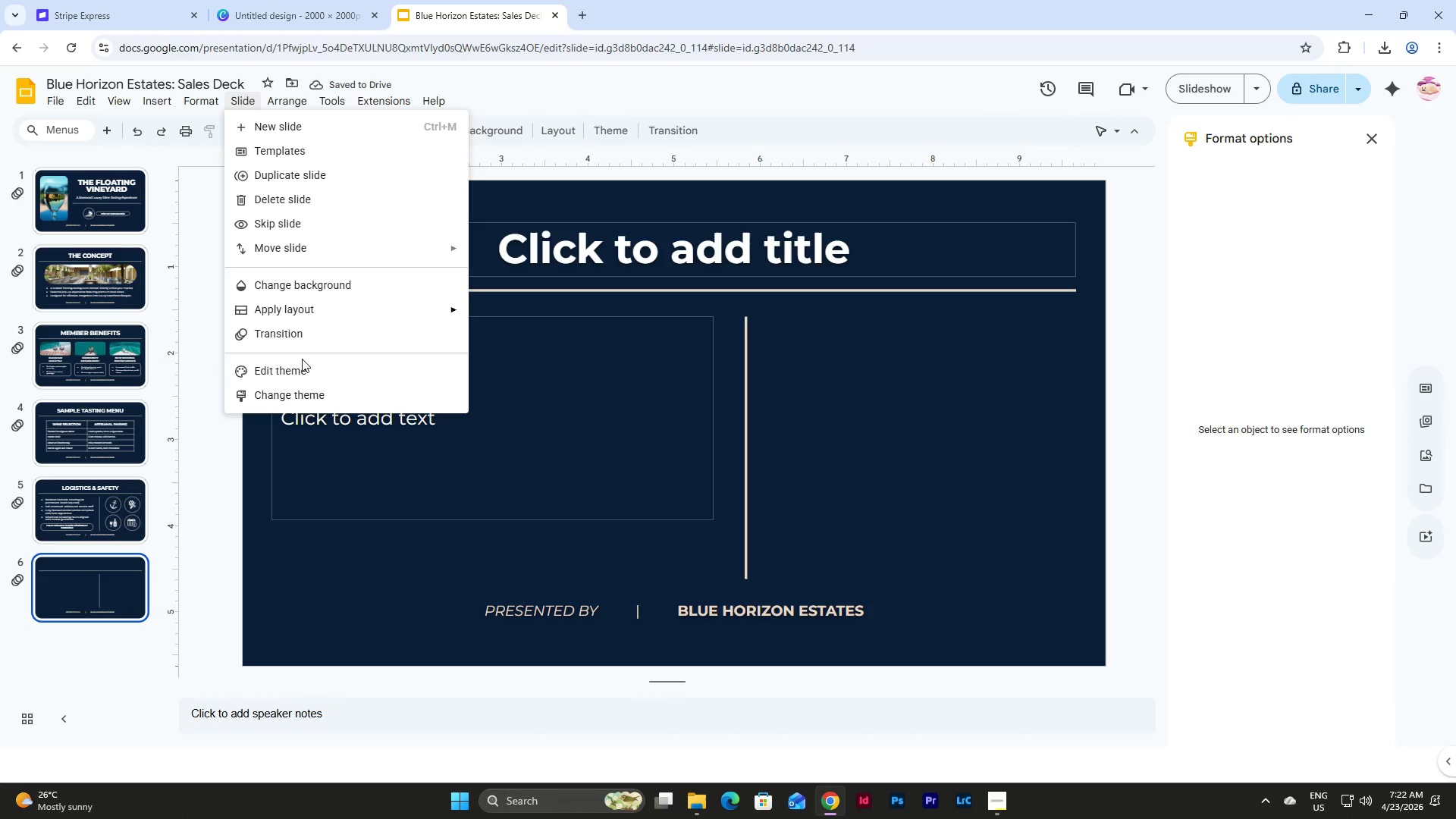 
left_click([308, 372])
 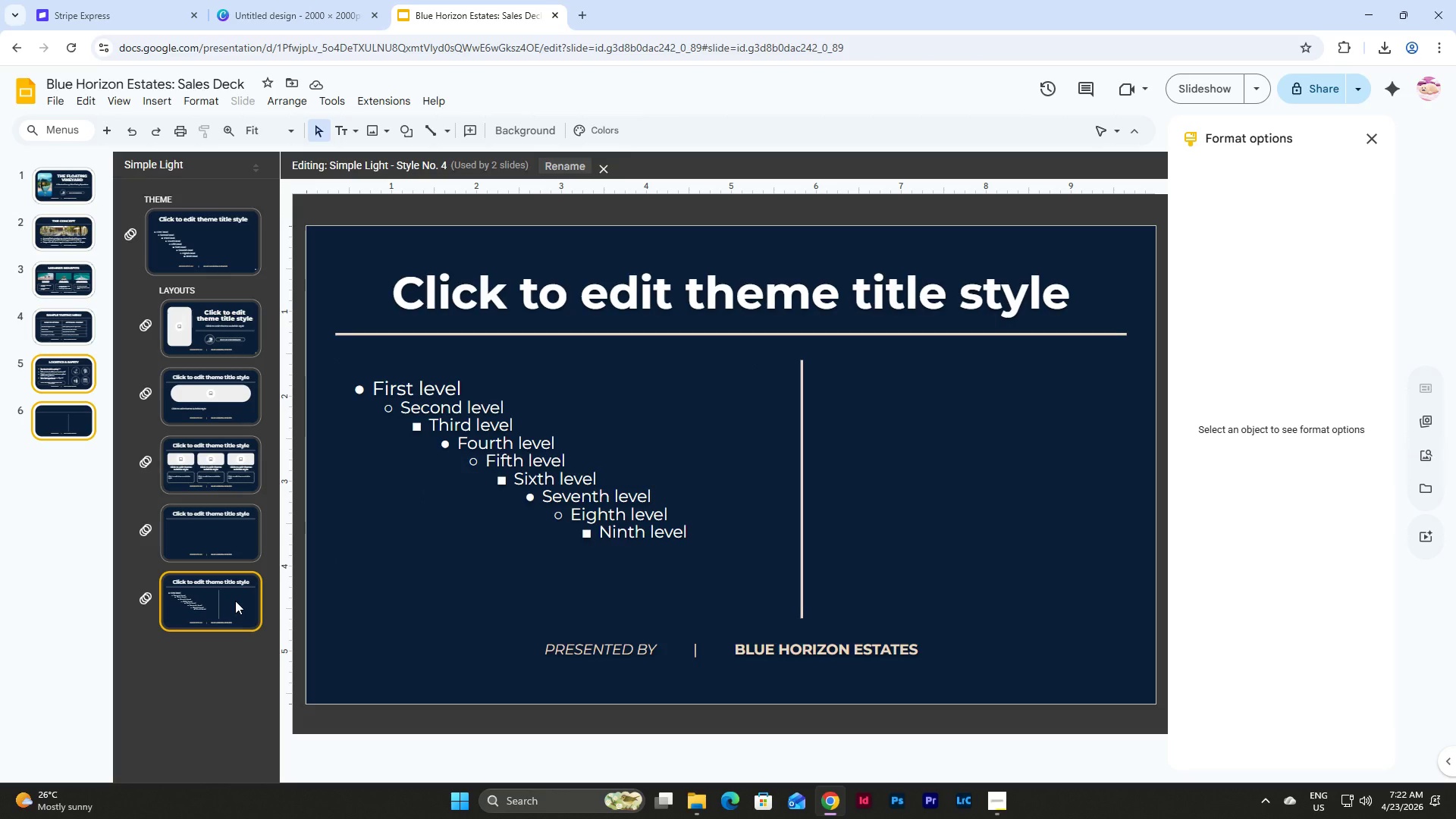 
wait(5.59)
 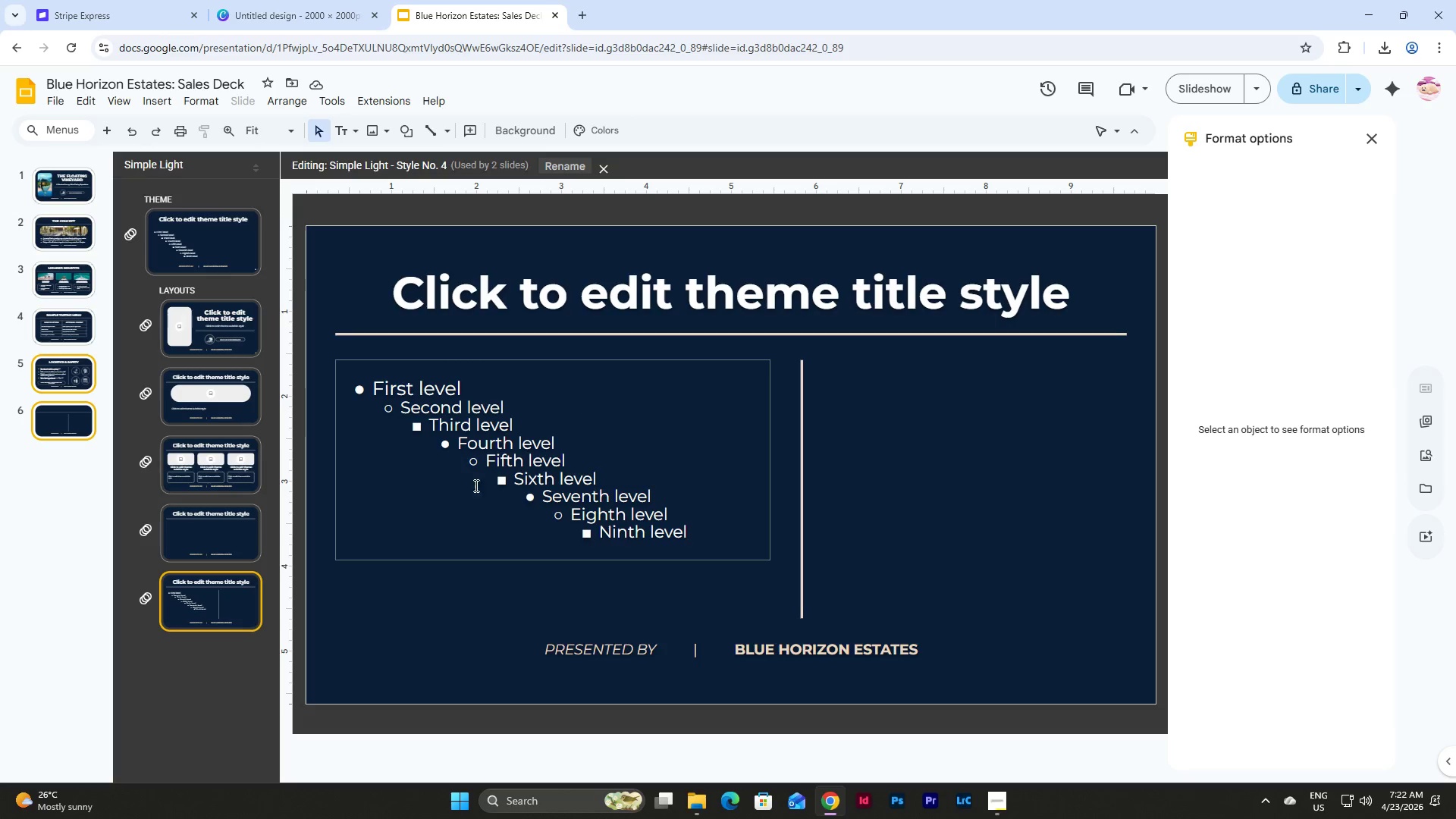 
left_click([233, 607])
 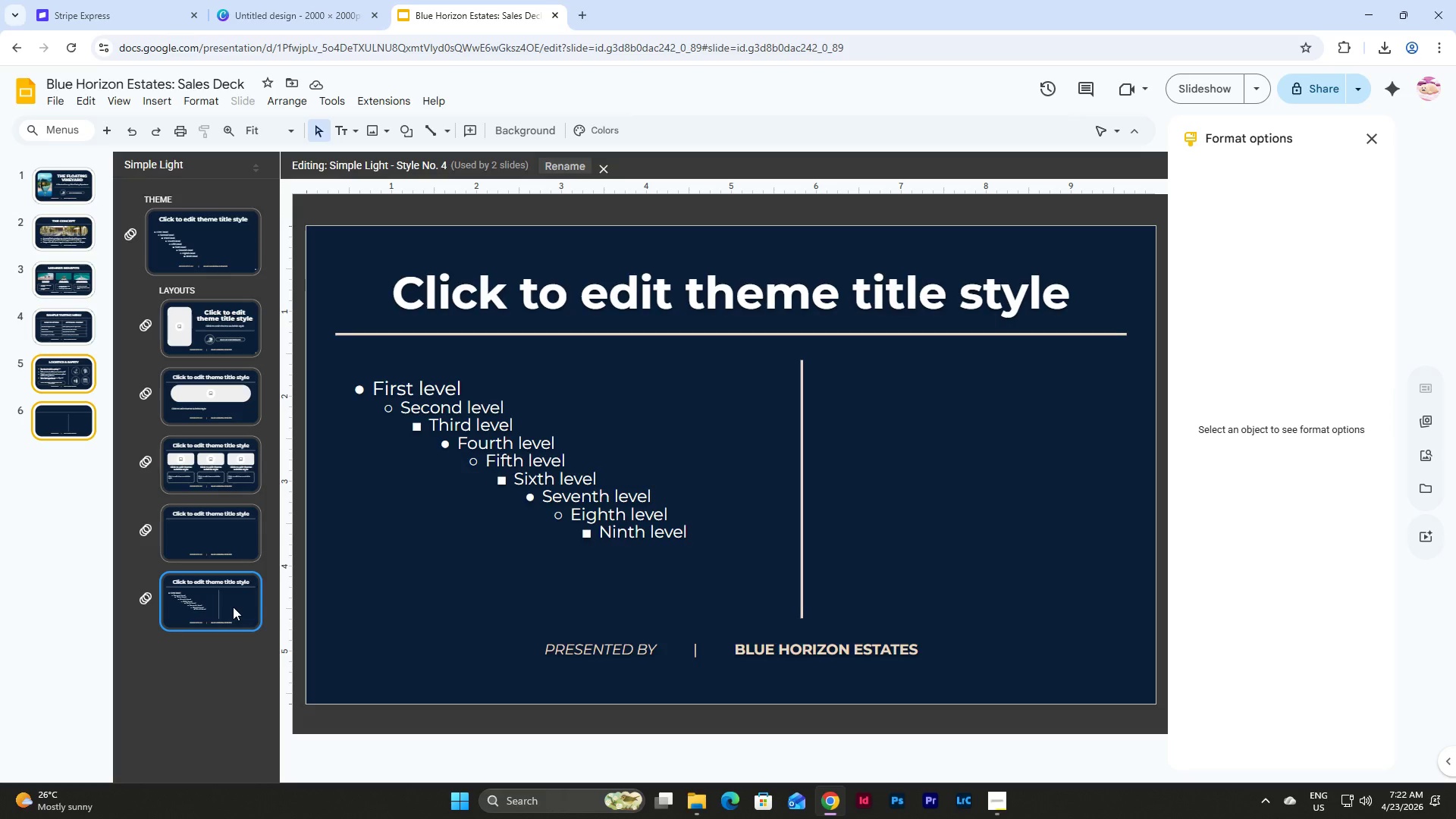 
key(Control+D)
 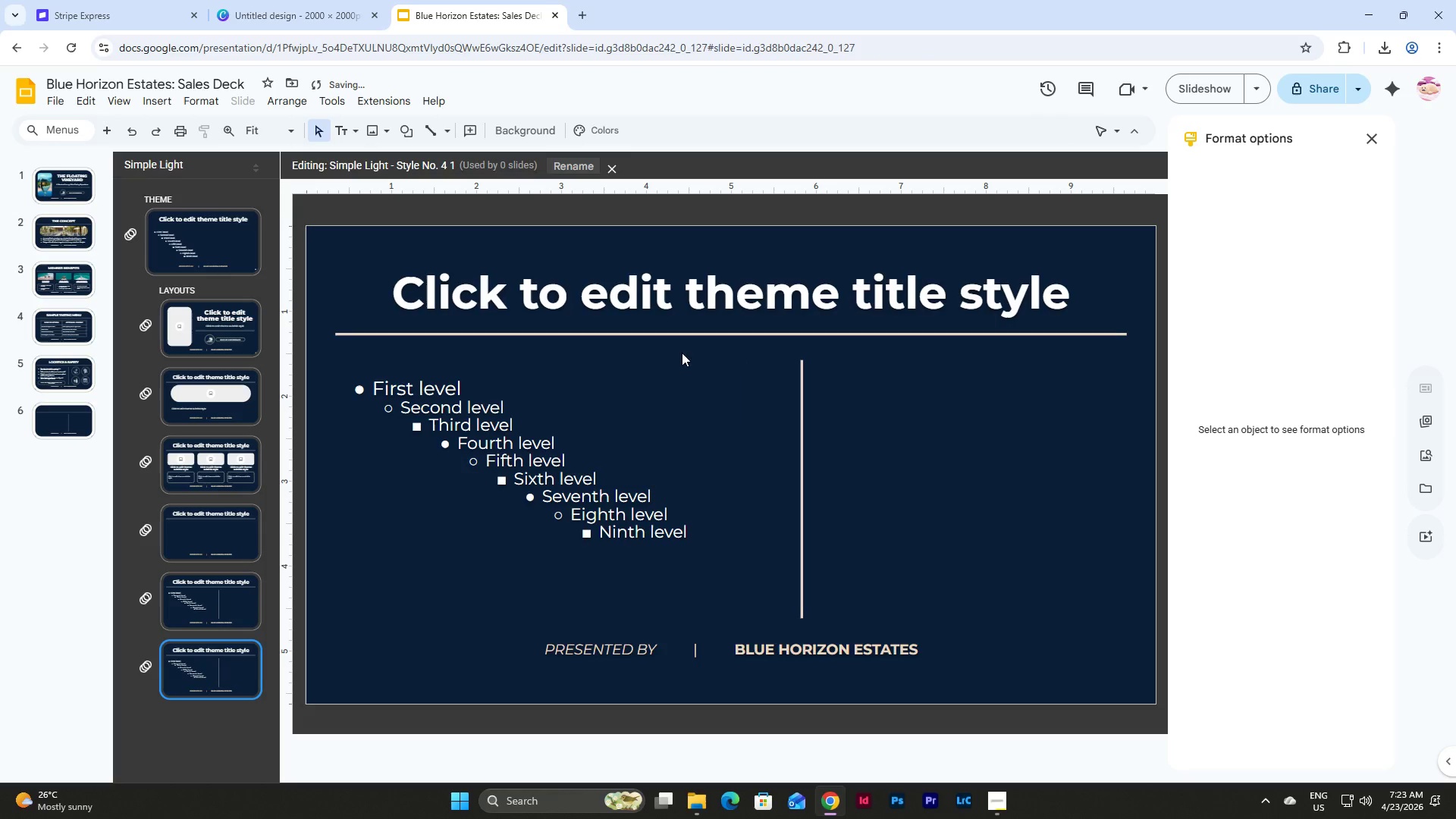 
left_click([661, 362])
 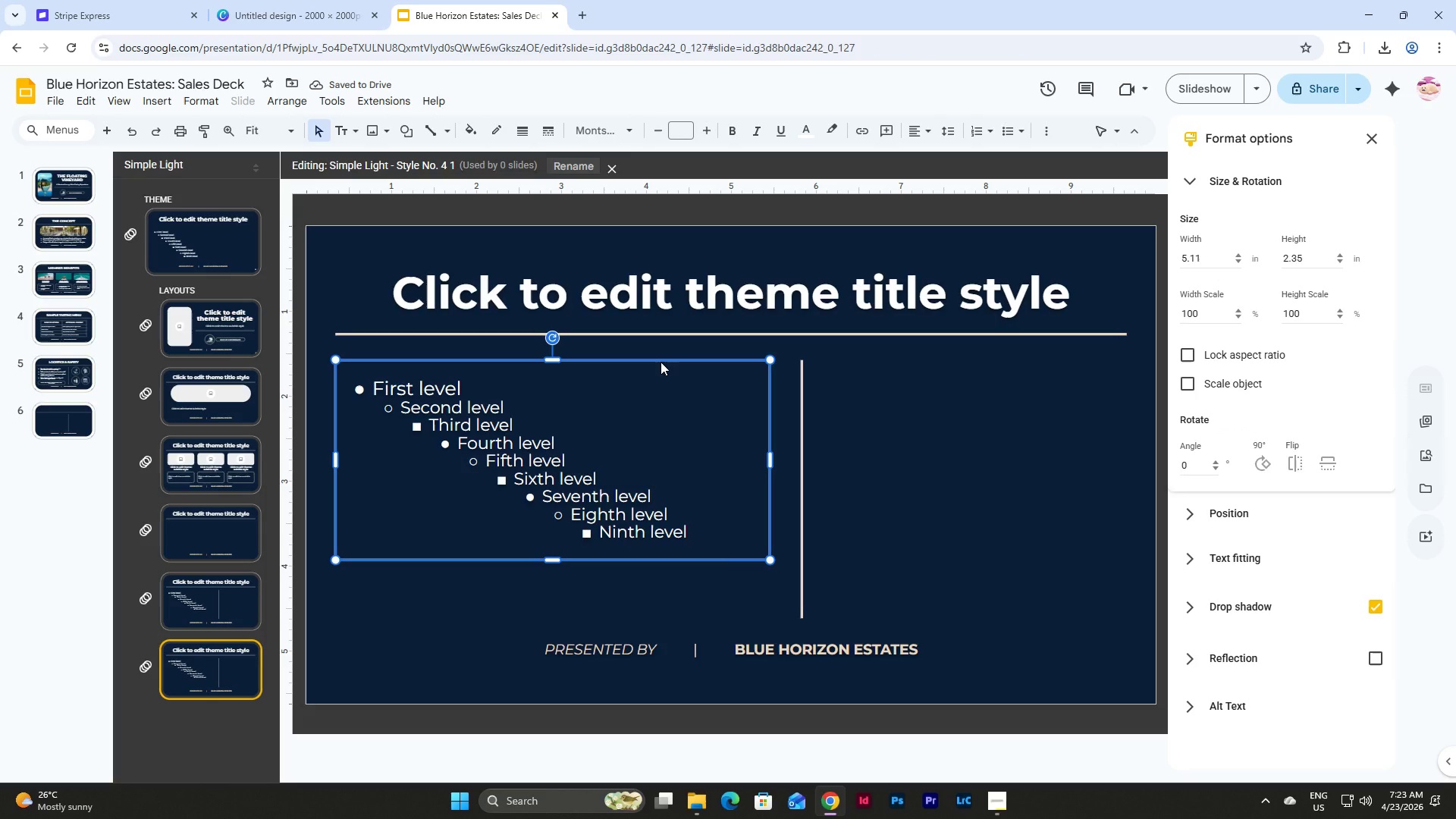 
key(Control+D)
 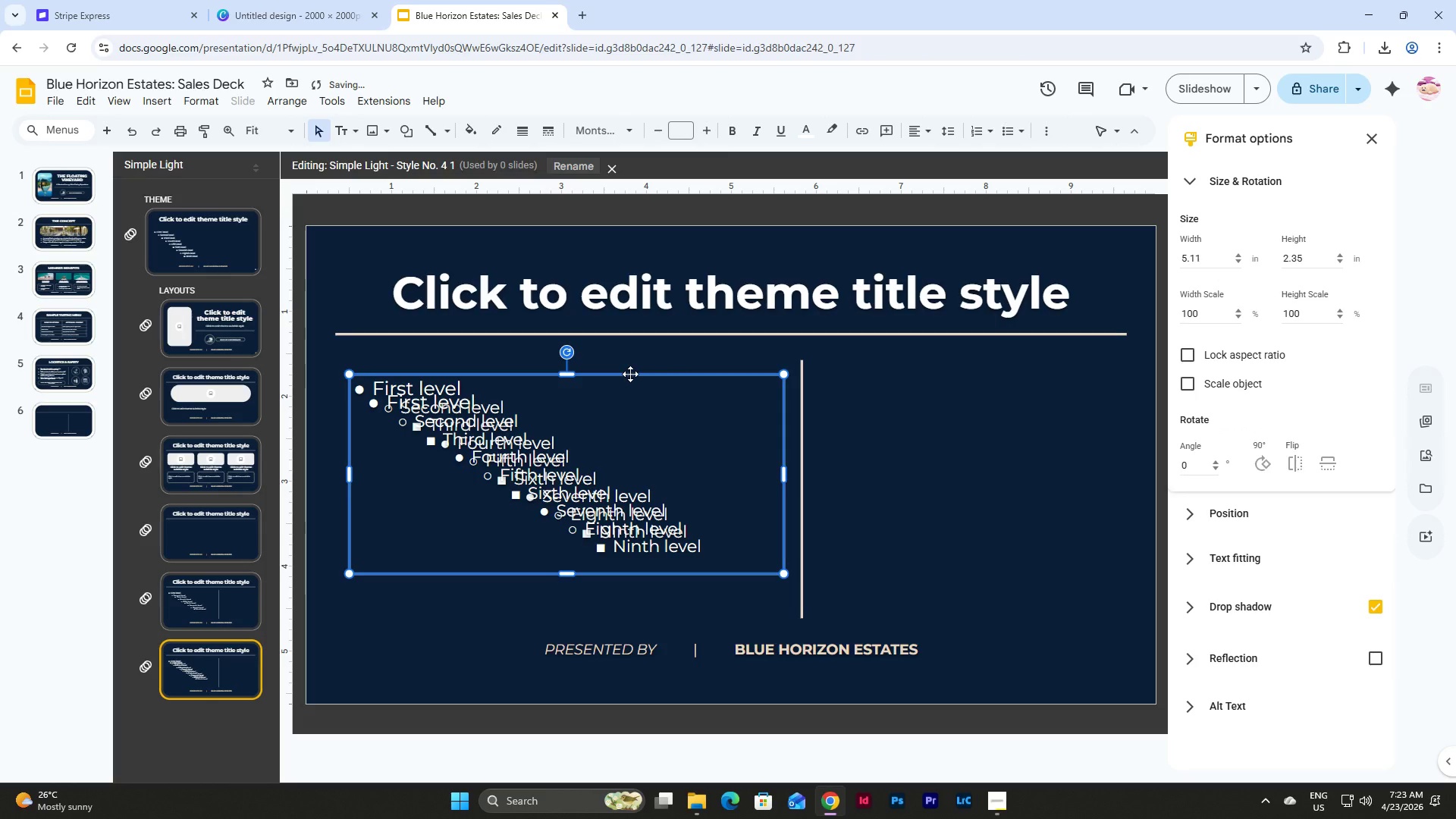 
left_click_drag(start_coordinate=[630, 374], to_coordinate=[971, 361])
 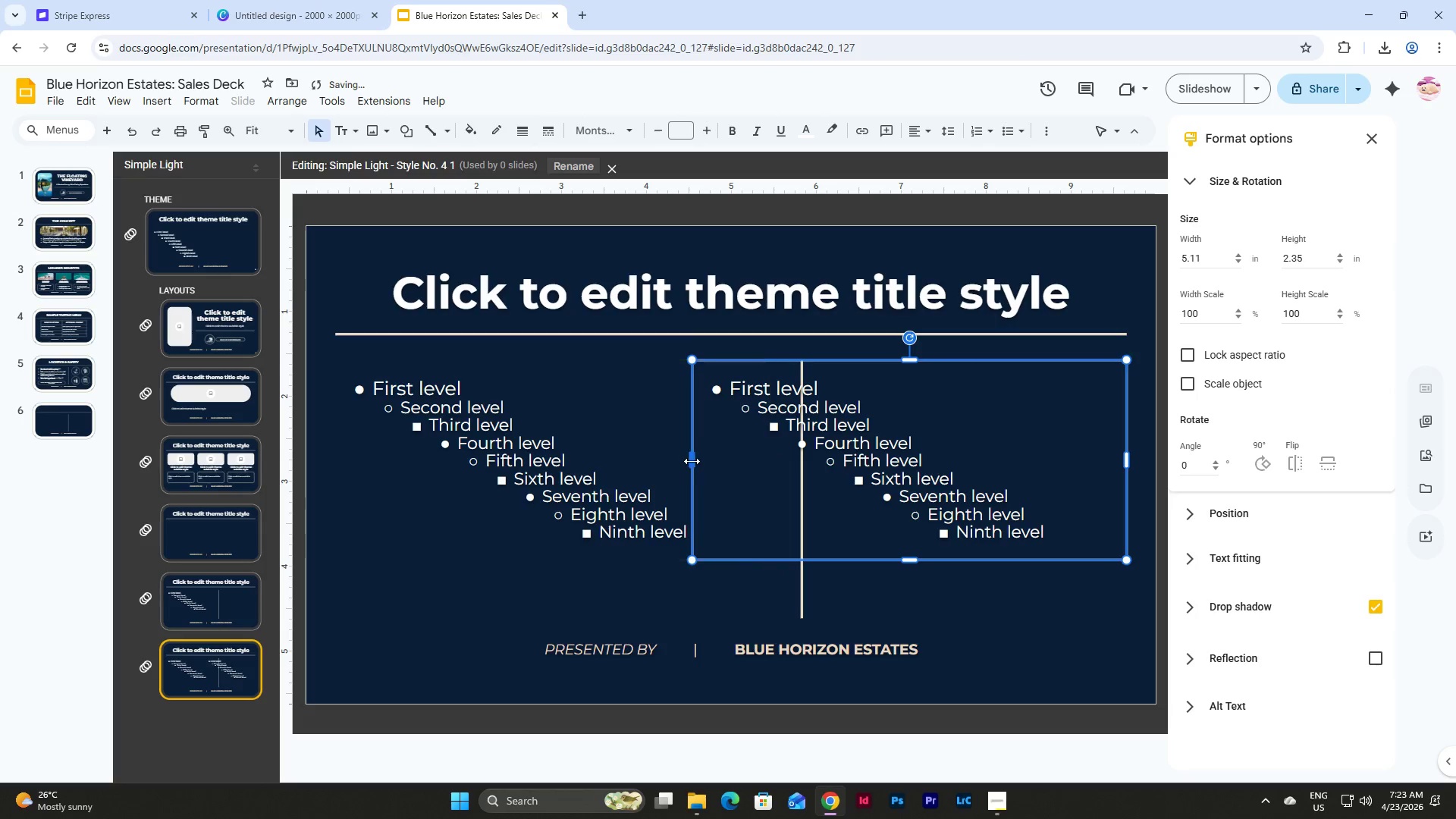 
left_click_drag(start_coordinate=[692, 461], to_coordinate=[835, 472])
 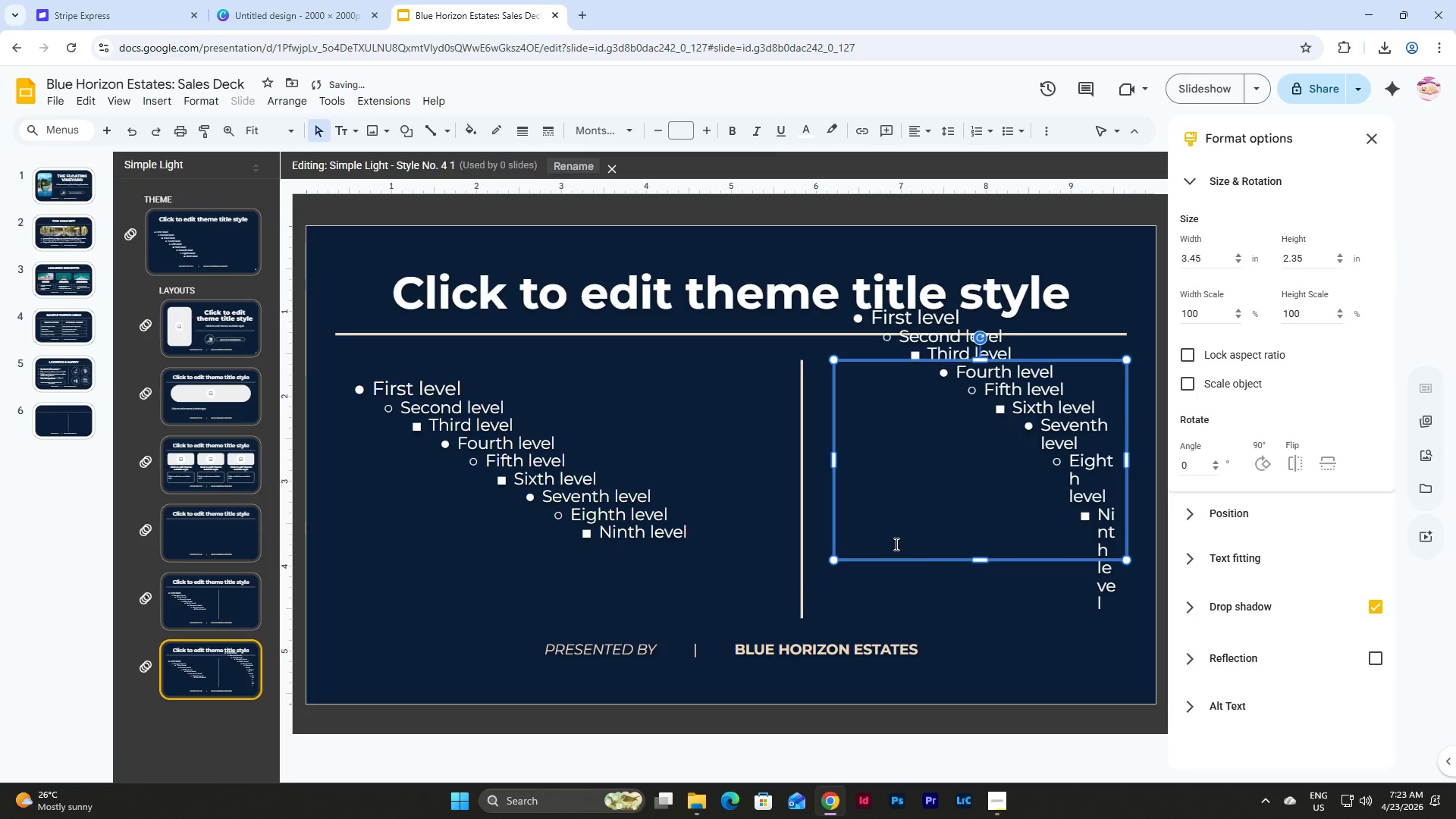 
left_click([922, 599])
 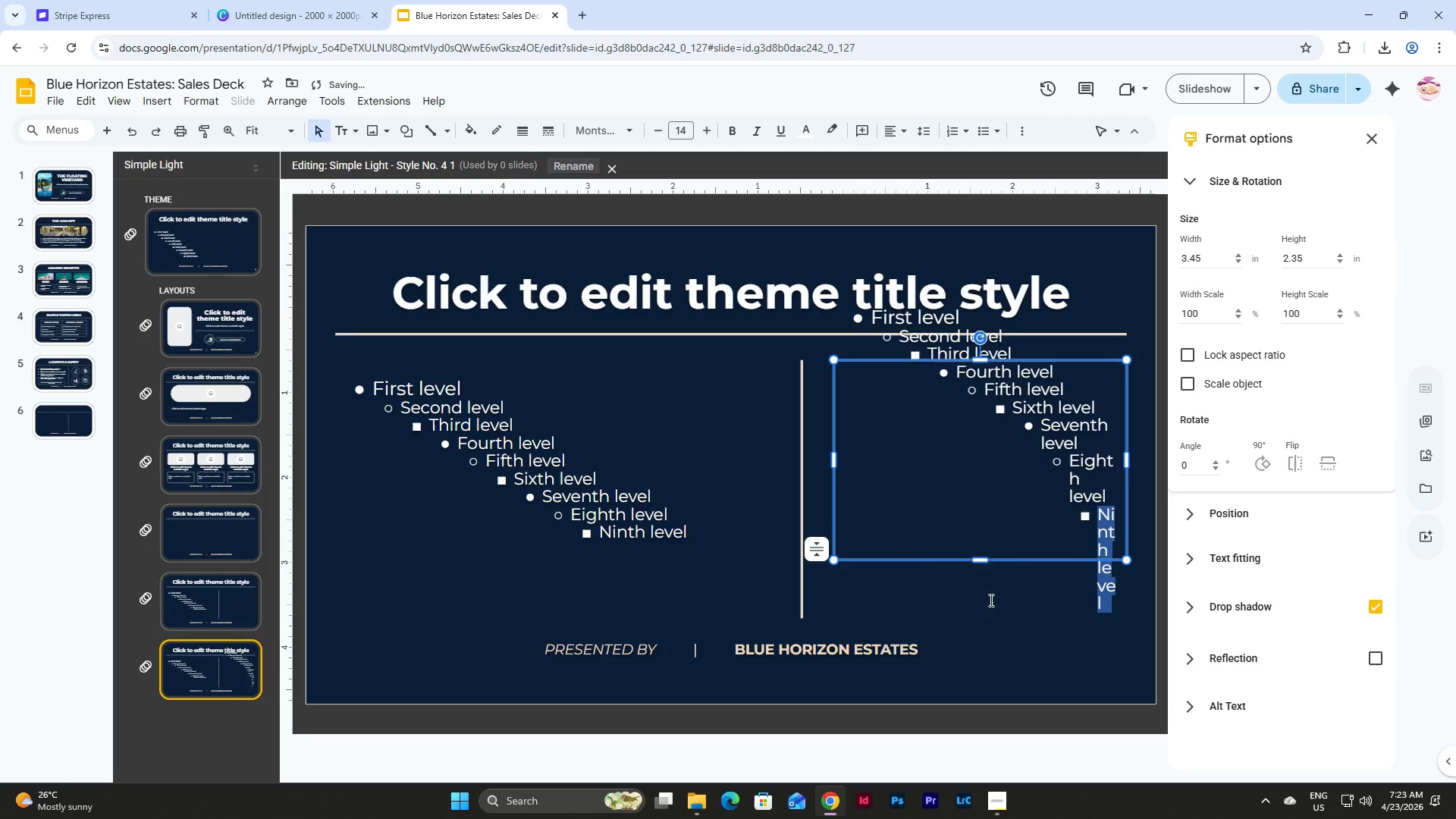 
double_click([1049, 626])
 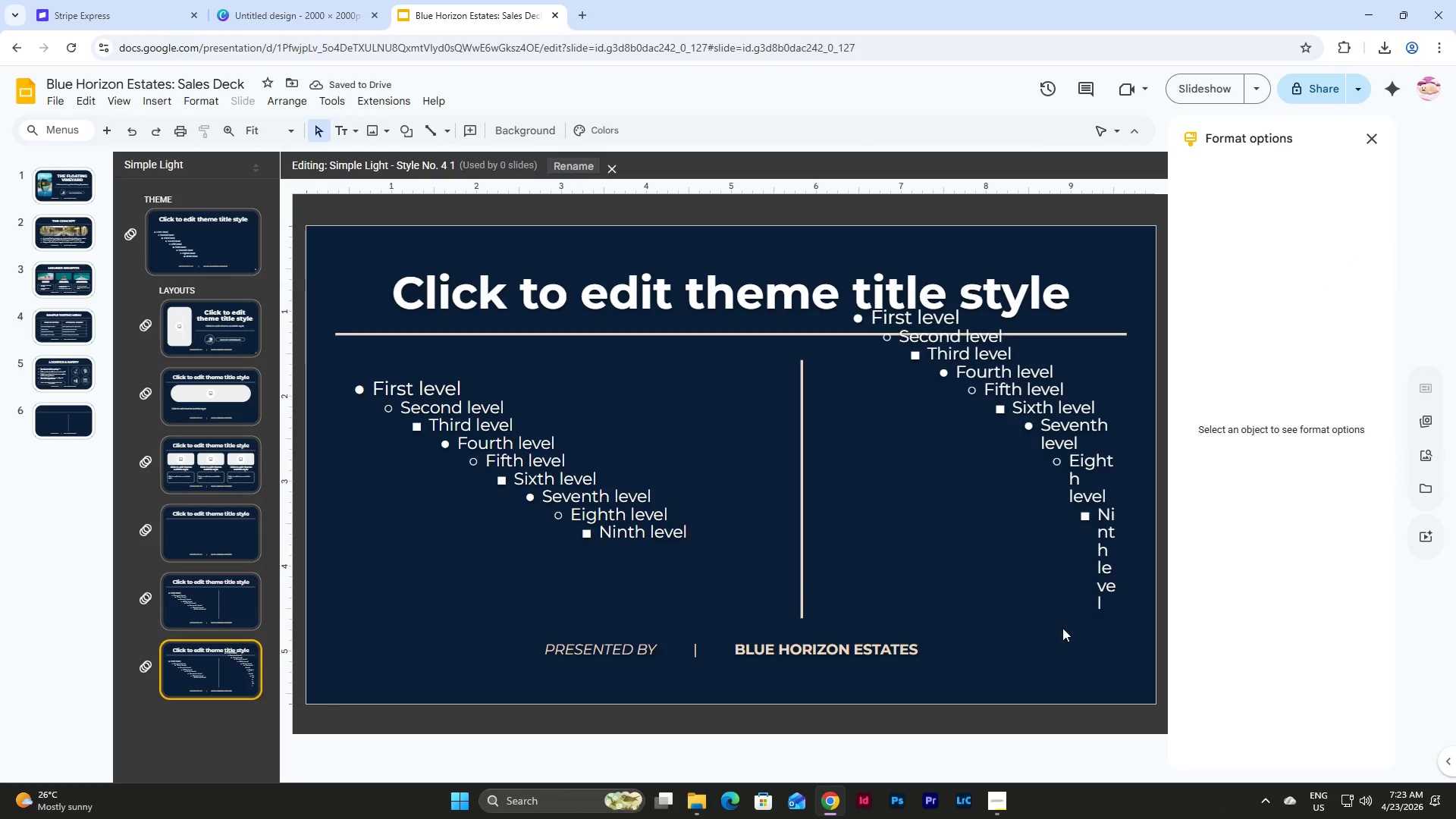 
left_click_drag(start_coordinate=[1062, 628], to_coordinate=[470, 397])
 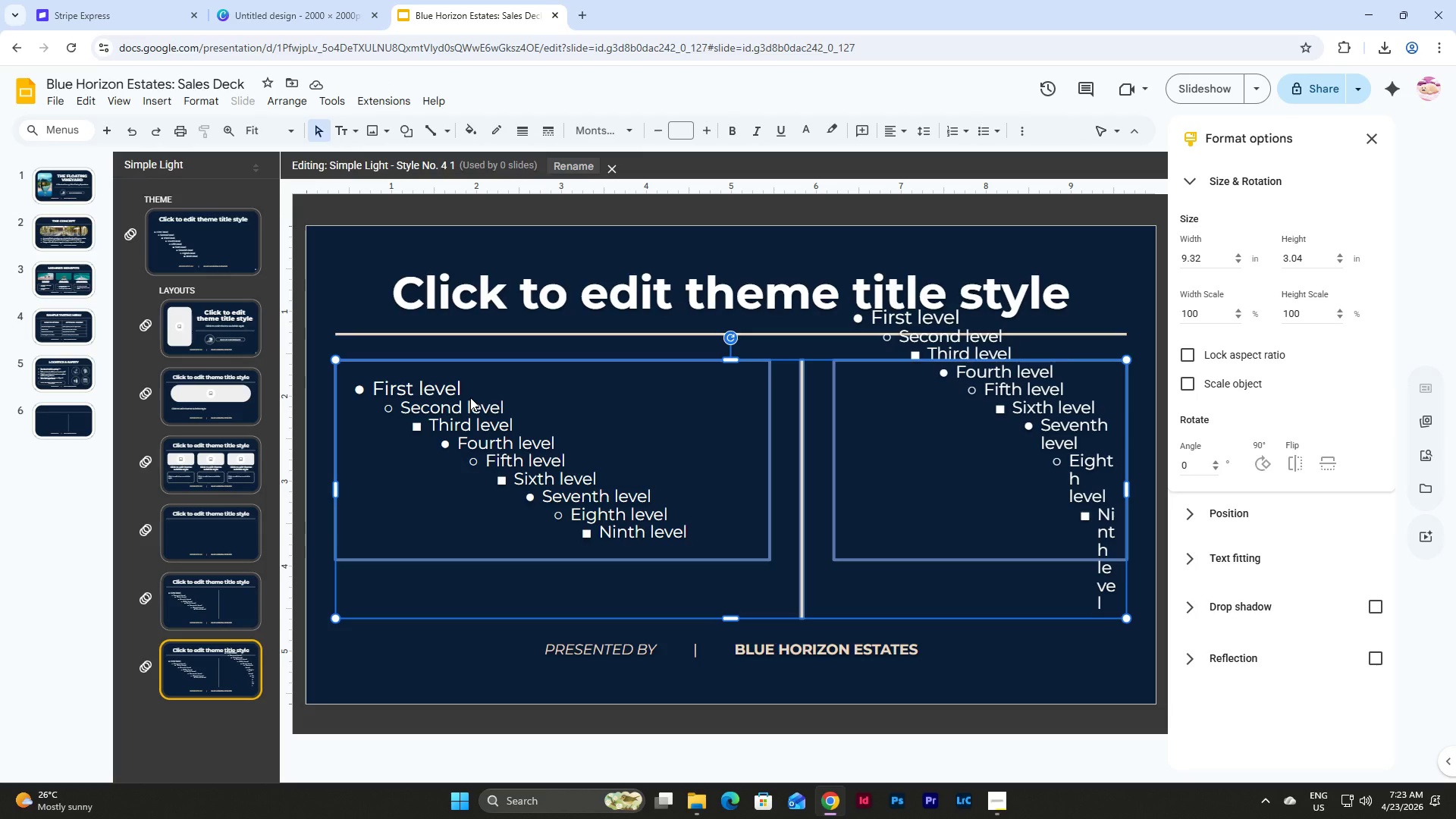 
wait(8.16)
 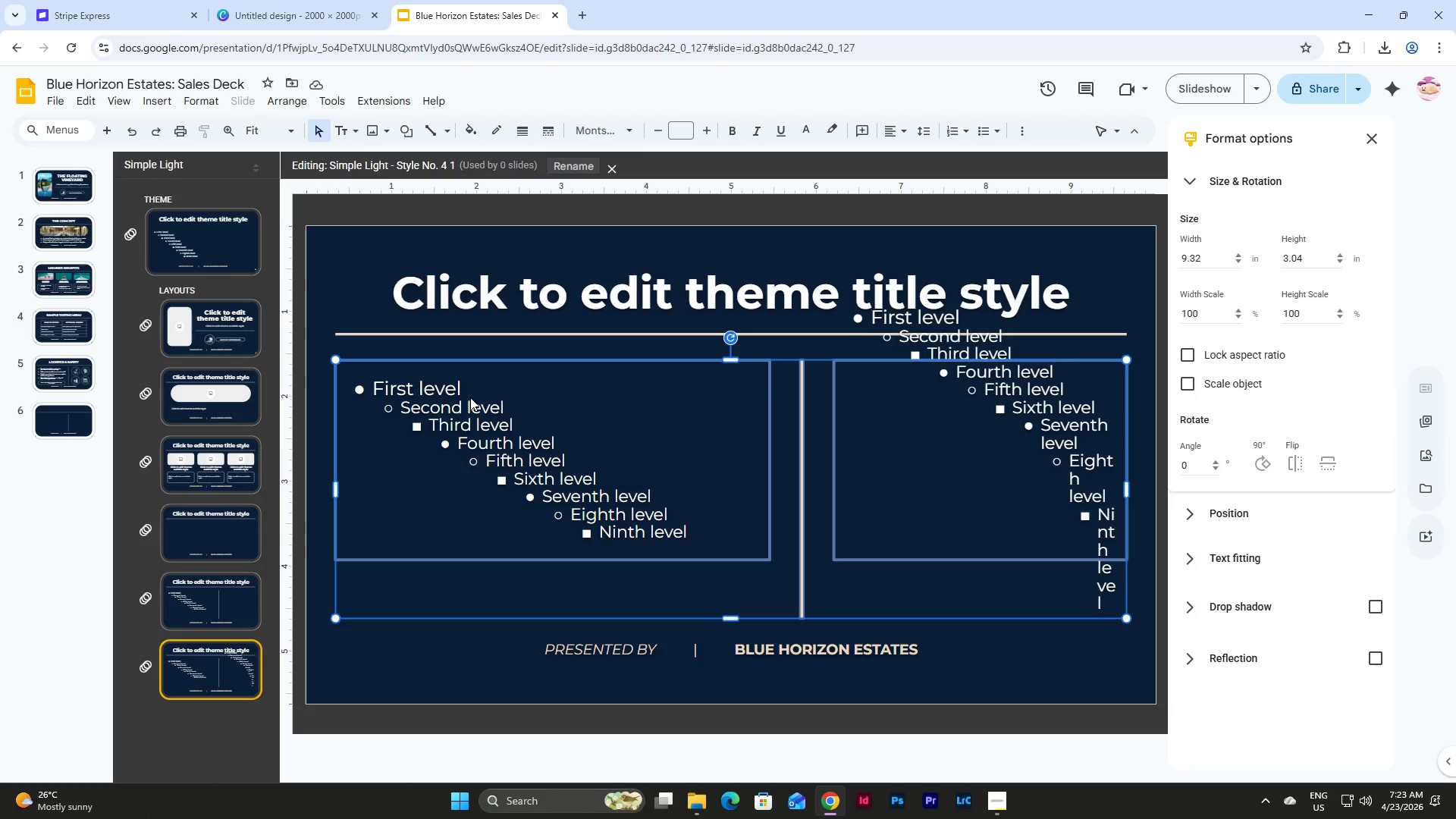 
left_click([1295, 456])
 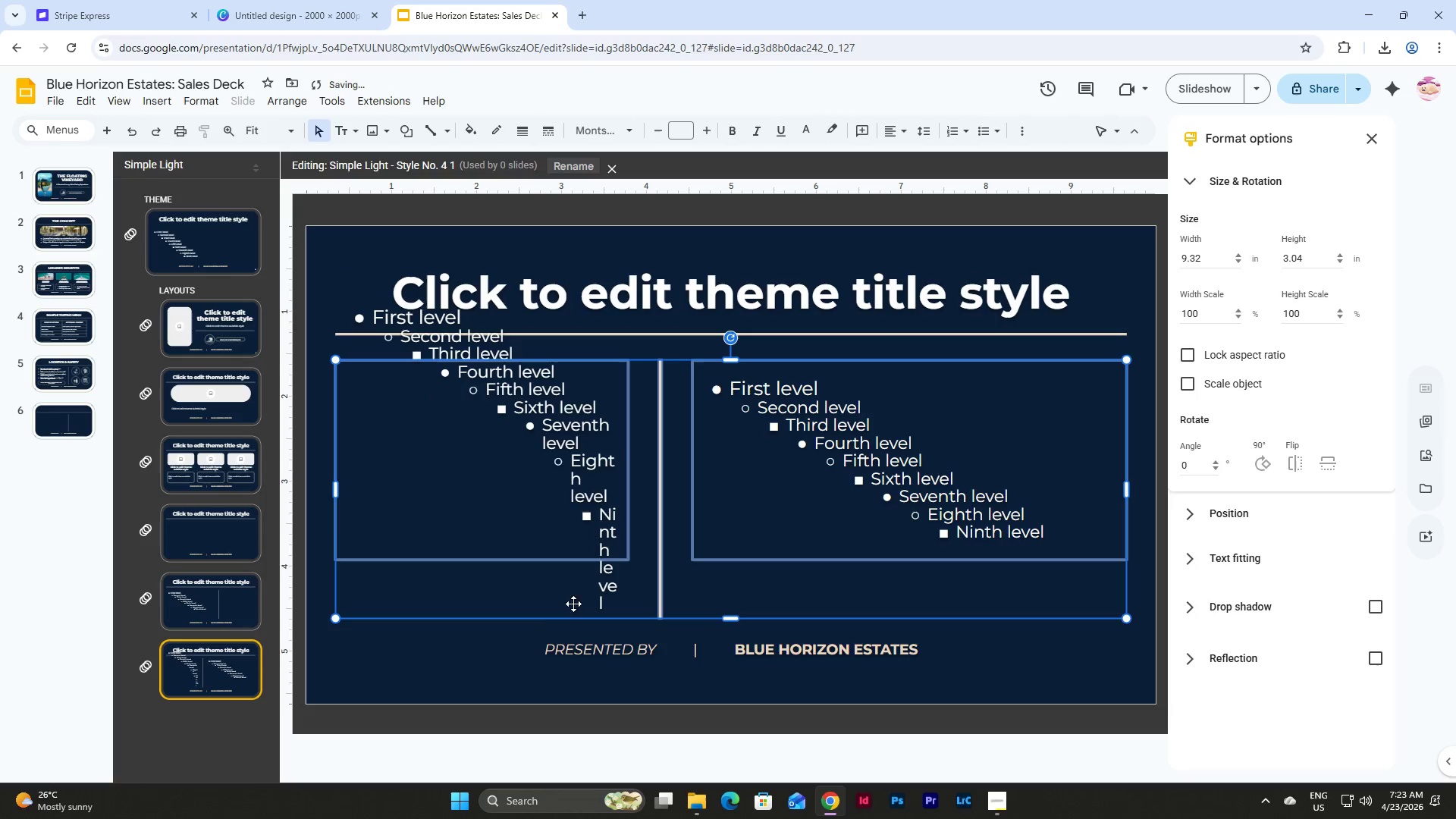 
left_click([491, 639])
 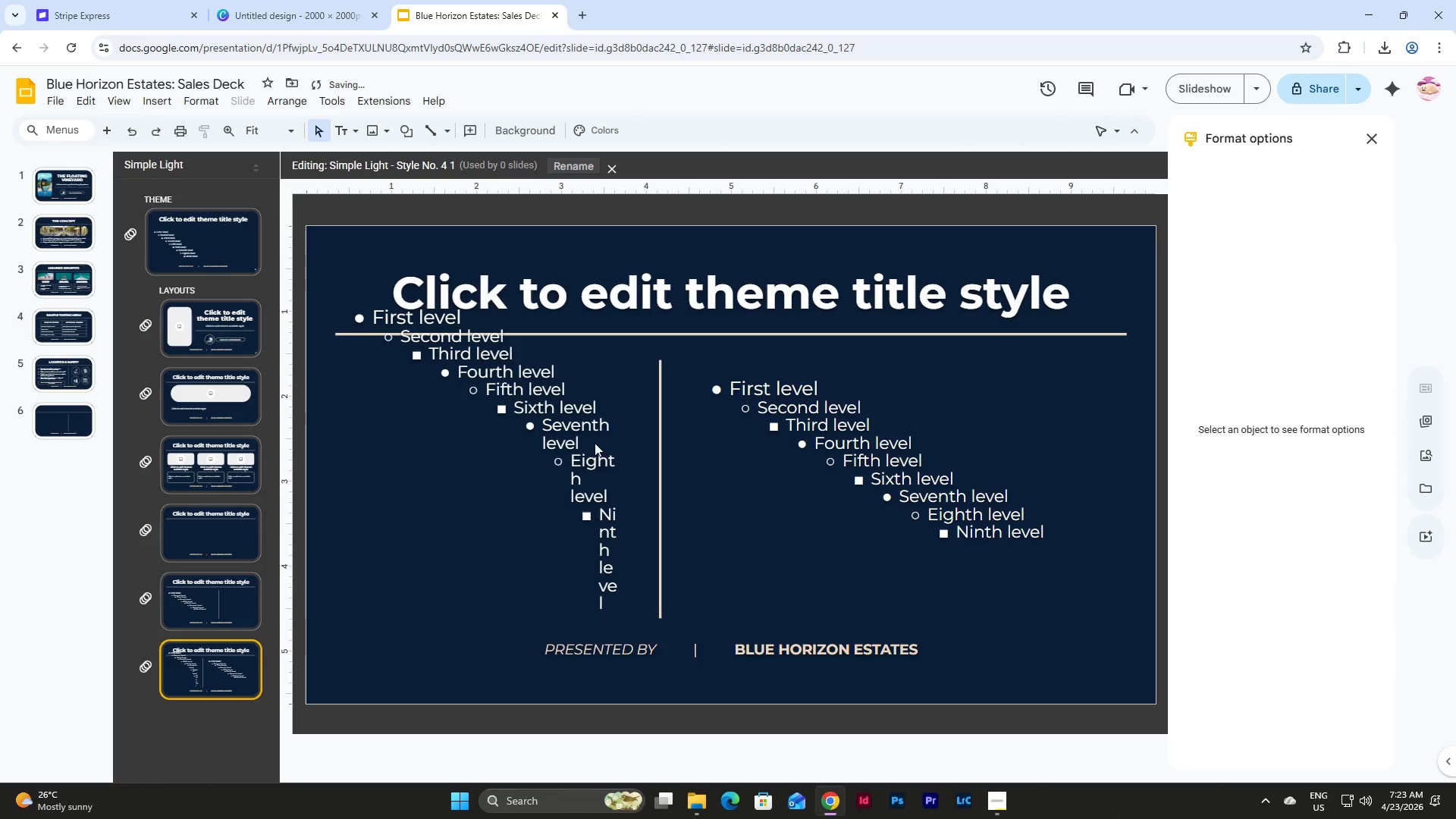 
left_click([595, 441])
 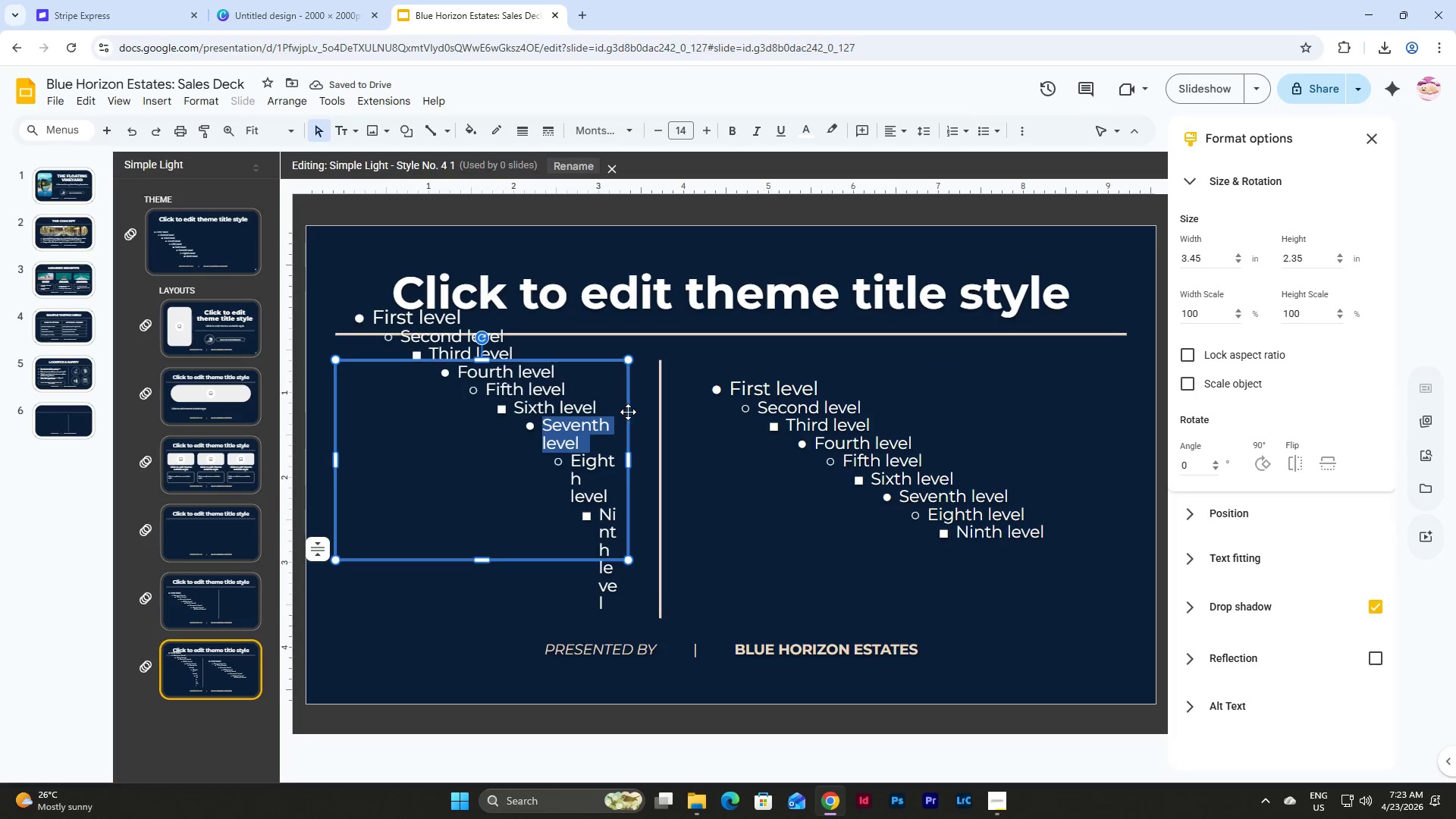 
left_click([629, 412])
 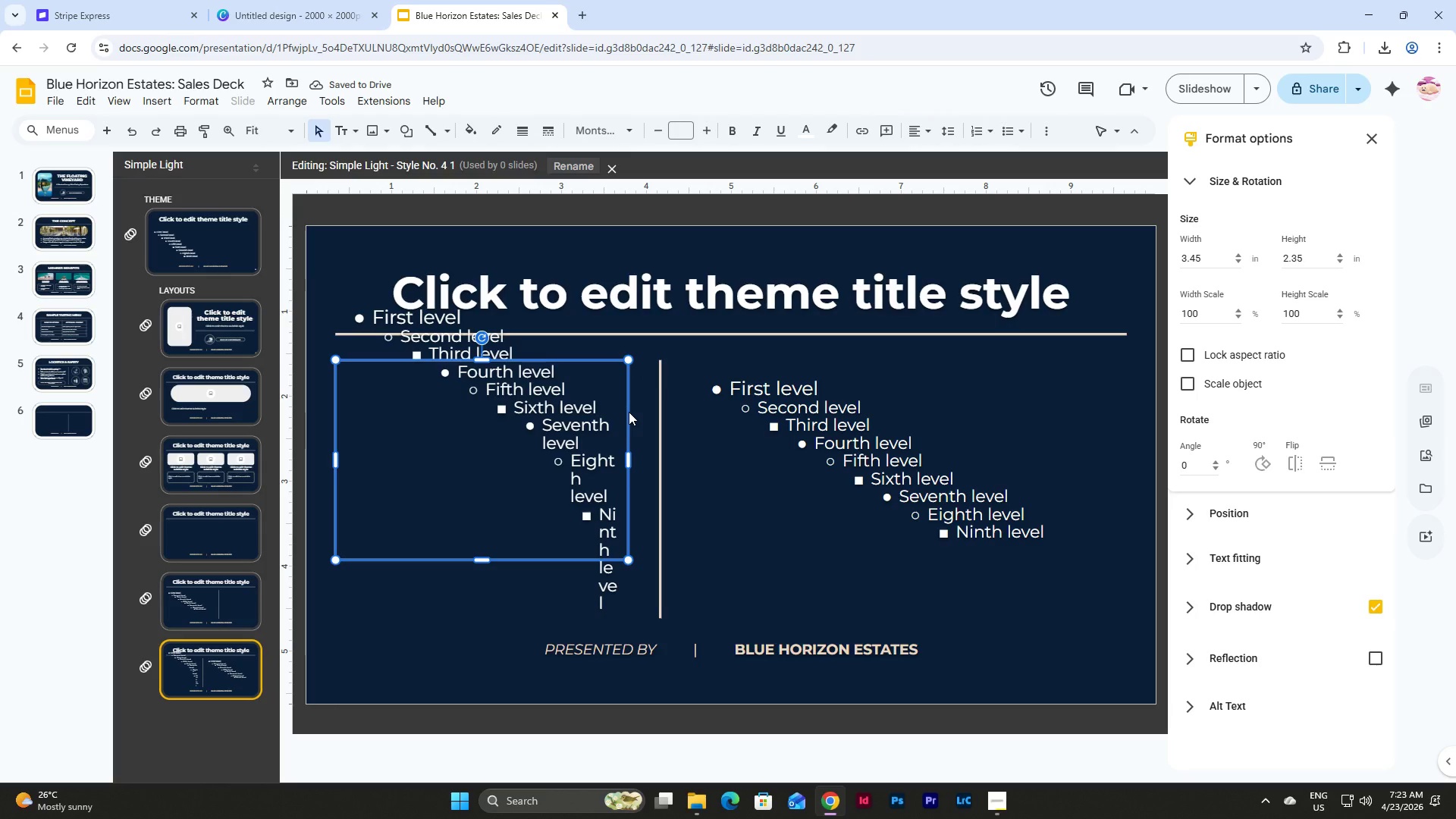 
key(Backspace)
 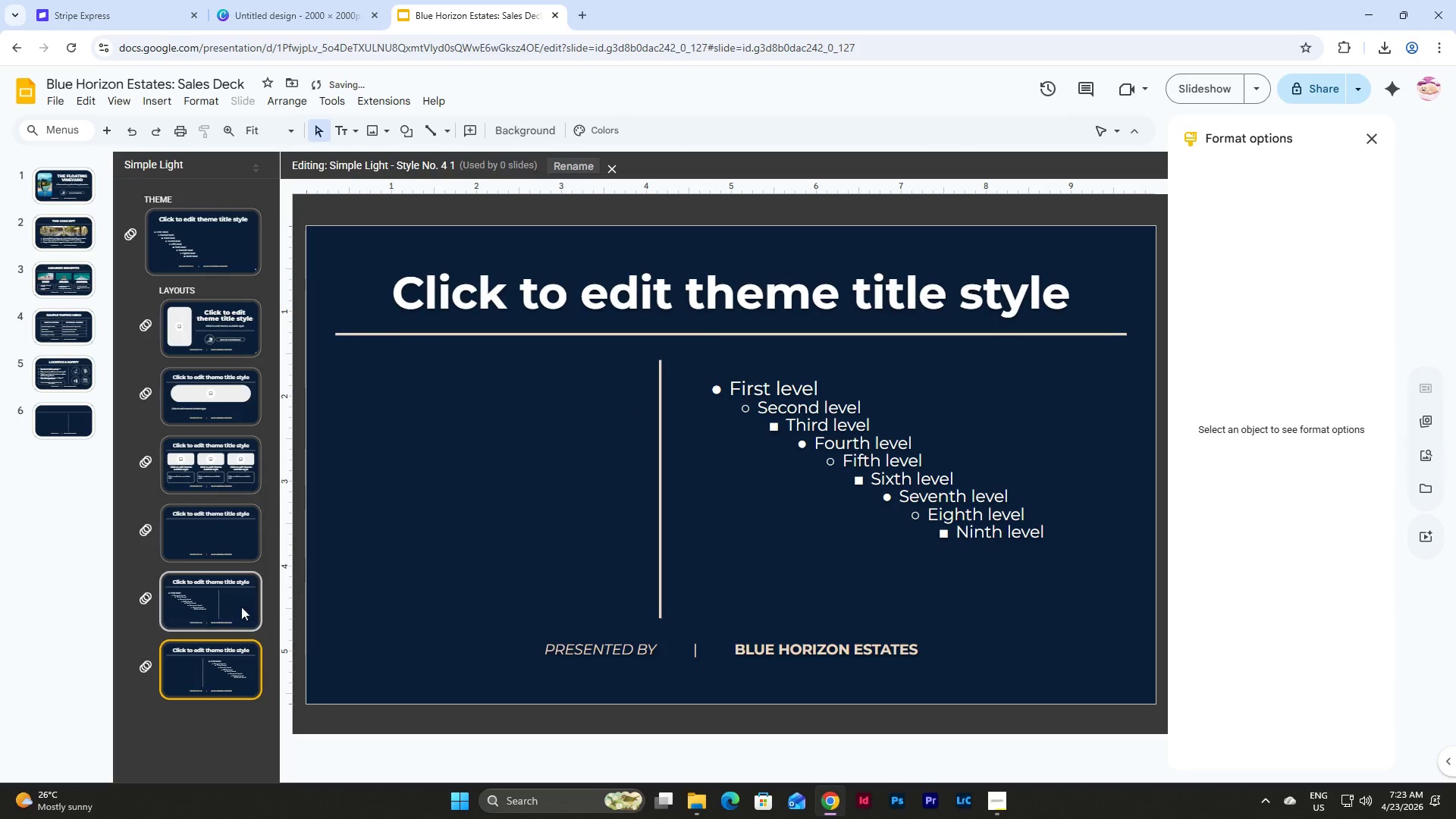 
left_click([207, 615])
 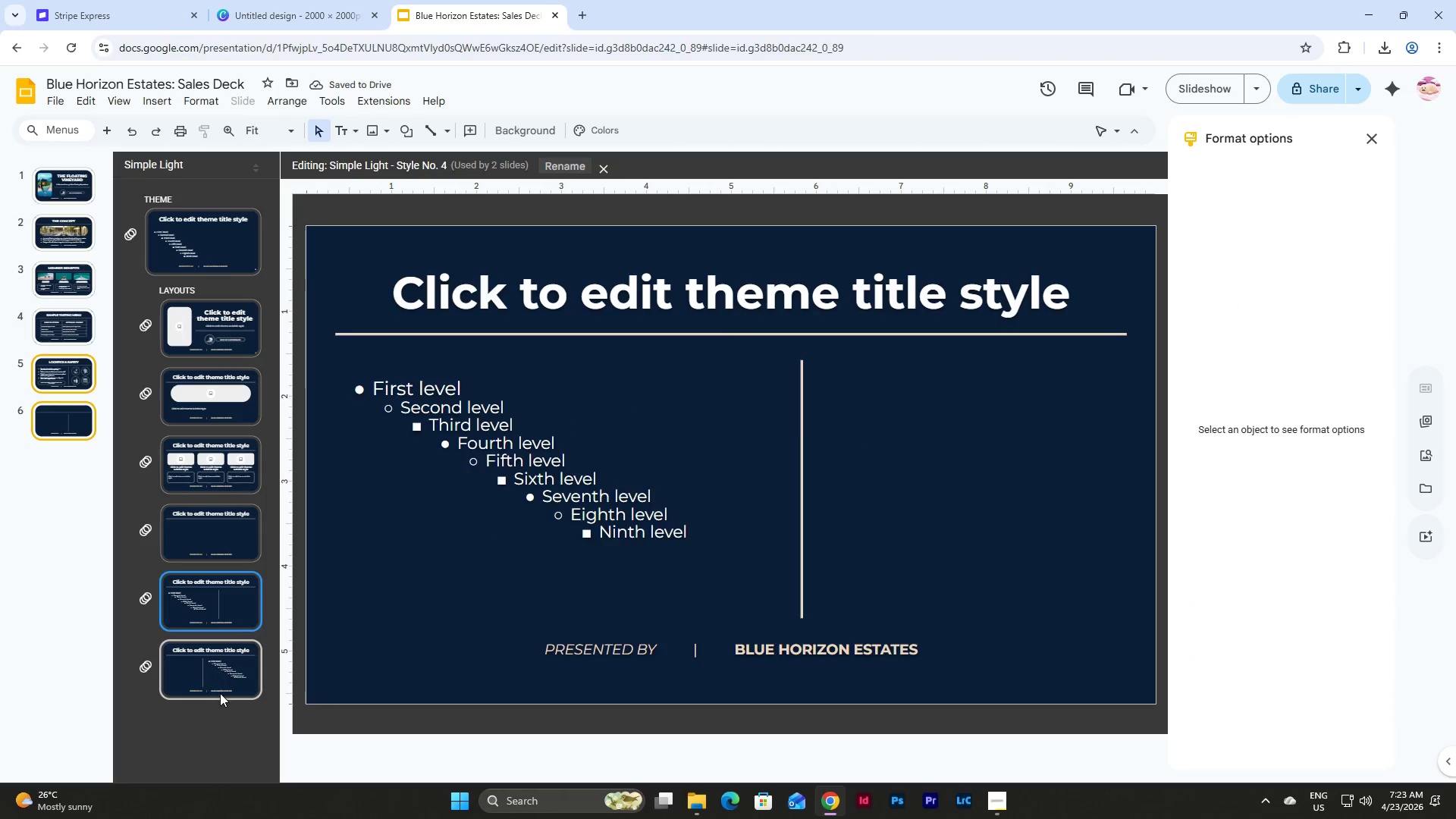 
left_click([220, 693])
 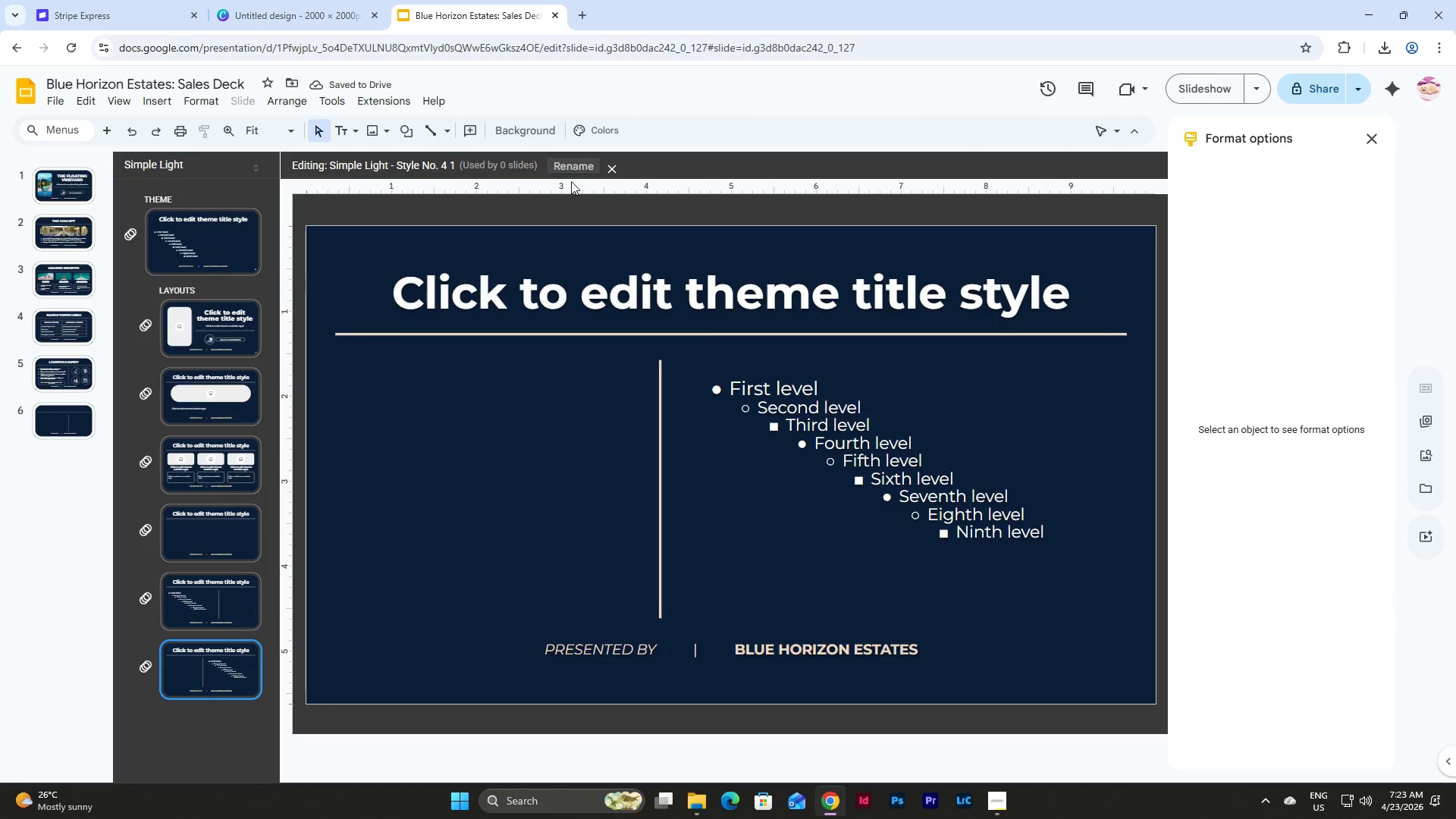 
left_click([573, 166])
 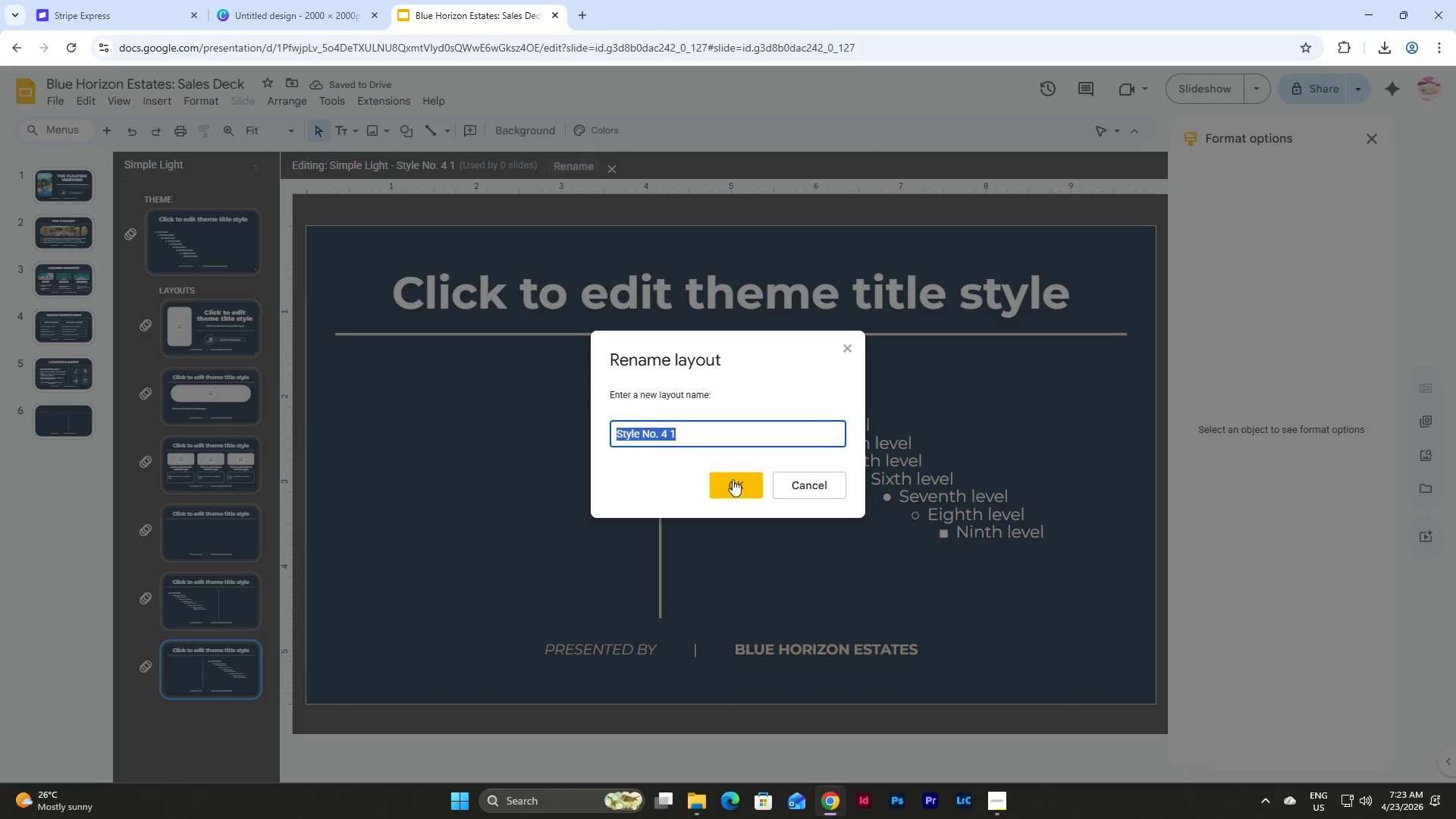 
left_click([705, 438])
 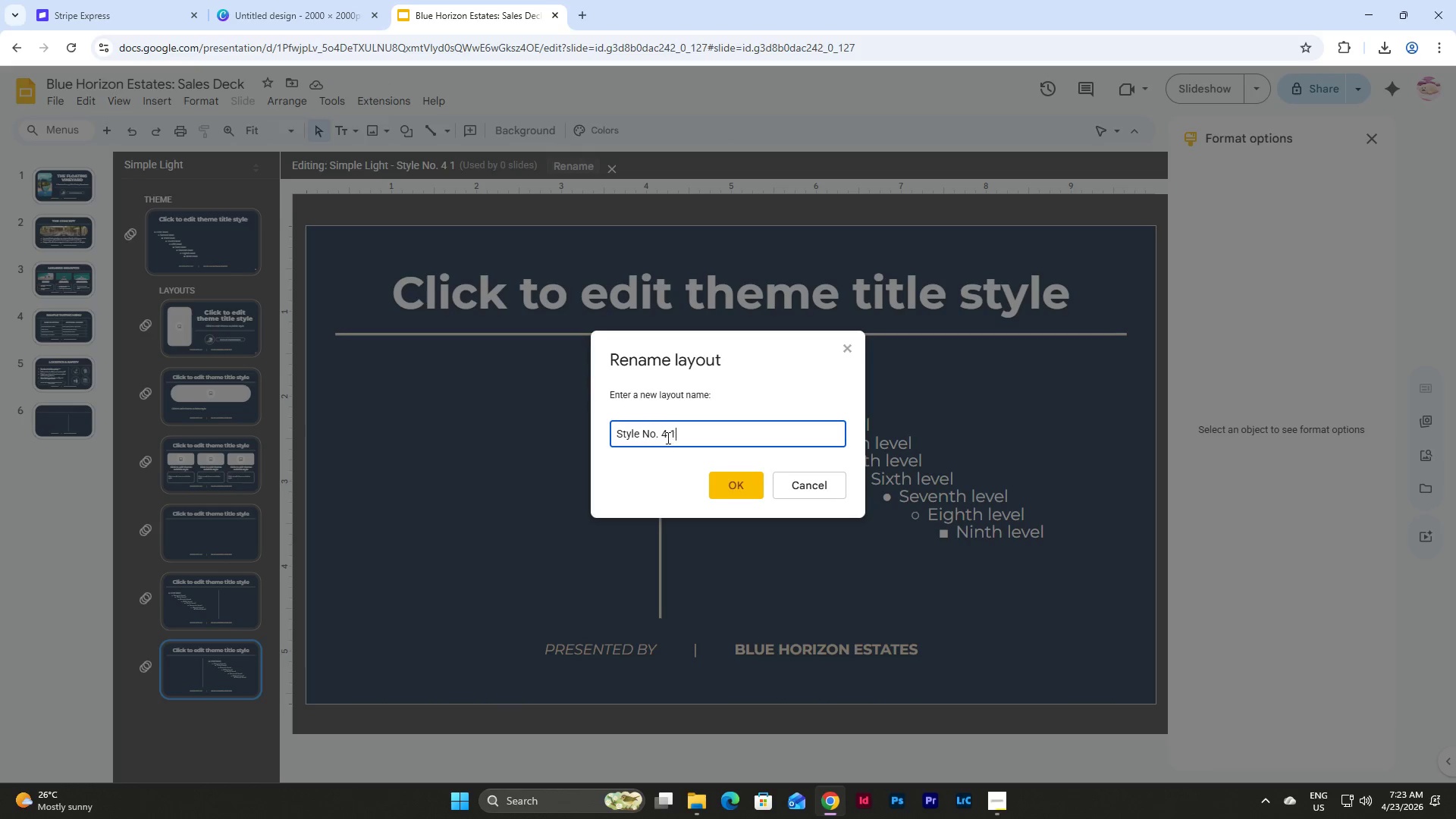 
left_click_drag(start_coordinate=[659, 438], to_coordinate=[692, 438])
 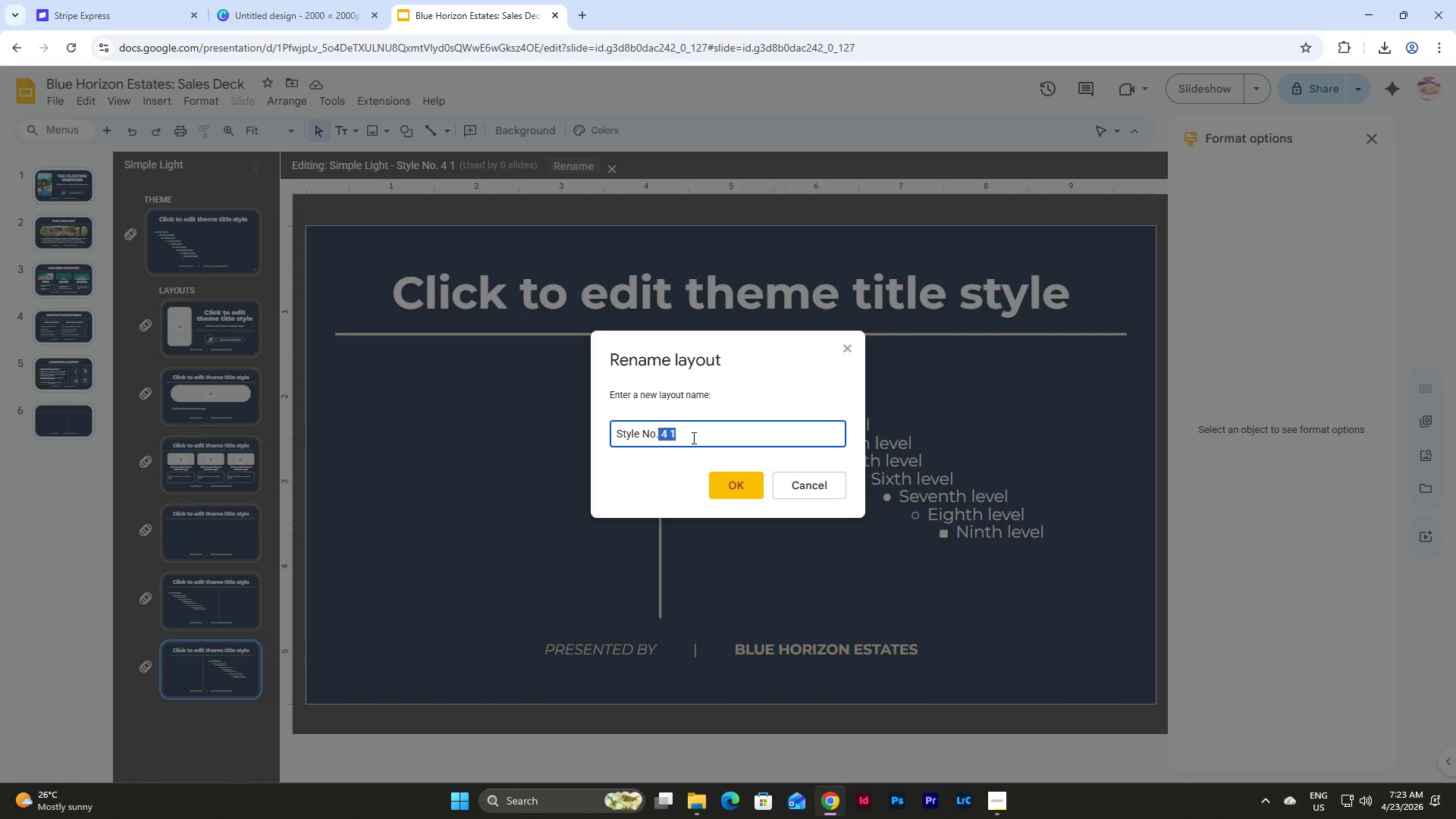 
left_click([692, 438])
 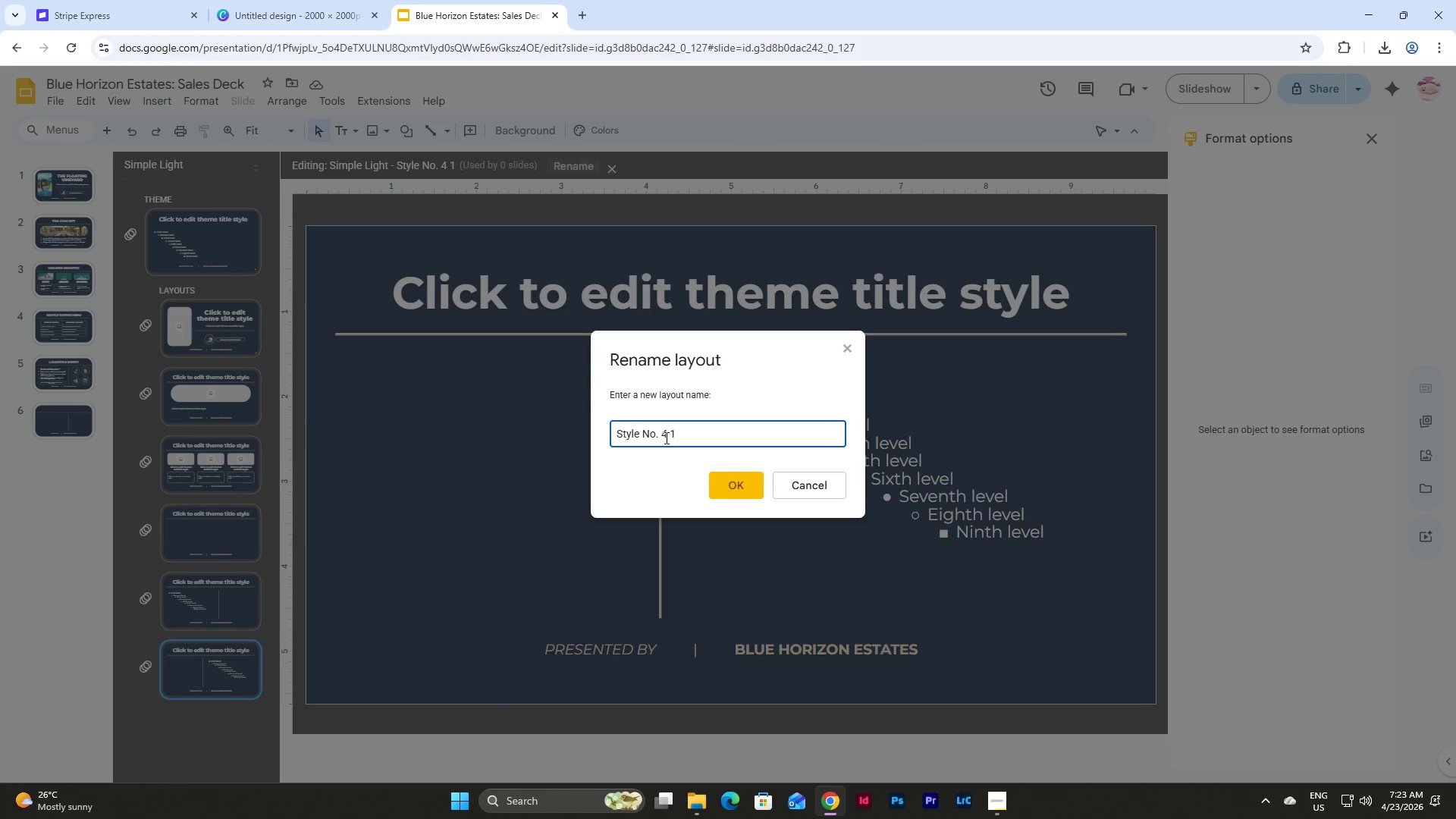 
left_click([665, 438])
 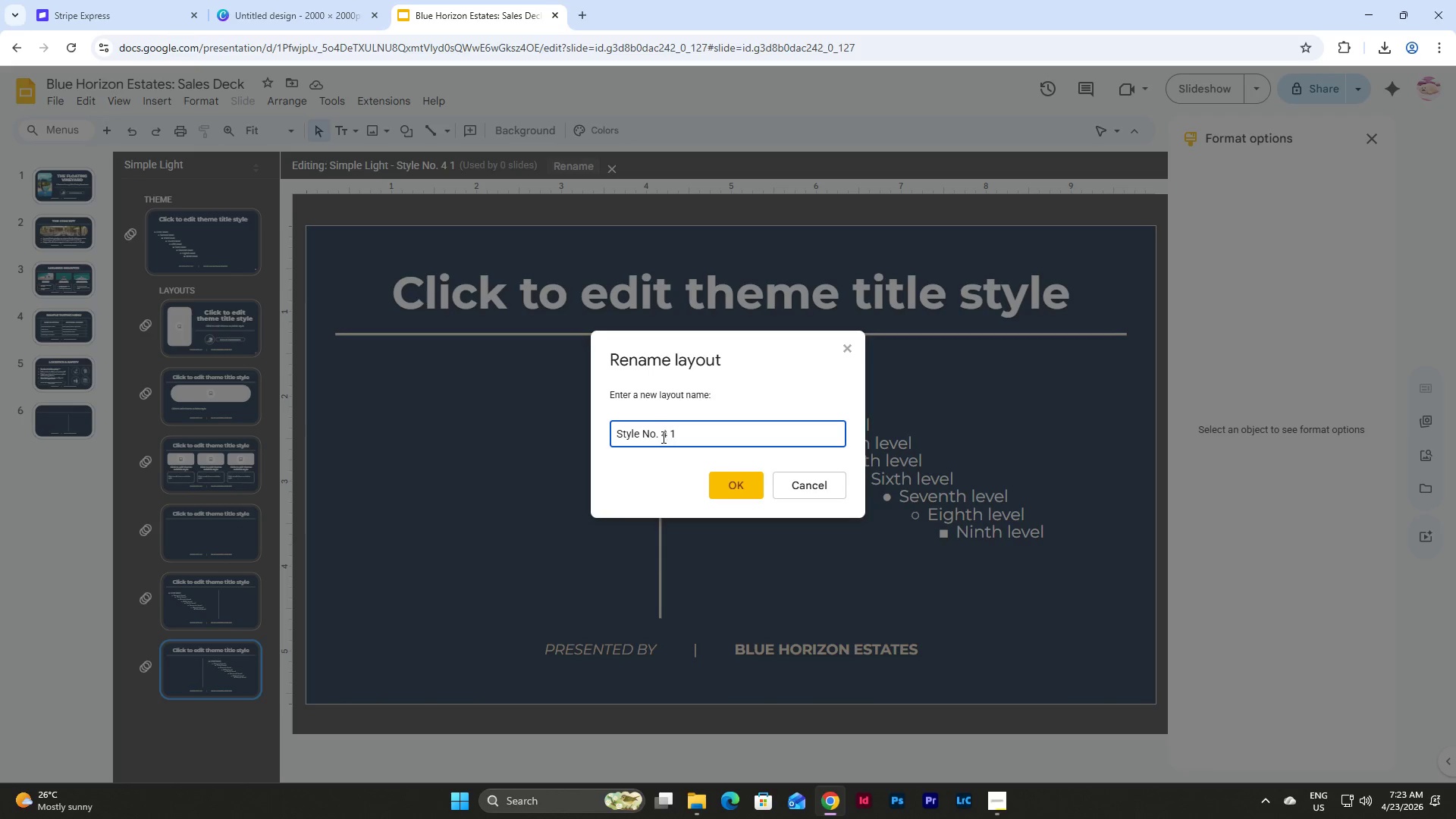 
left_click_drag(start_coordinate=[662, 437], to_coordinate=[695, 435])
 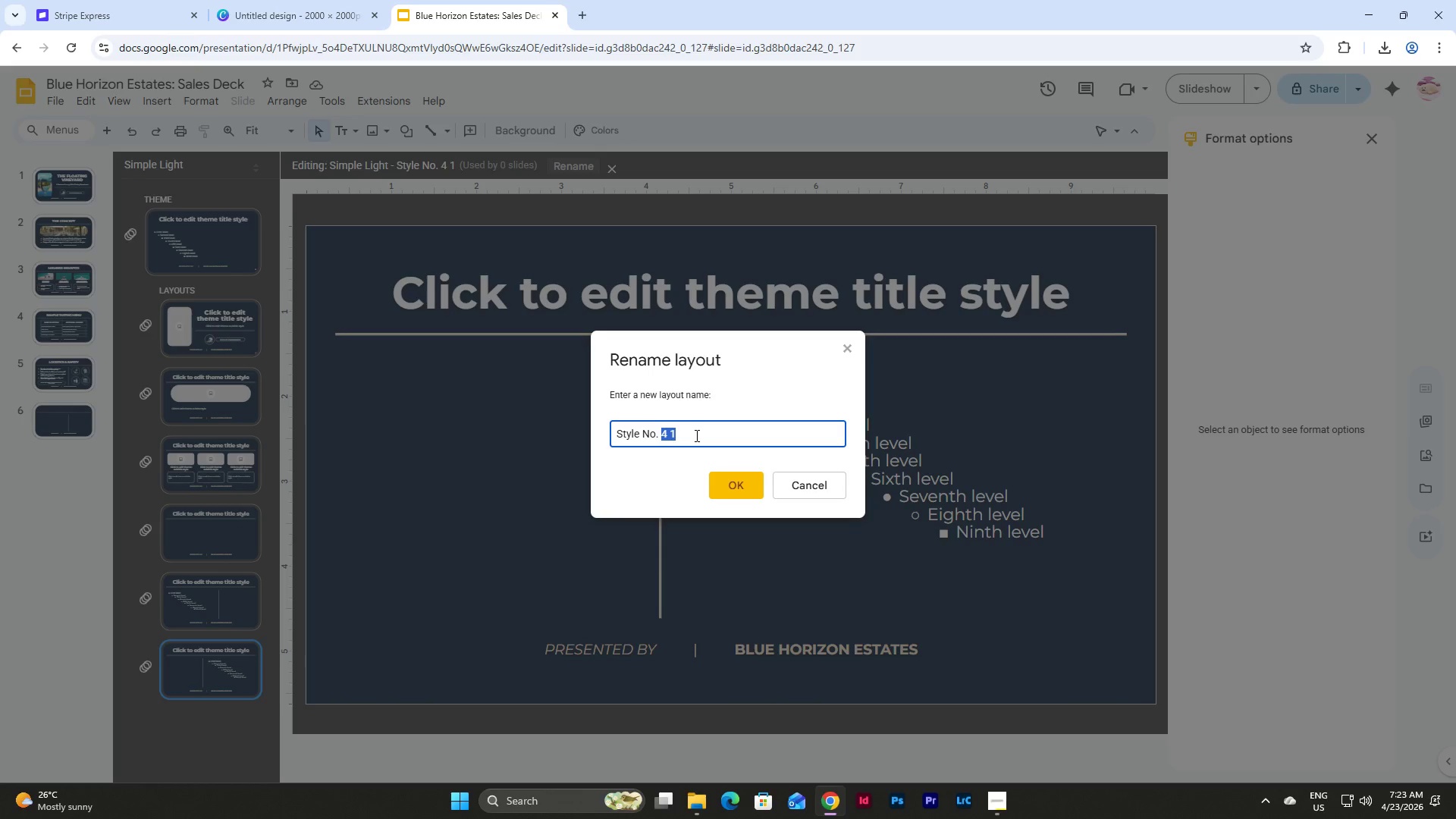 
key(Numpad5)
 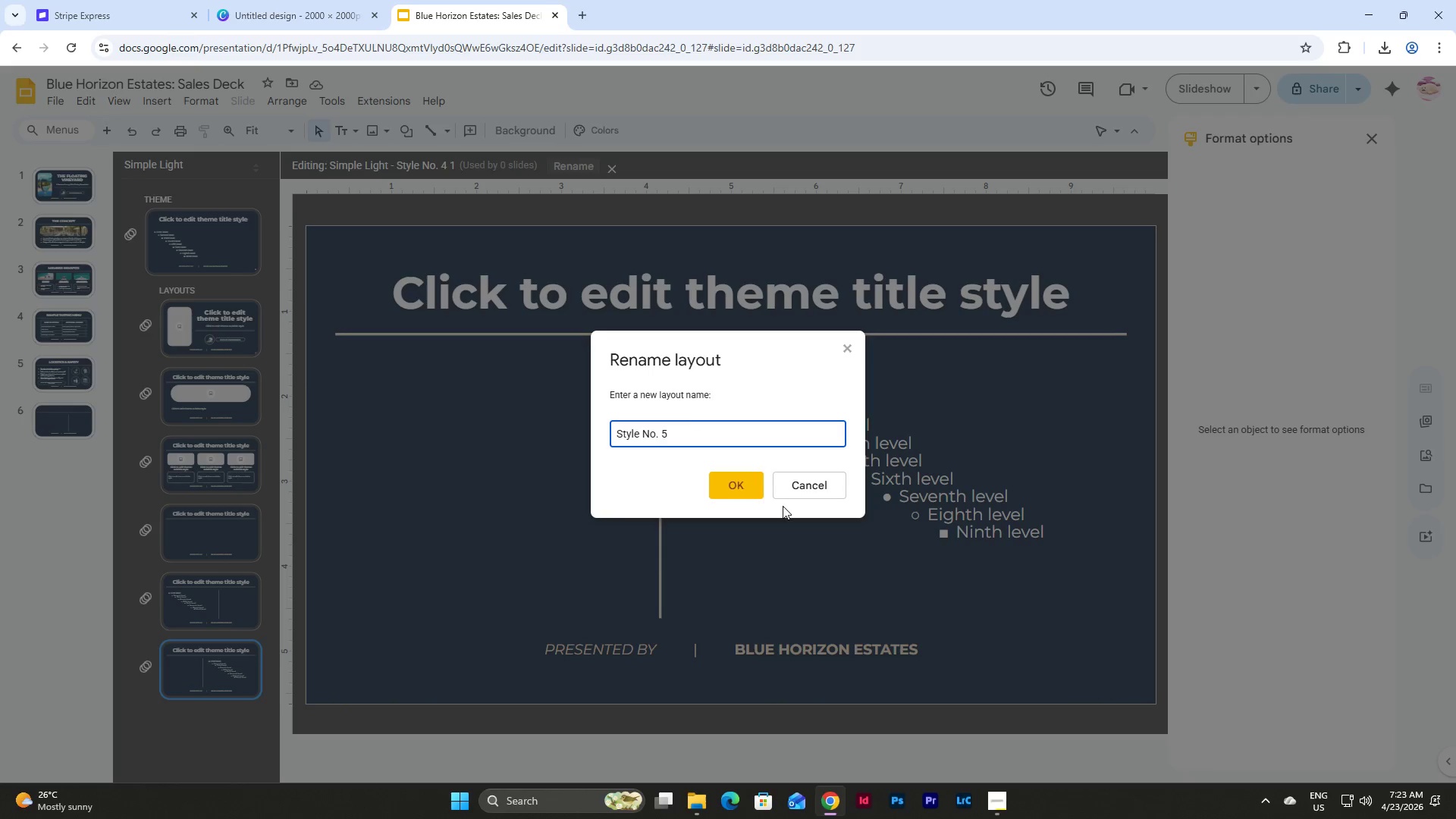 
left_click([733, 473])
 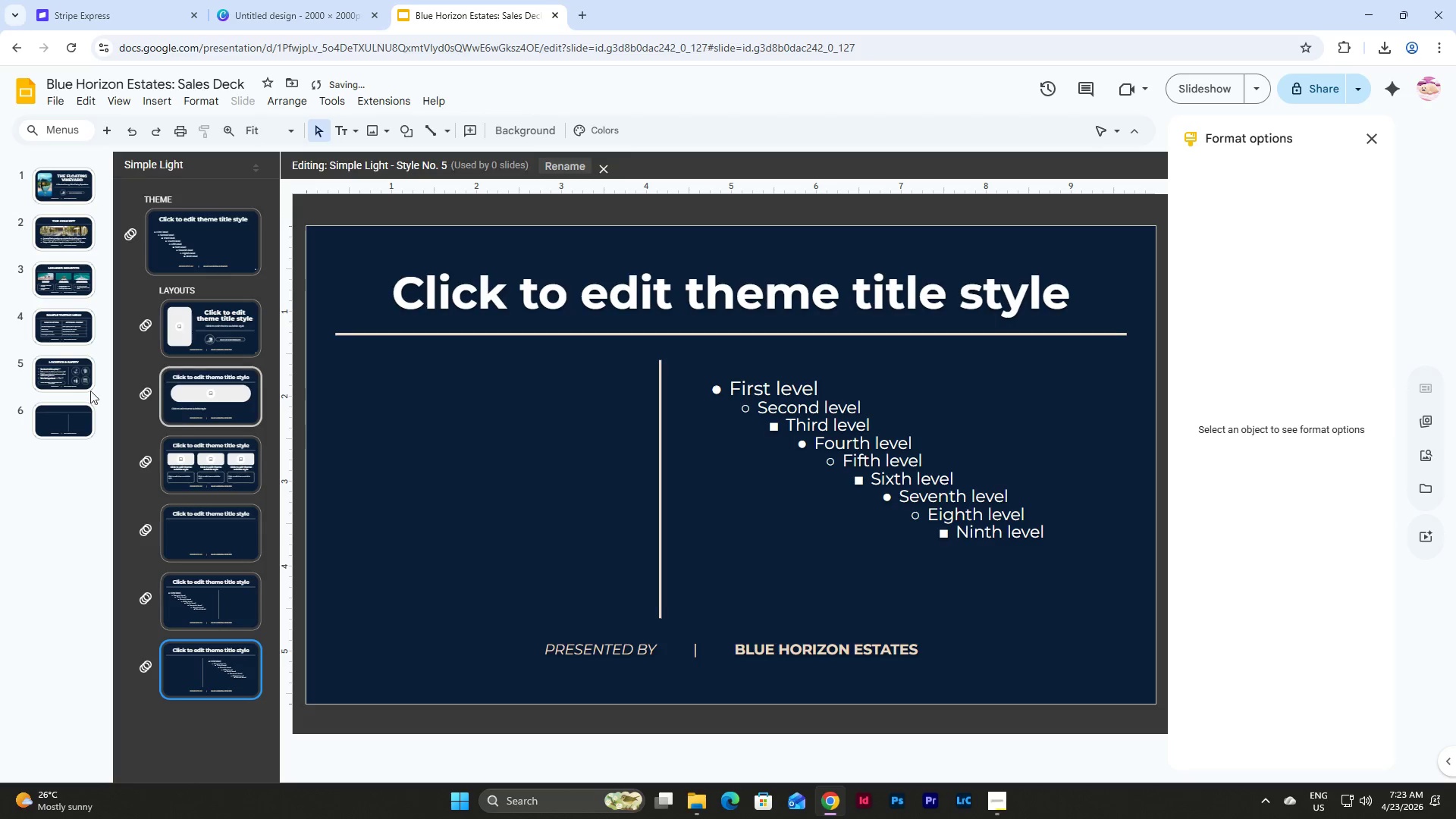 
left_click([77, 378])
 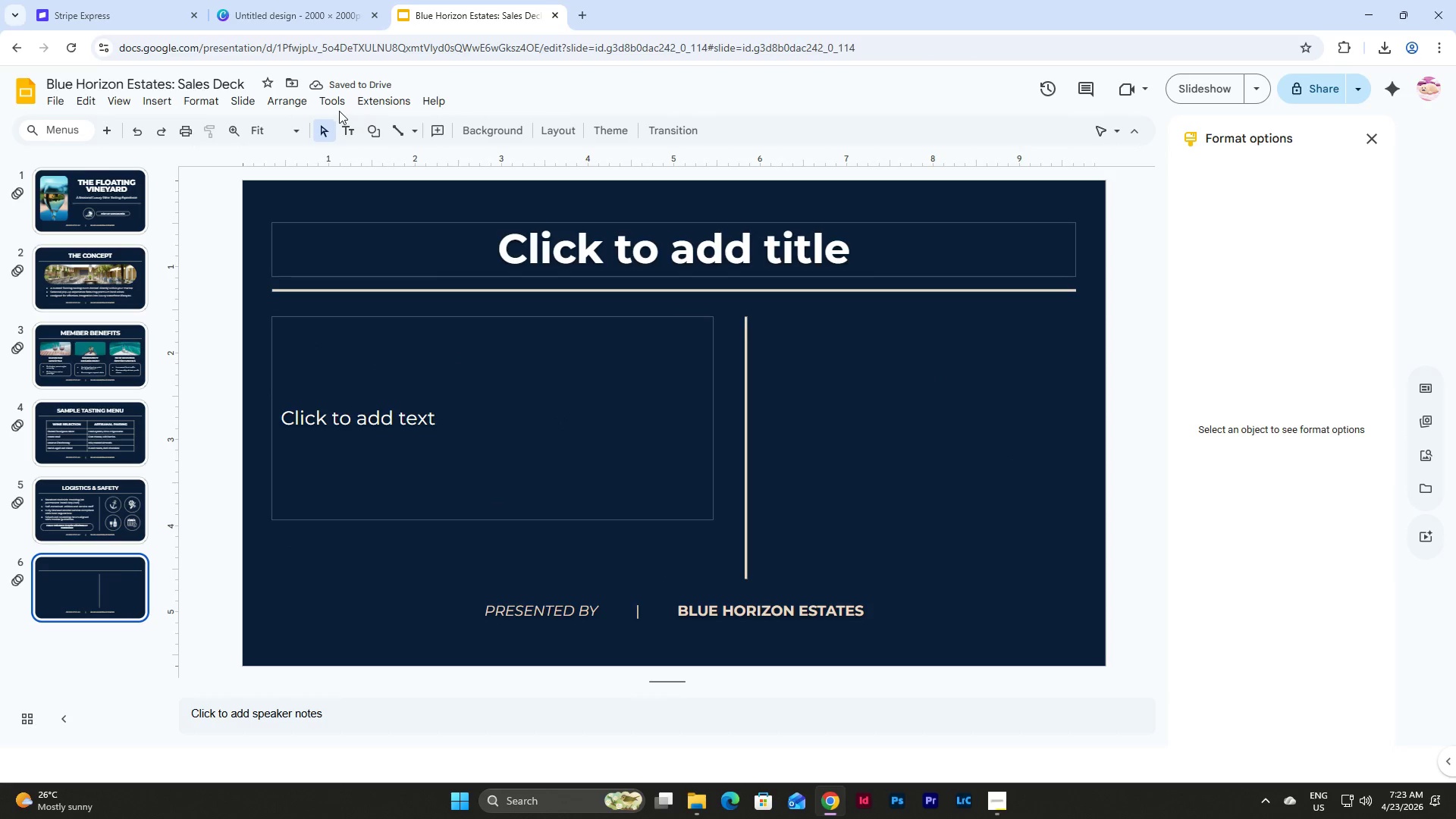 
left_click([544, 132])
 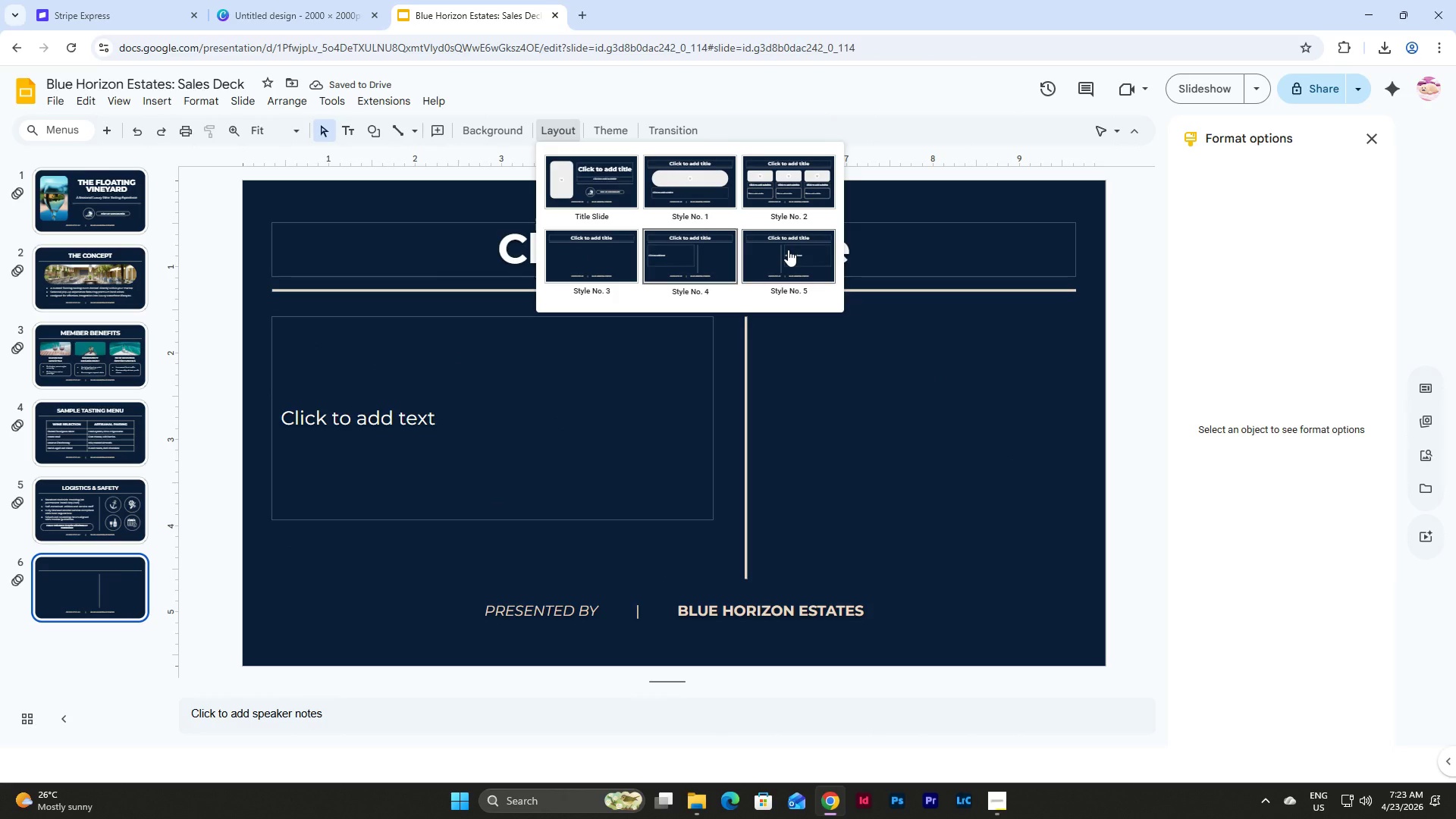 
left_click([788, 249])
 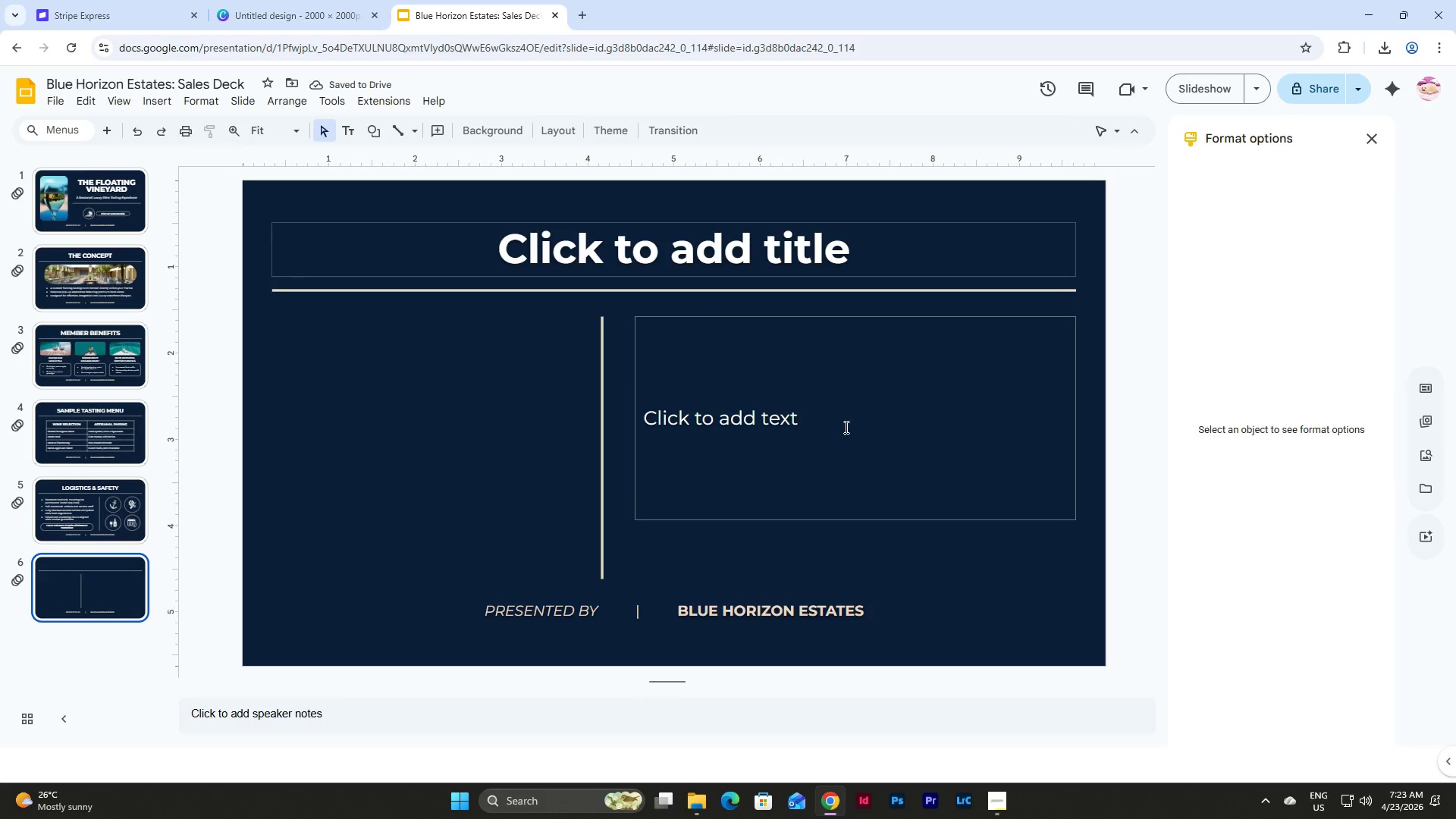 
left_click([814, 246])
 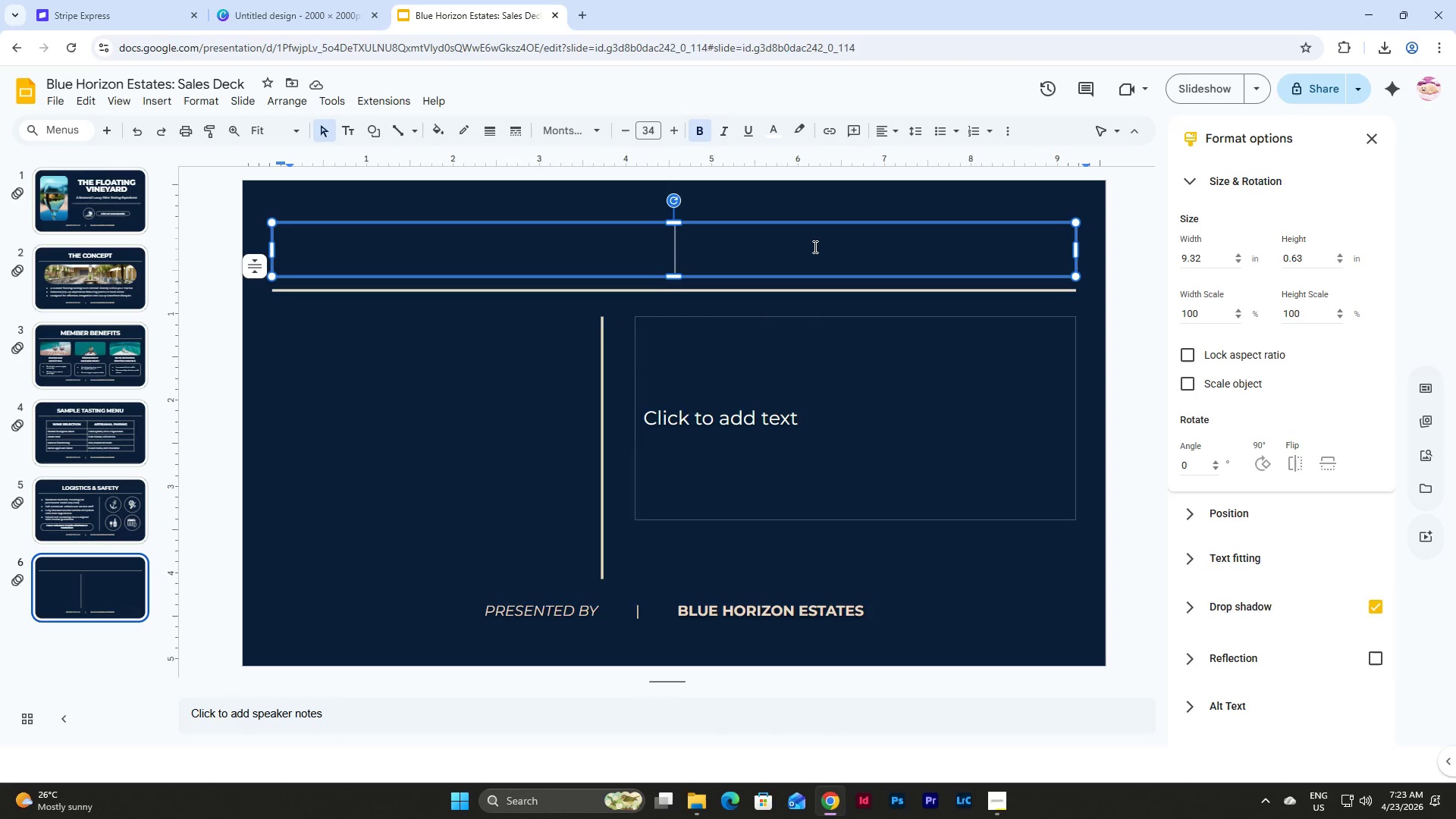 
type(PART)
 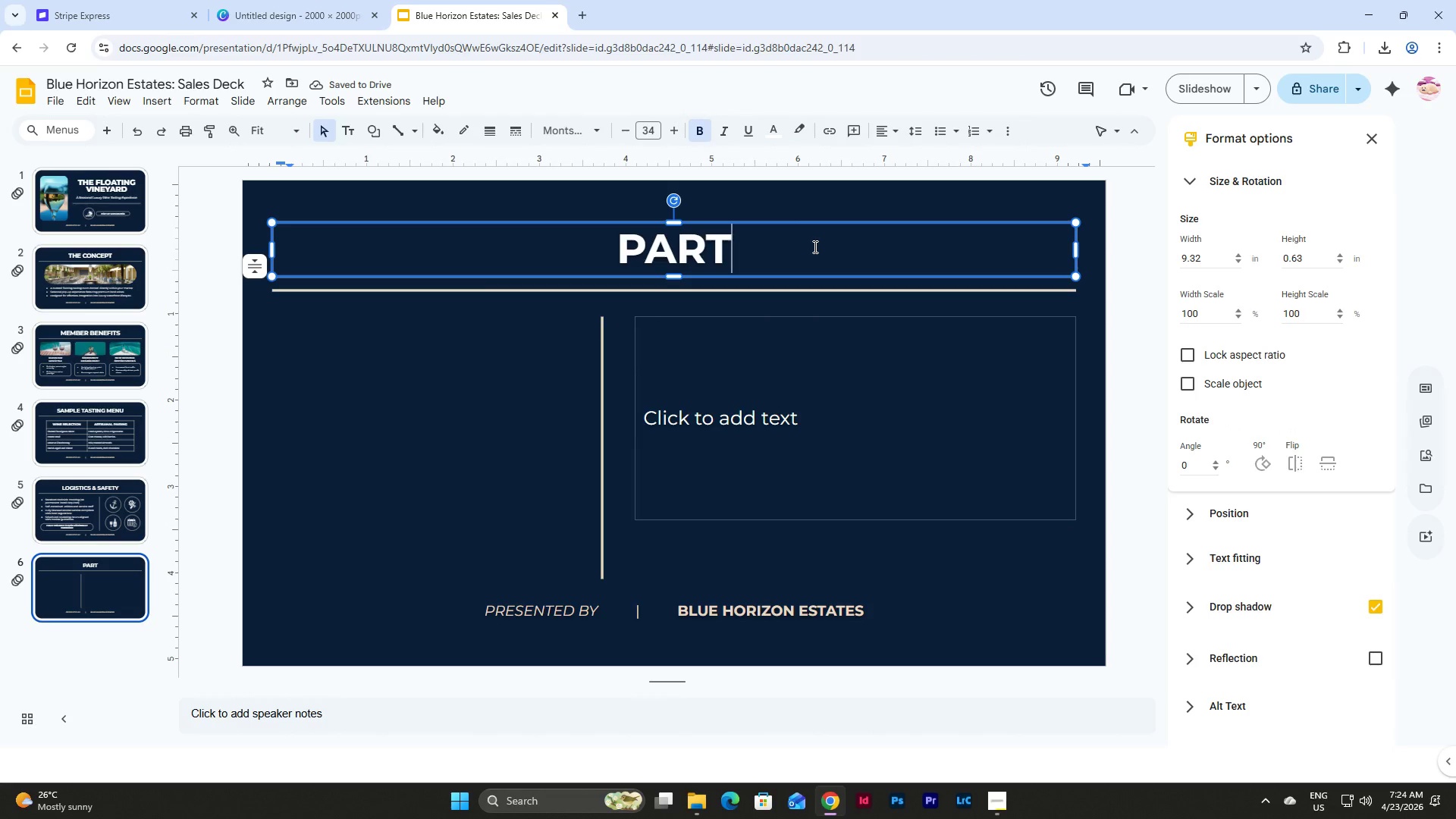 
type(NERSHIP ASK)
 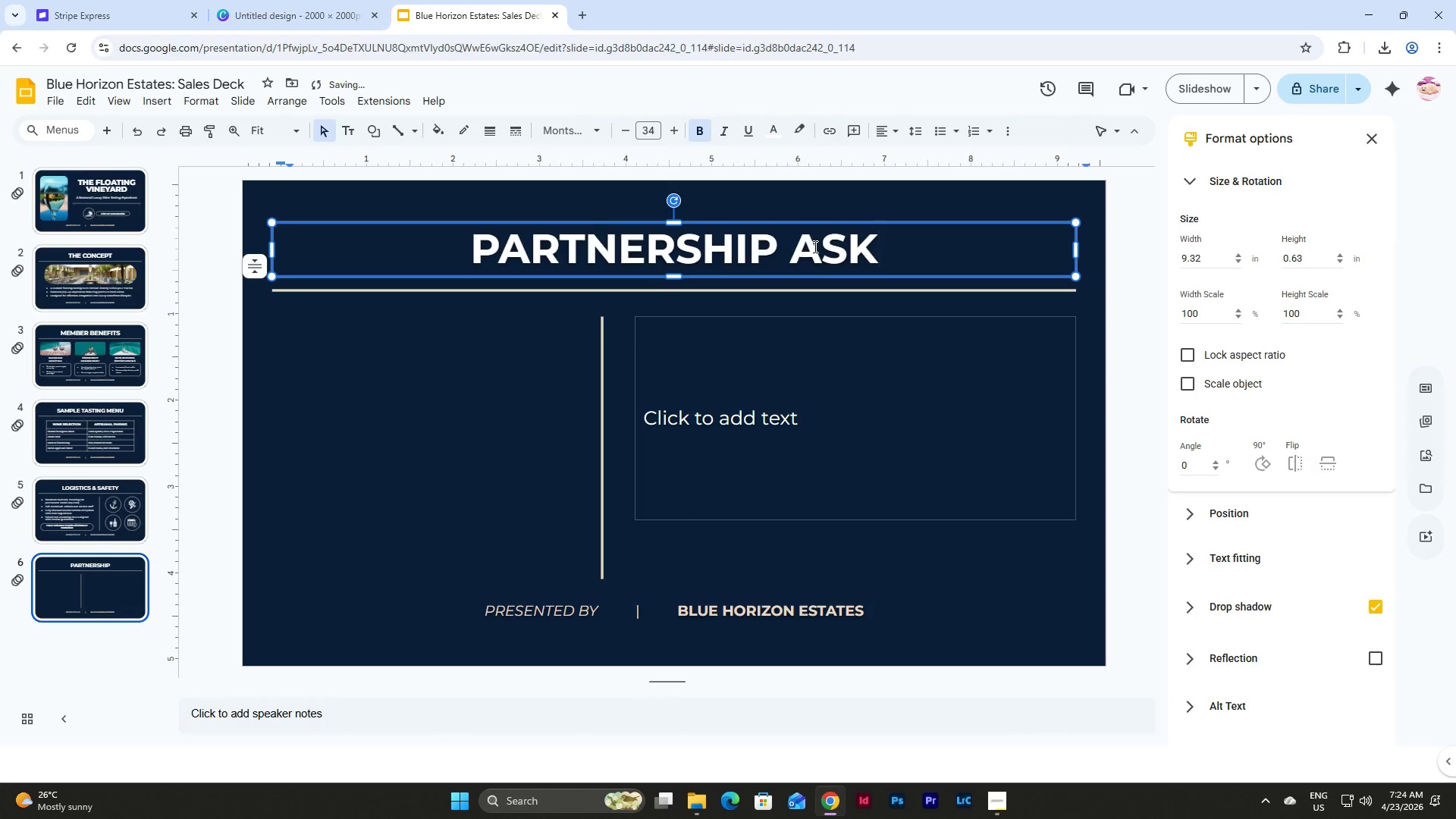 
wait(37.17)
 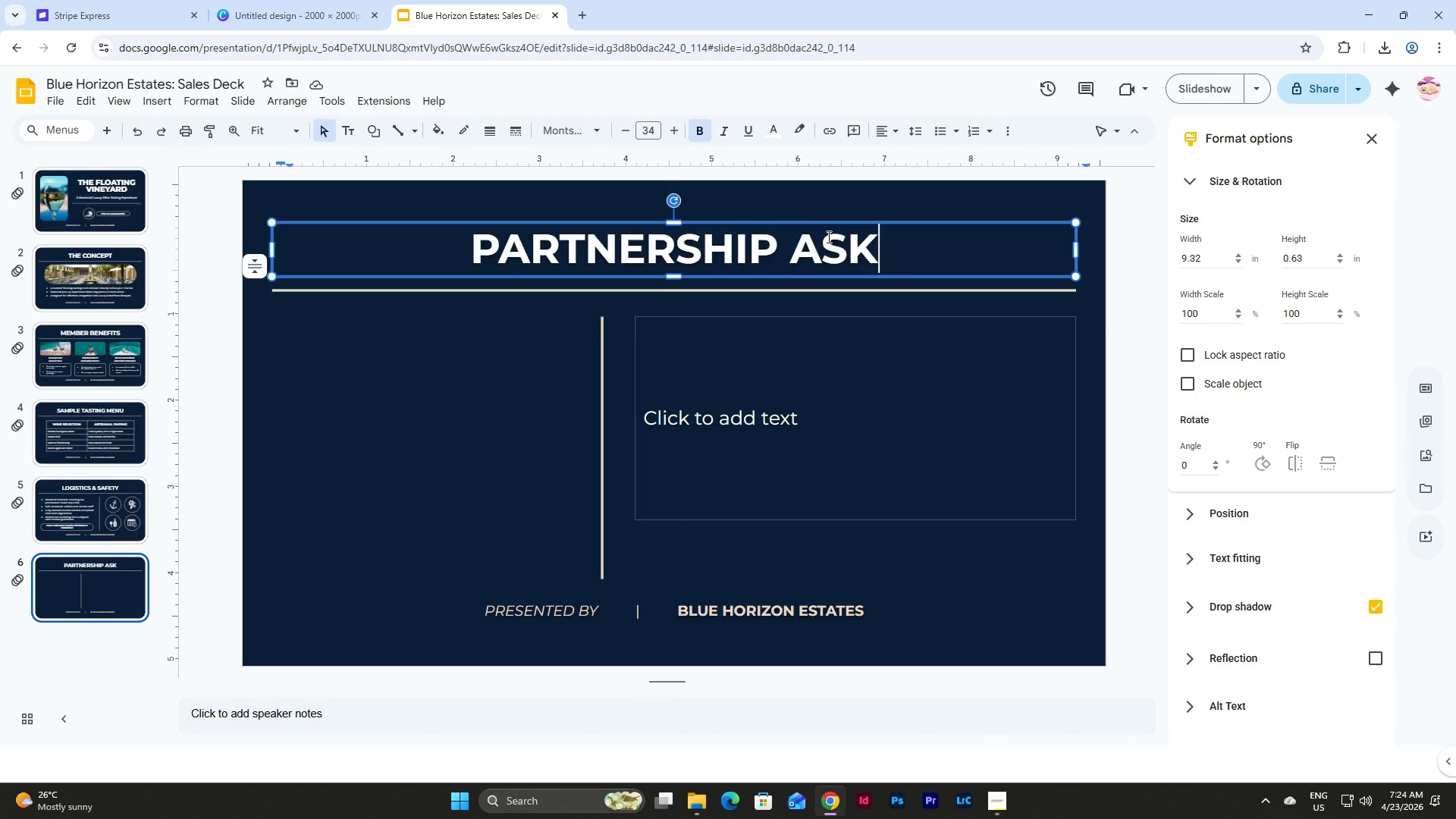 
left_click([752, 412])
 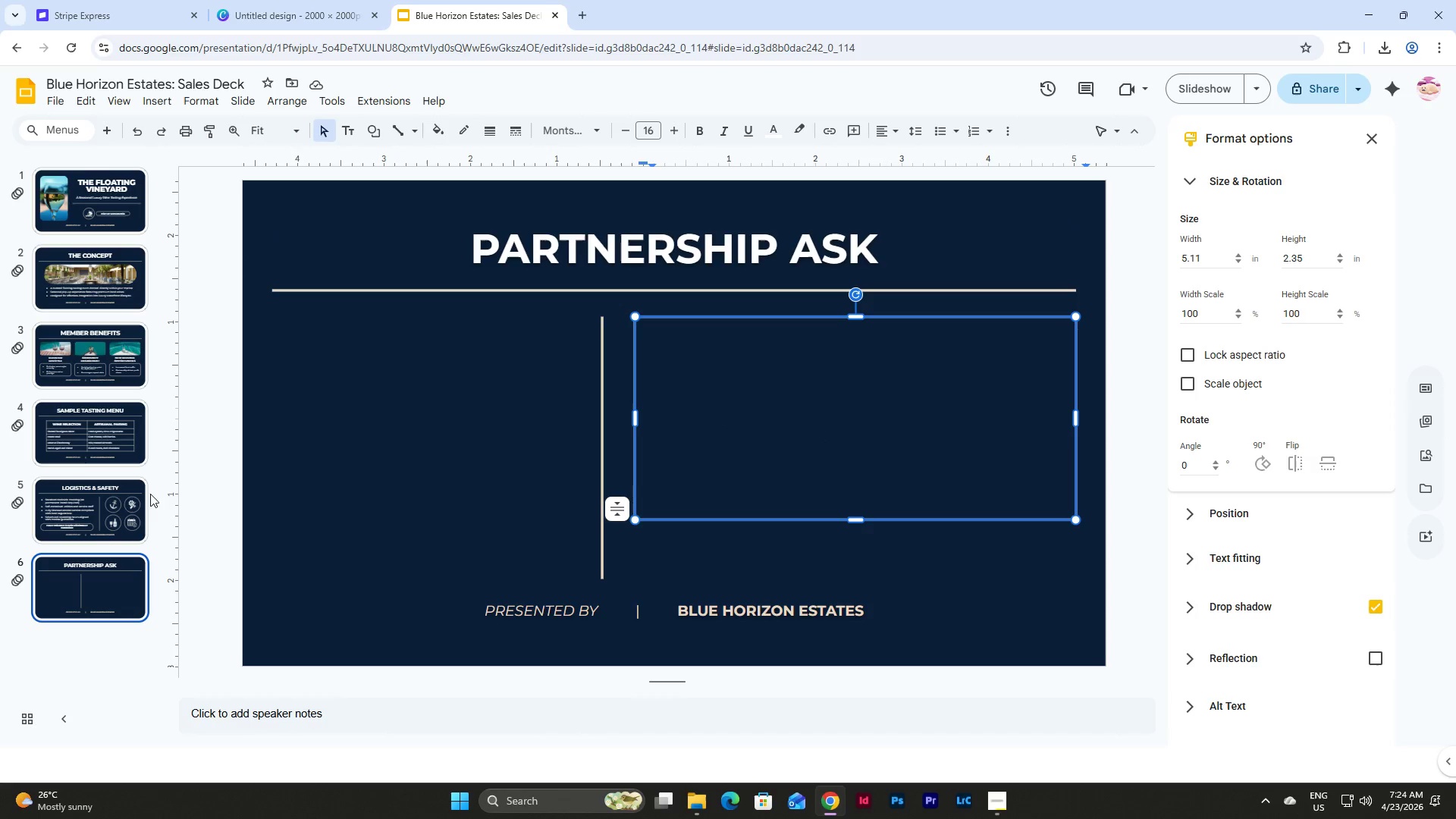 
left_click([93, 501])
 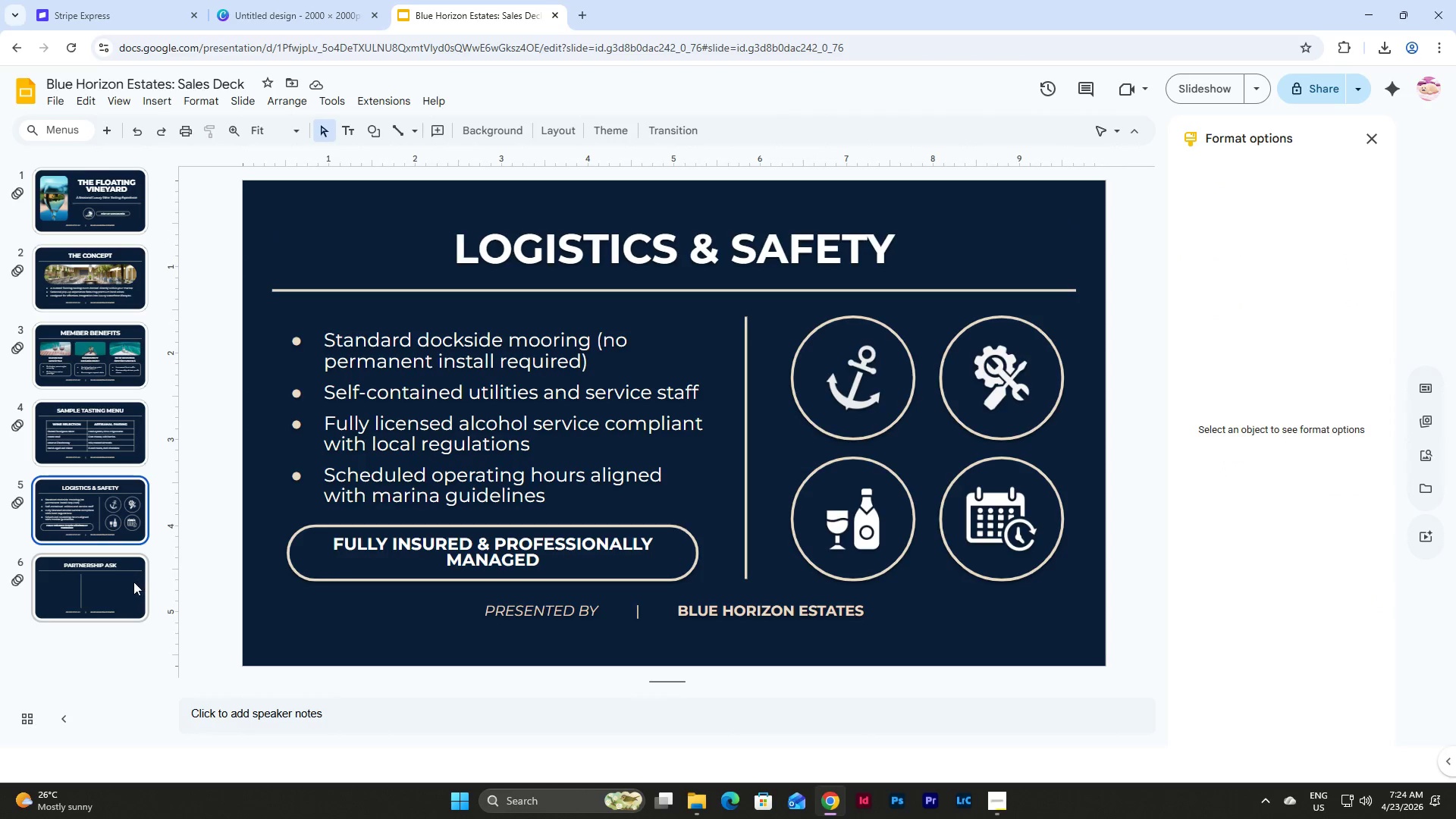 
left_click([77, 497])
 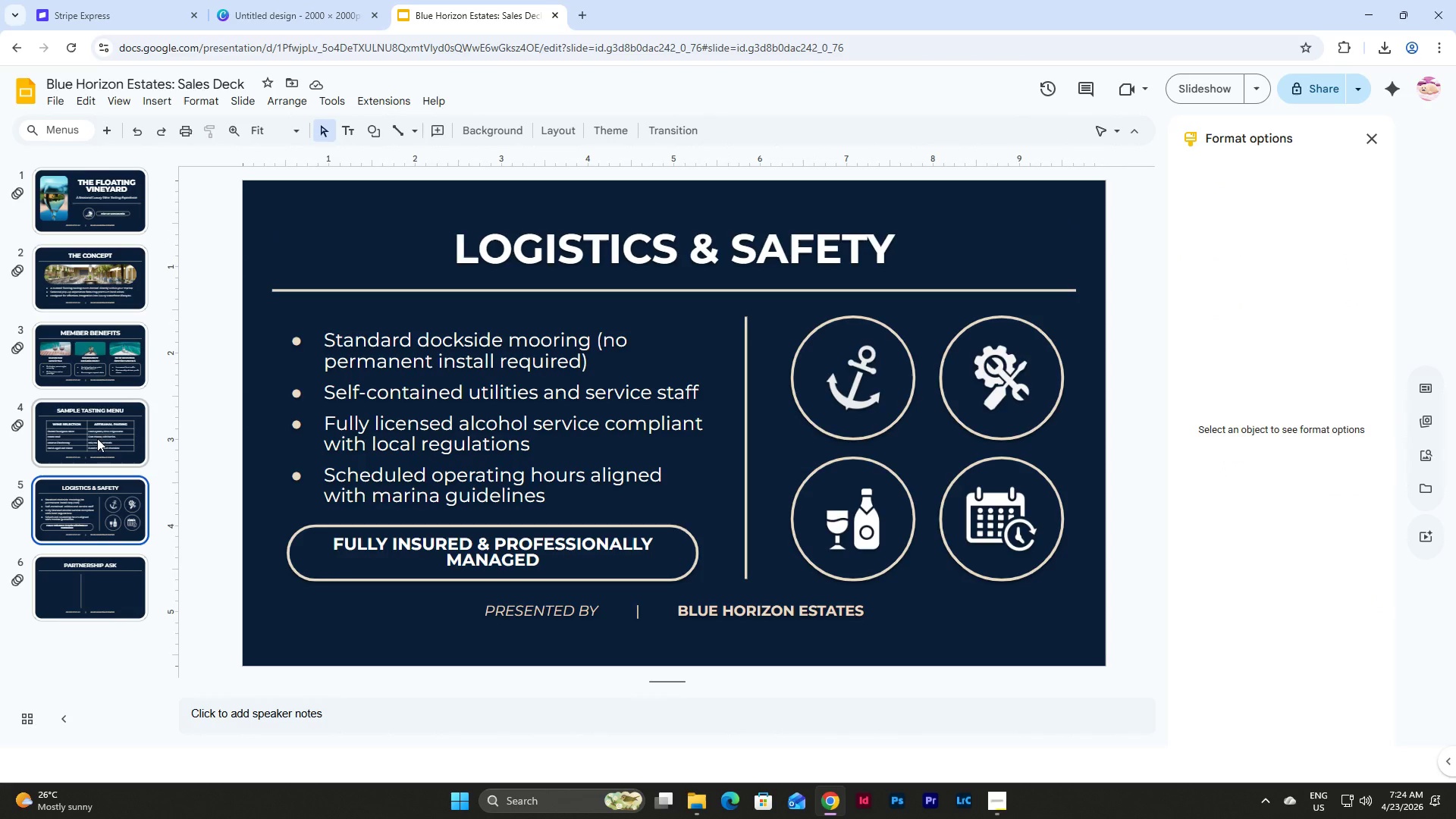 
left_click([93, 361])
 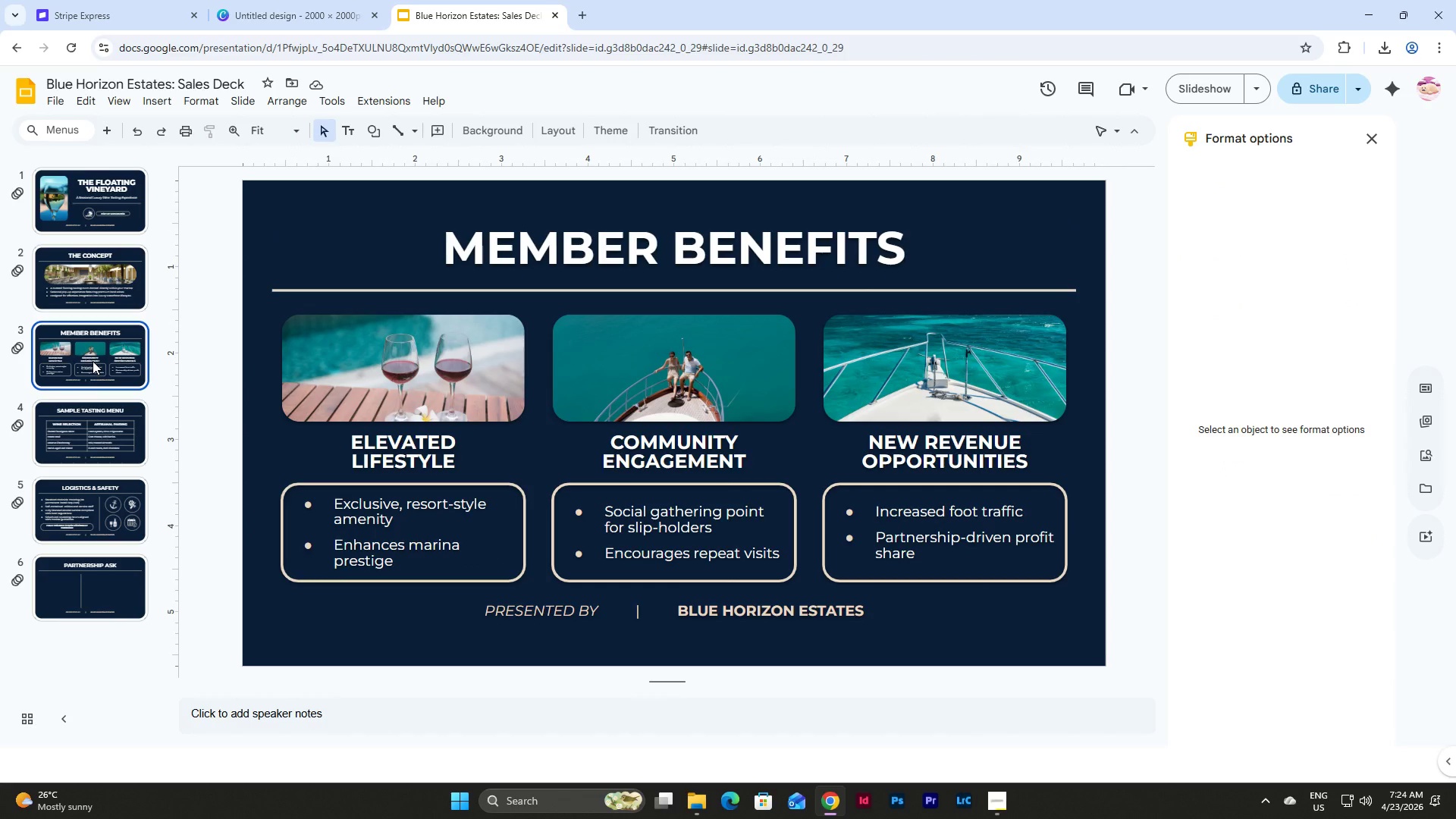 
left_click([449, 504])
 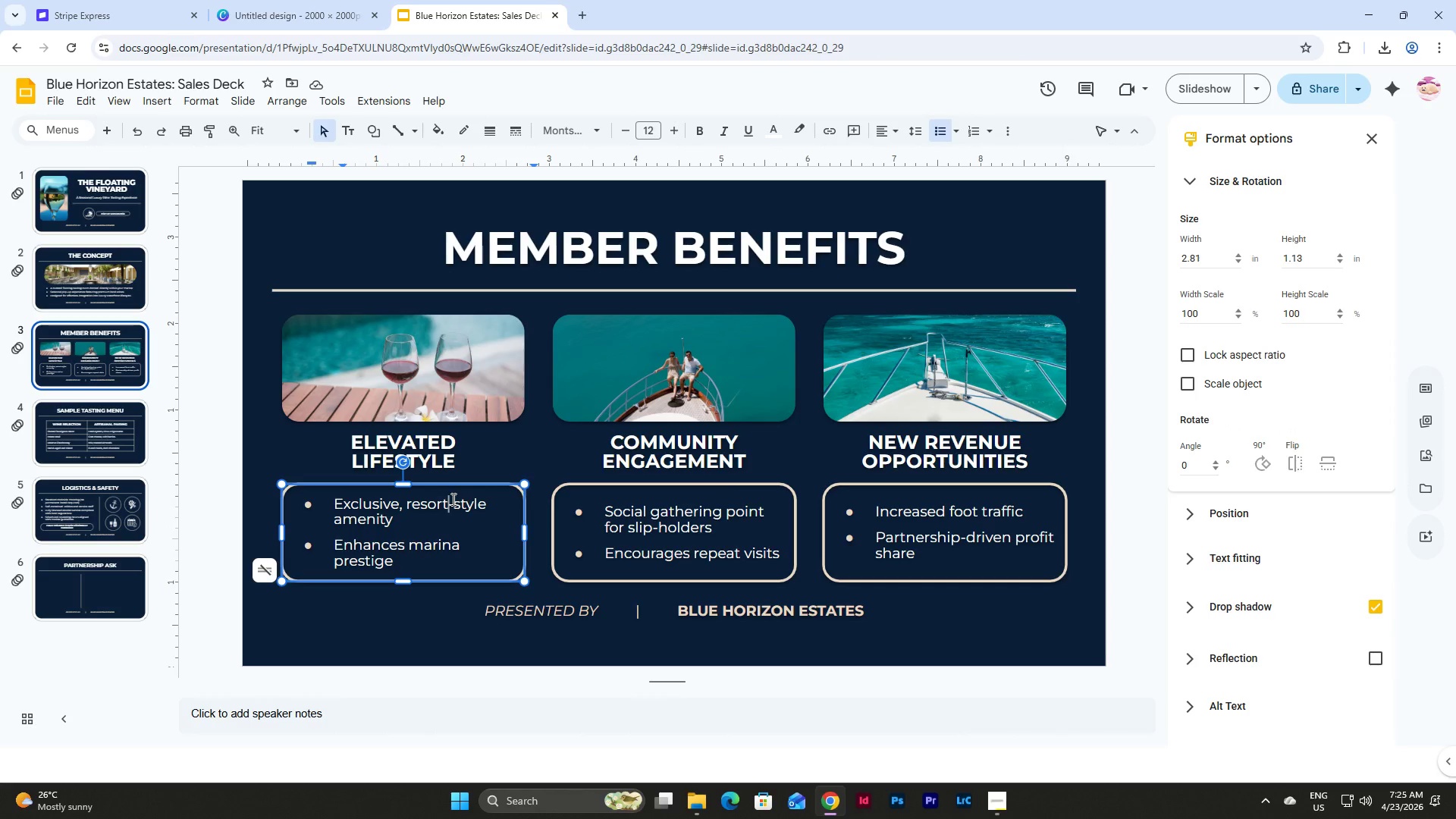 
wait(6.09)
 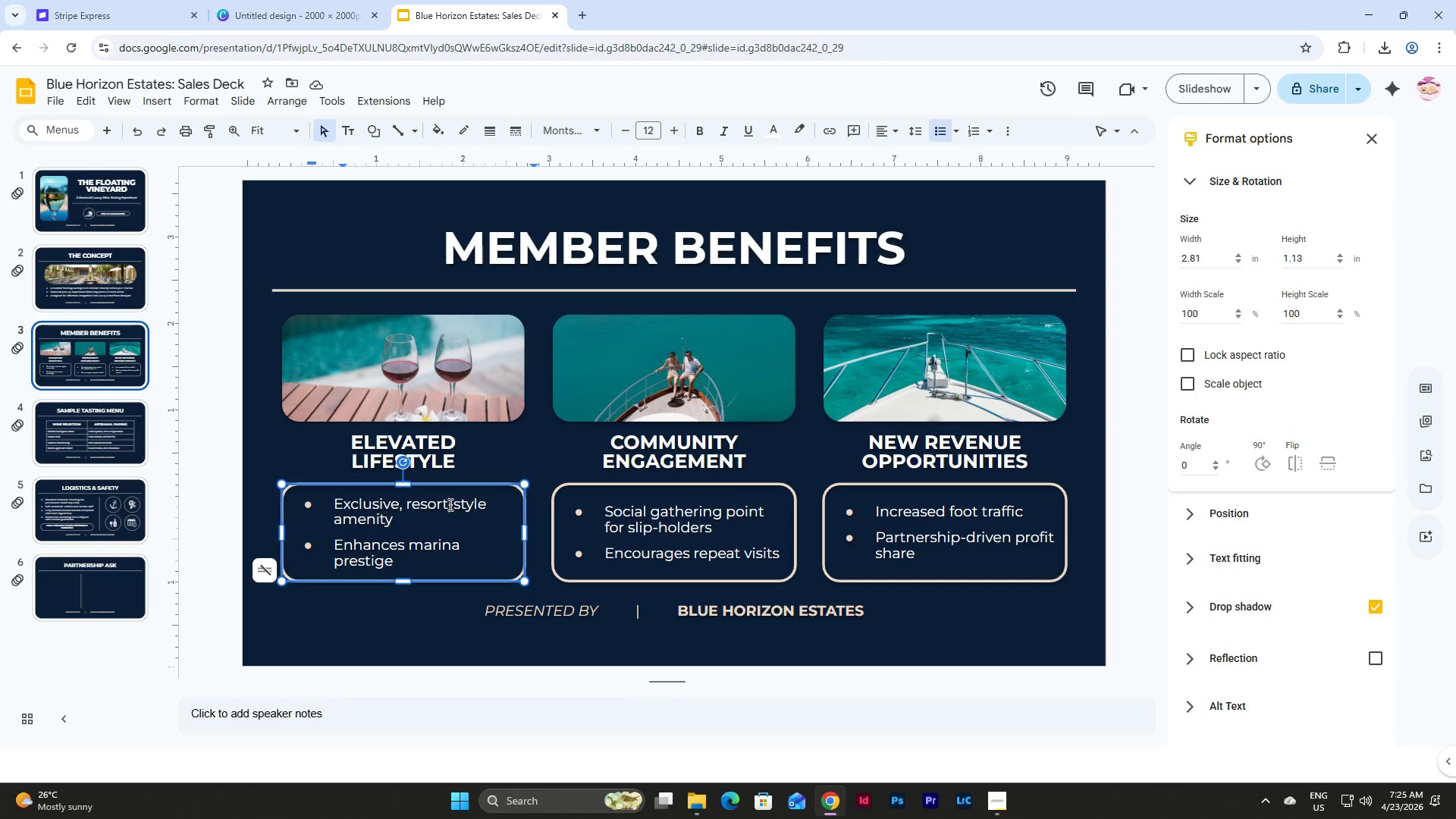 
left_click([105, 578])
 